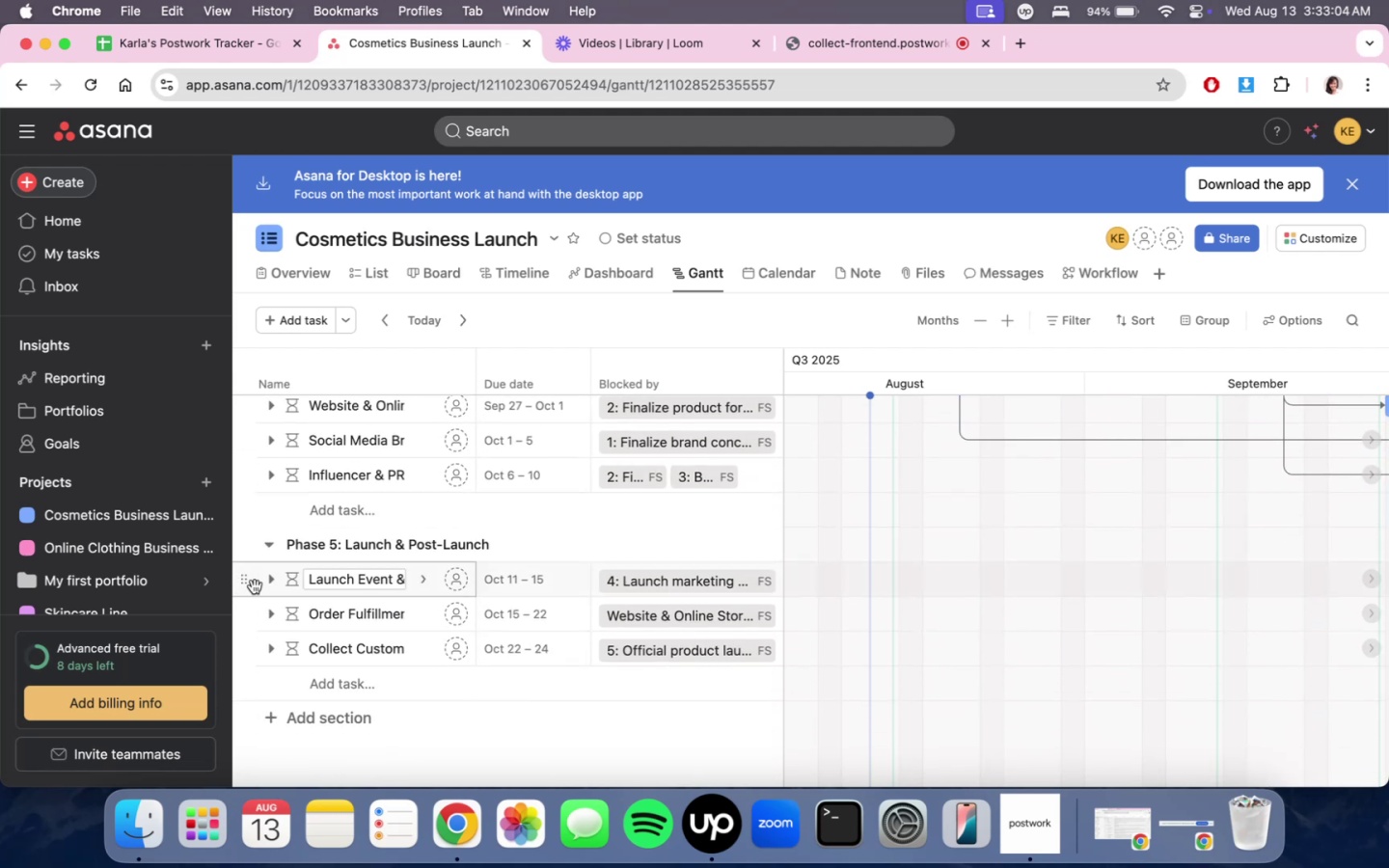 
left_click([271, 585])
 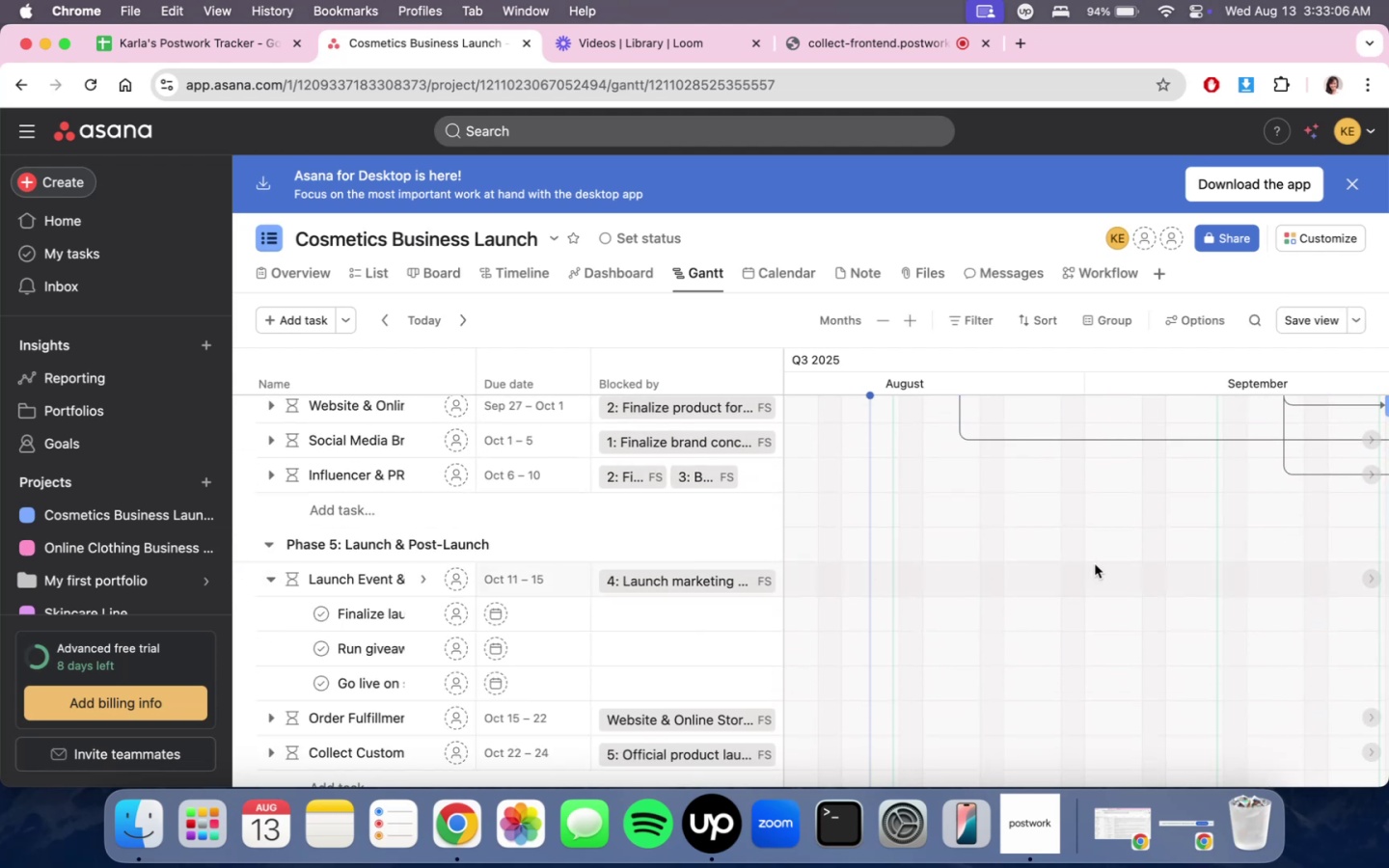 
scroll: coordinate [1059, 619], scroll_direction: down, amount: 72.0
 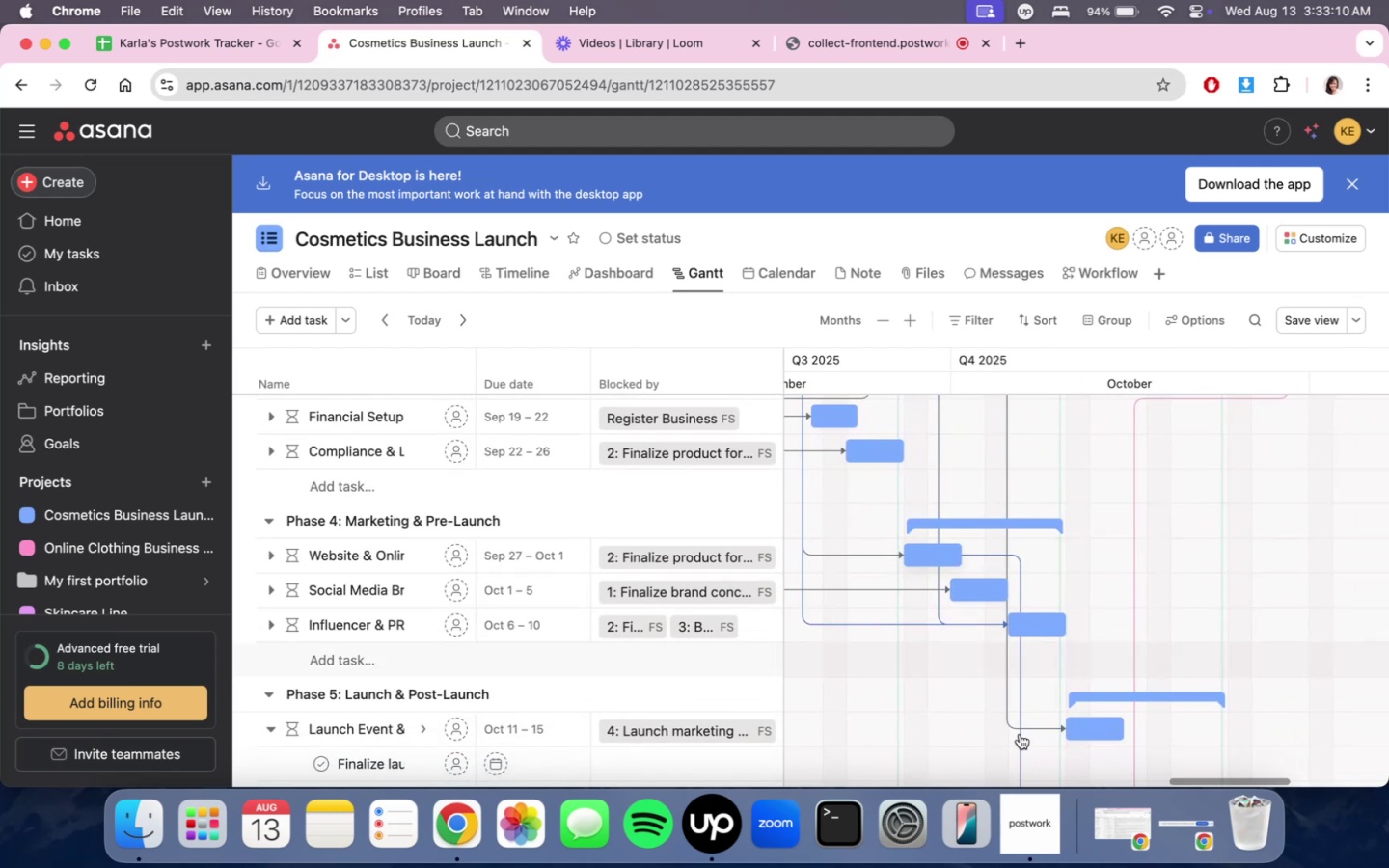 
scroll: coordinate [1129, 635], scroll_direction: up, amount: 180.0
 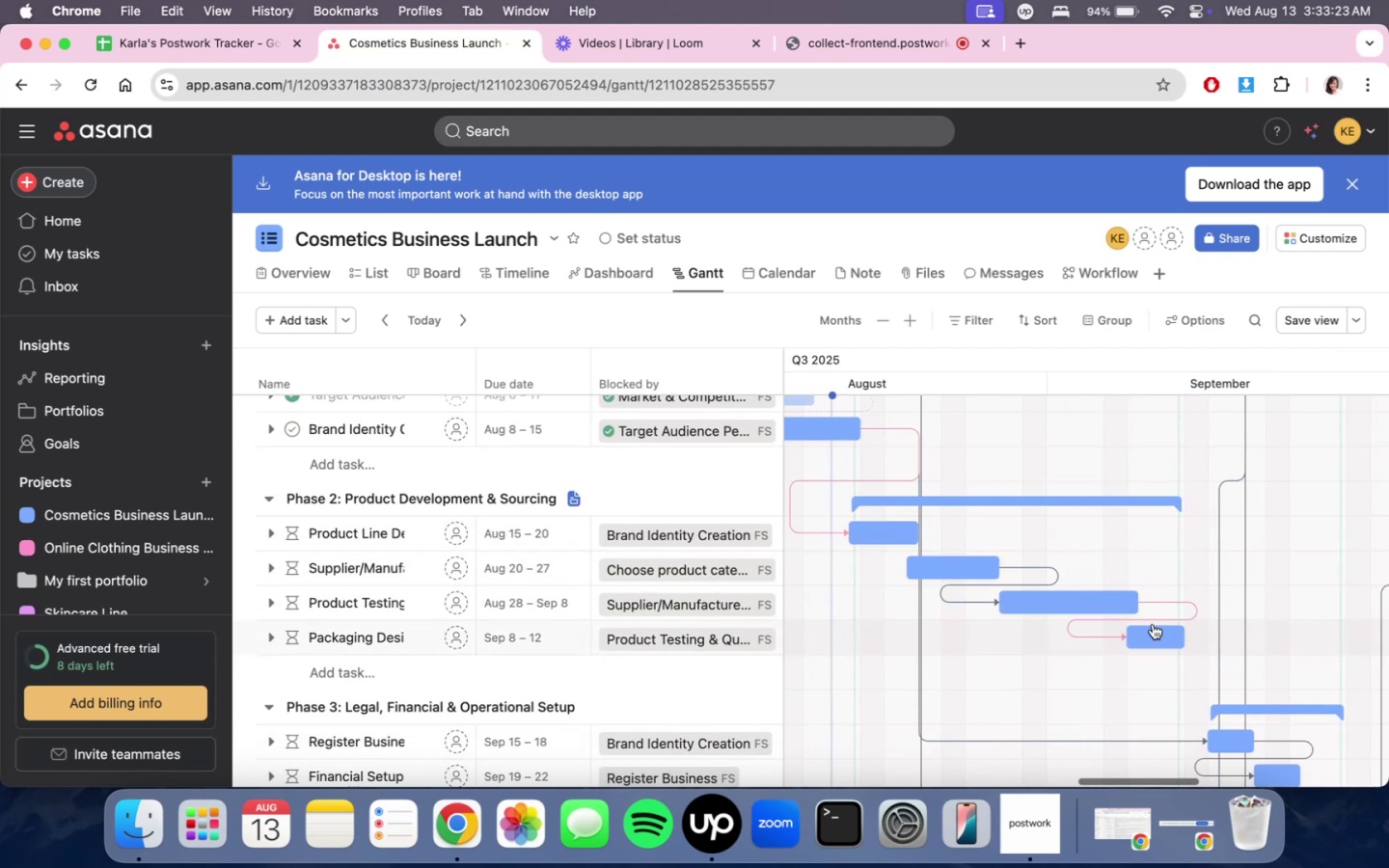 
scroll: coordinate [868, 535], scroll_direction: down, amount: 38.0
 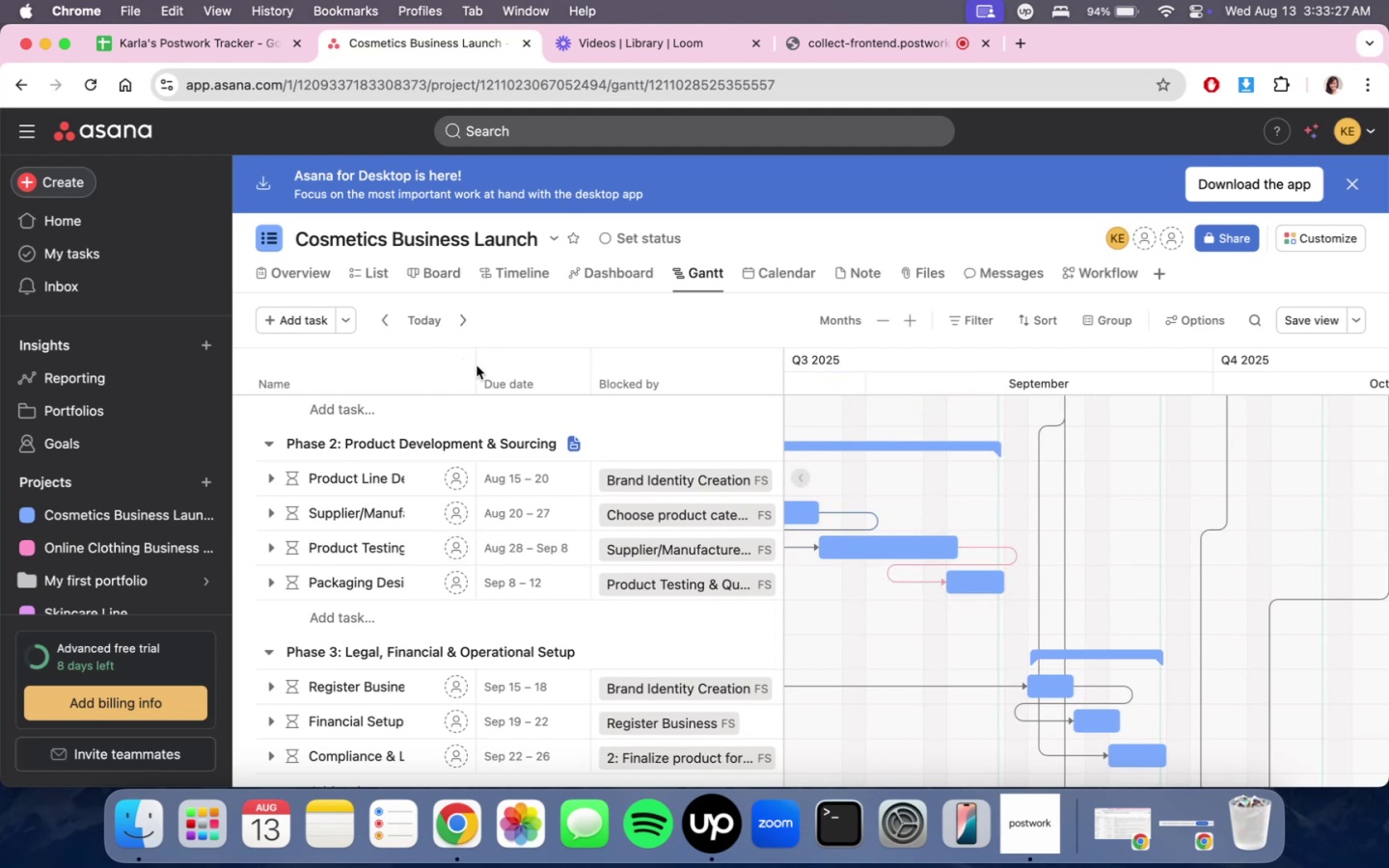 
left_click([477, 366])
 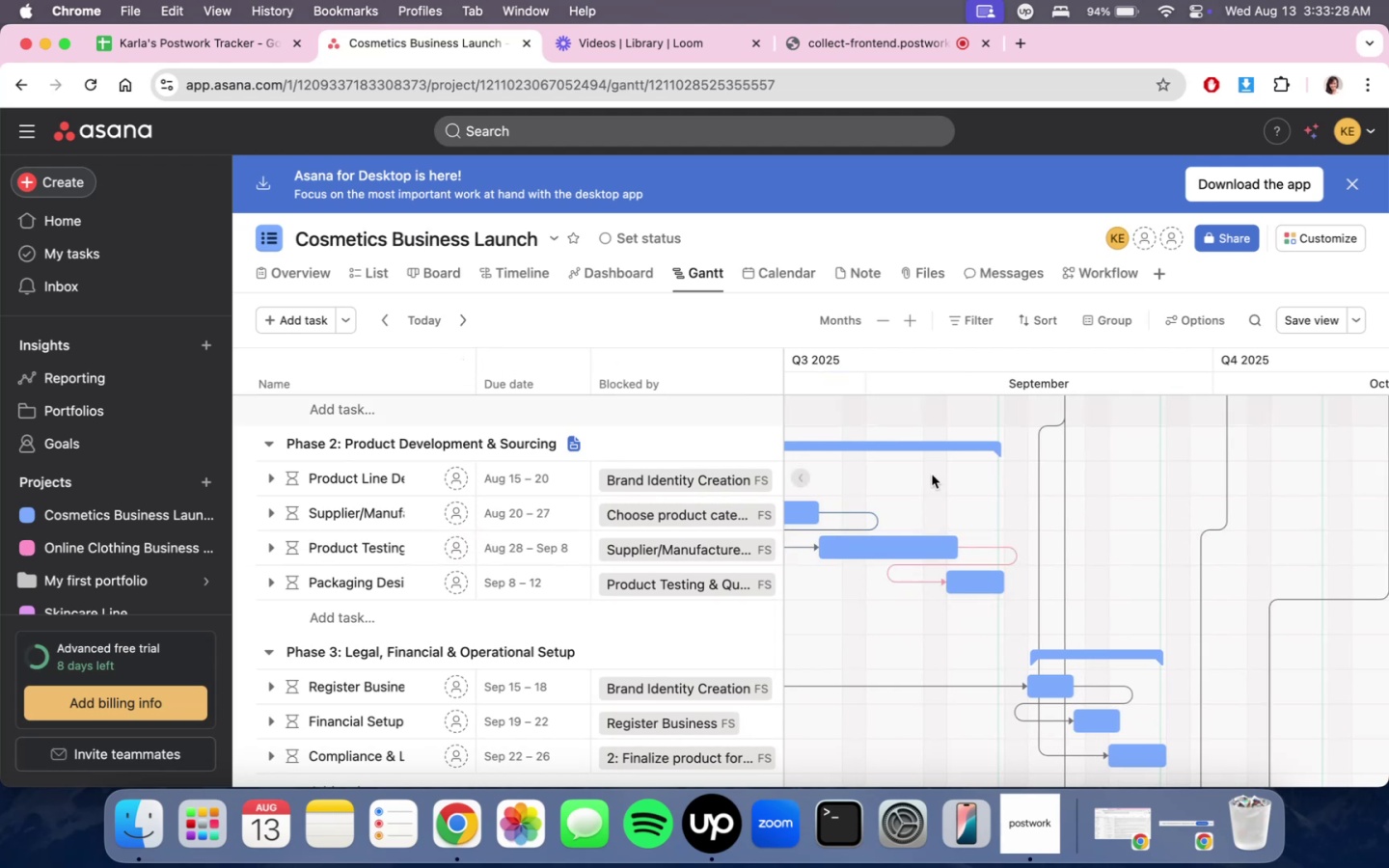 
scroll: coordinate [904, 129], scroll_direction: down, amount: 75.0
 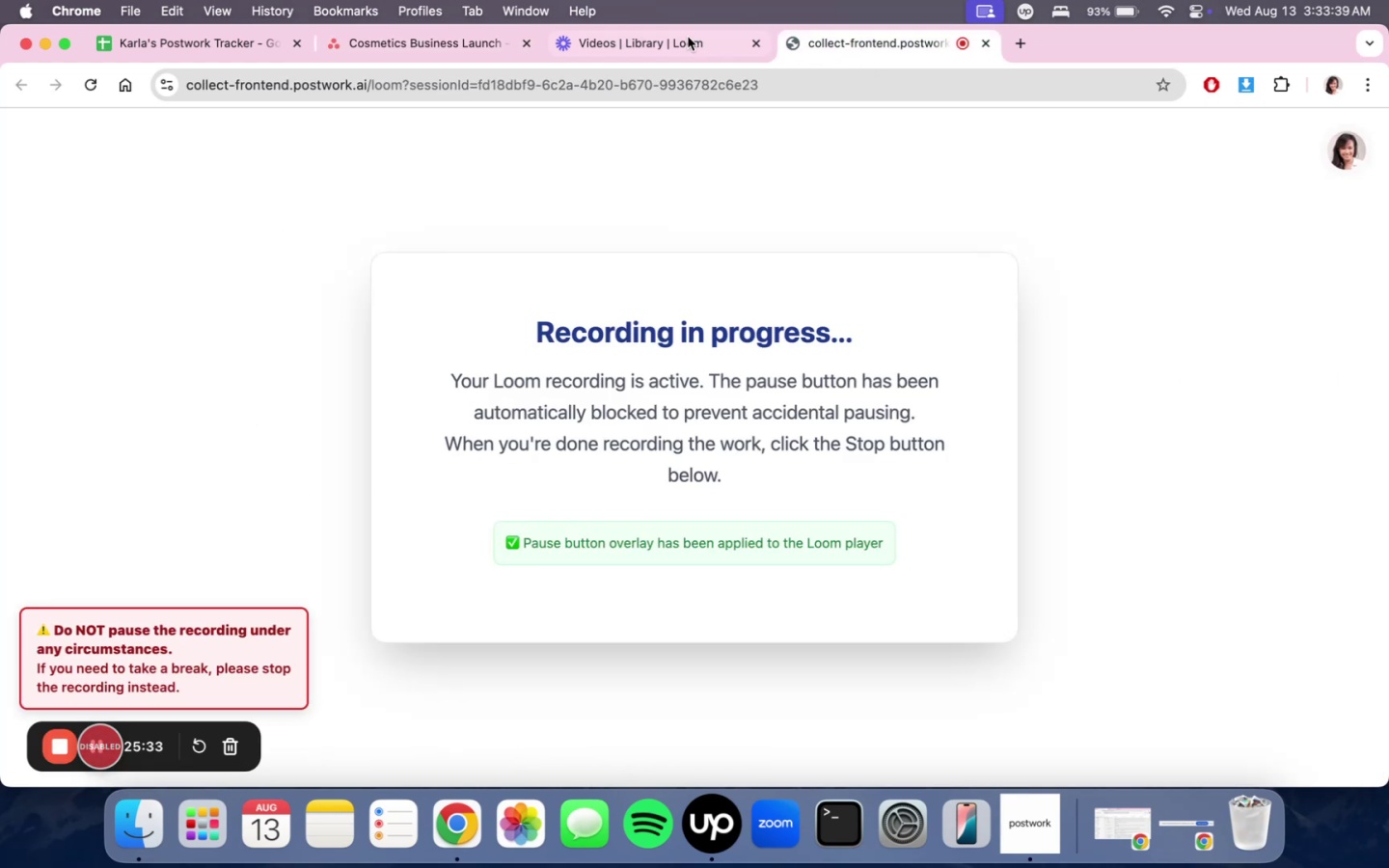 
left_click([667, 40])
 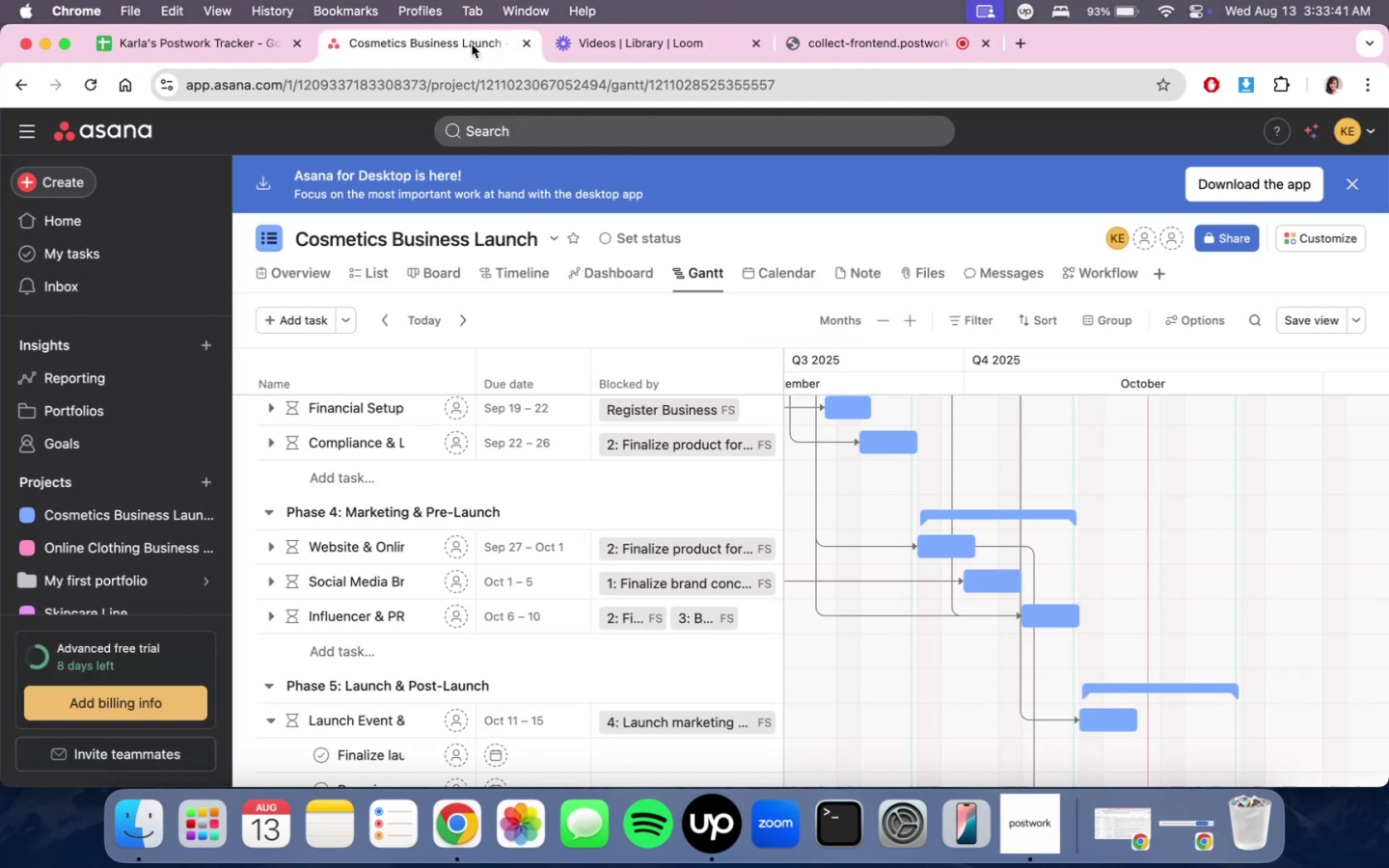 
double_click([472, 44])
 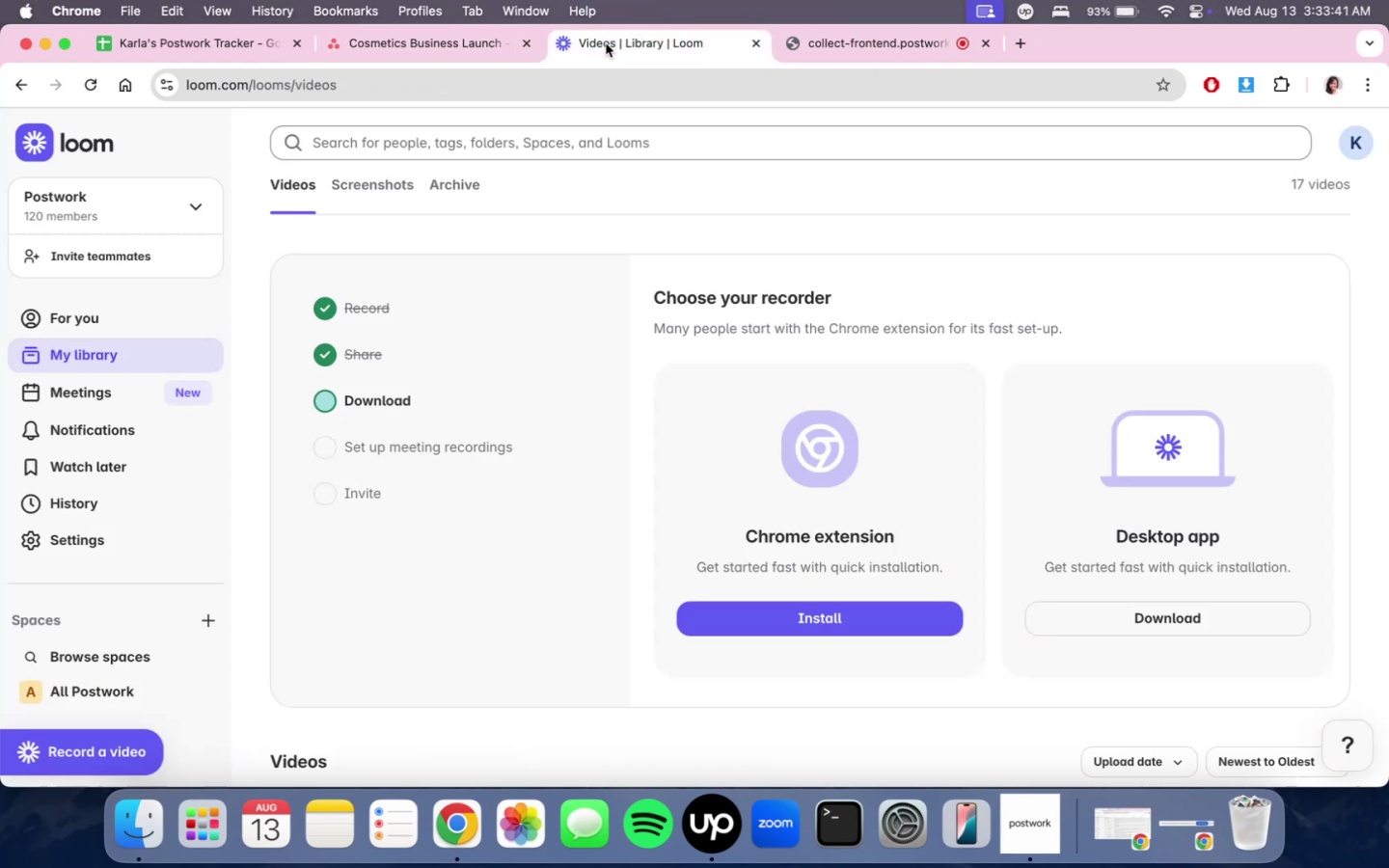 
triple_click([606, 43])
 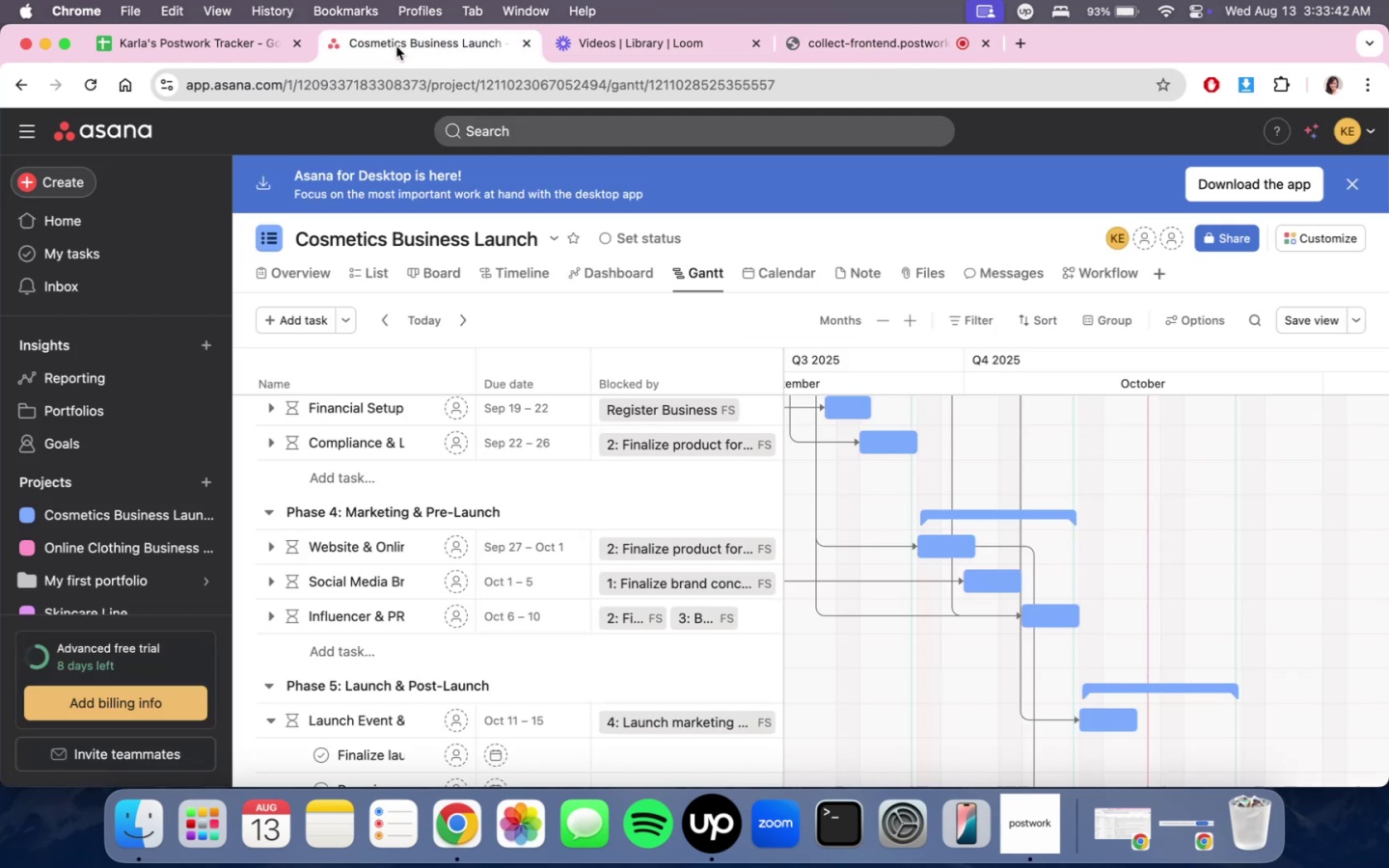 
triple_click([396, 46])
 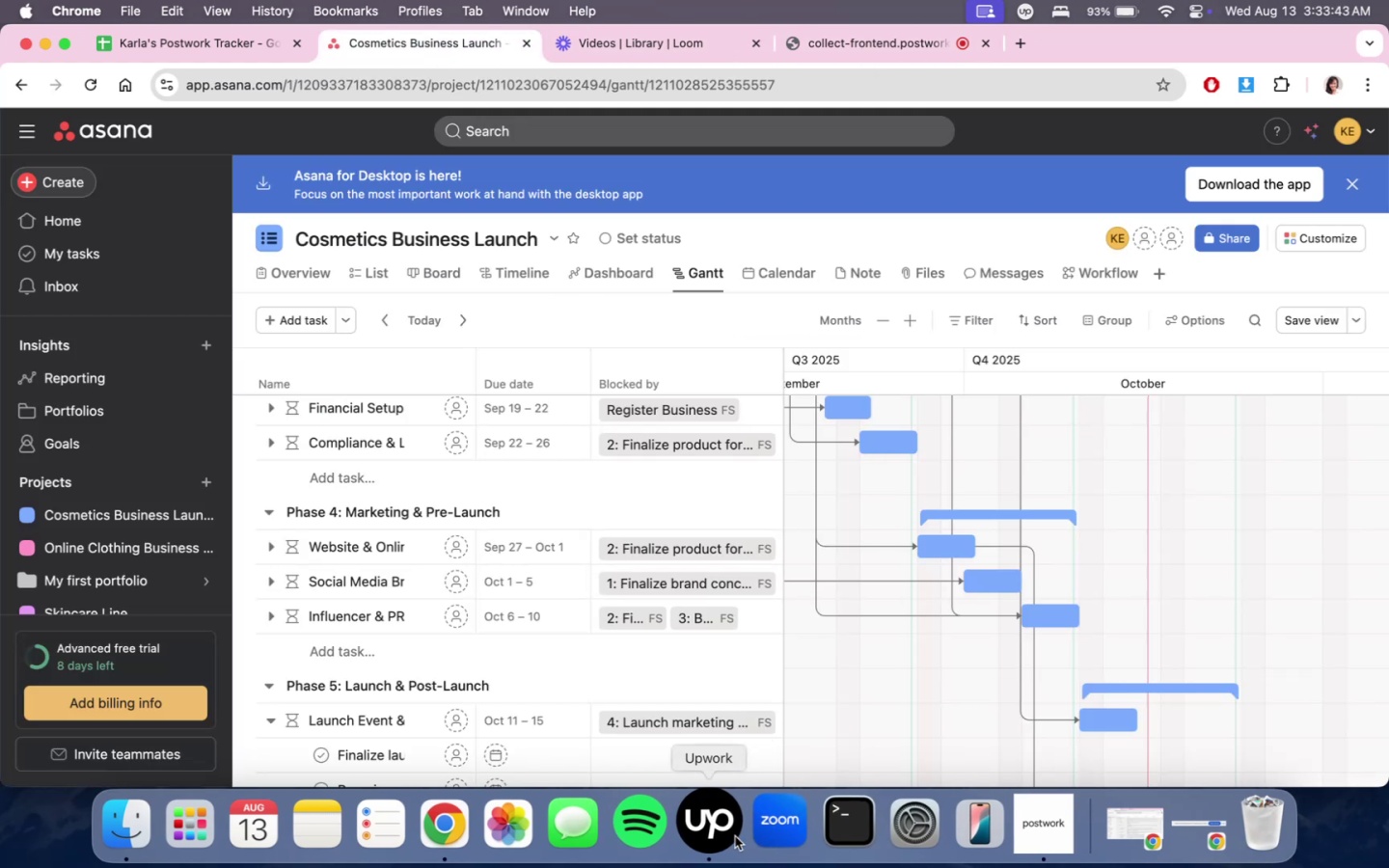 
left_click([728, 835])
 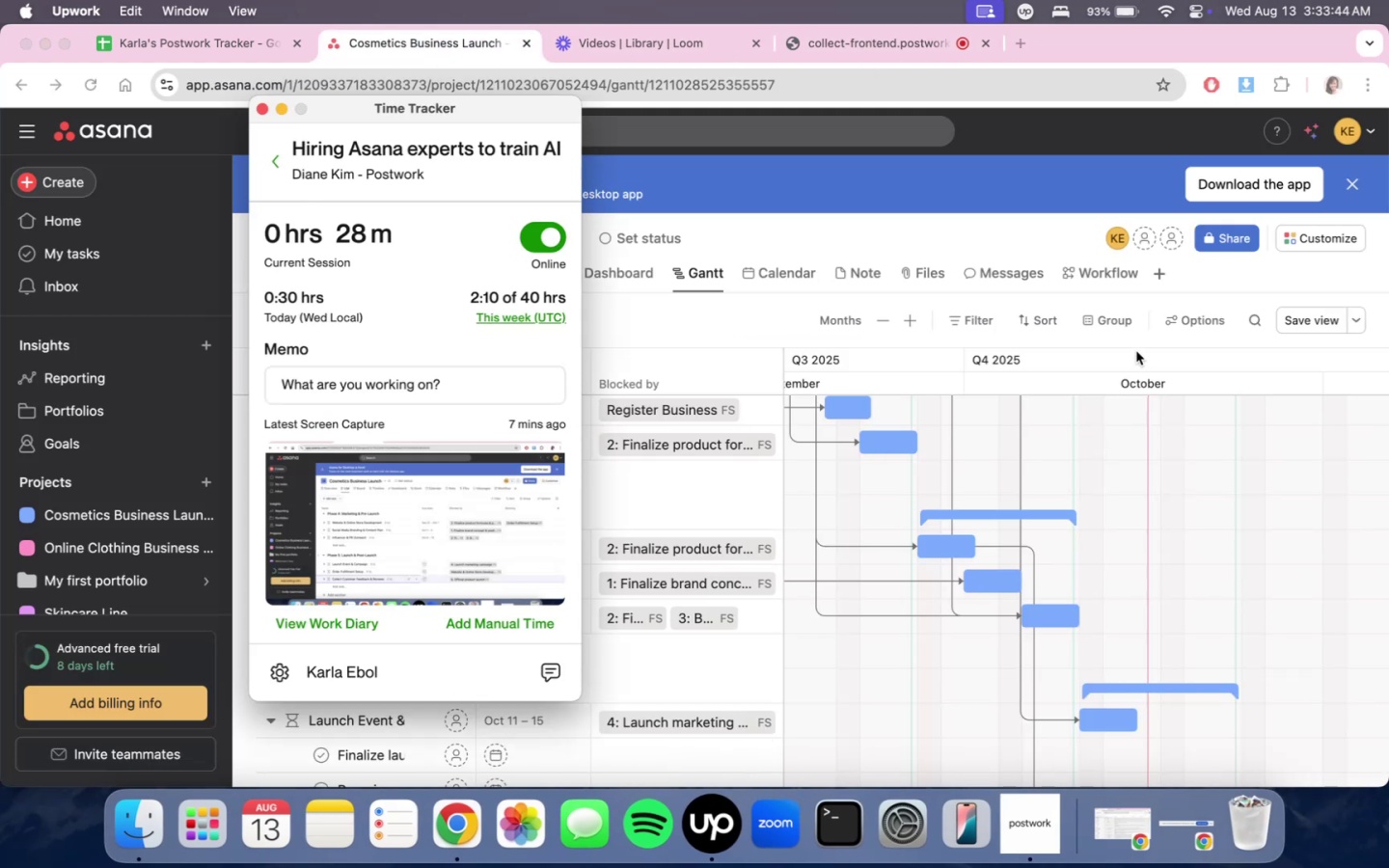 
left_click([1136, 351])
 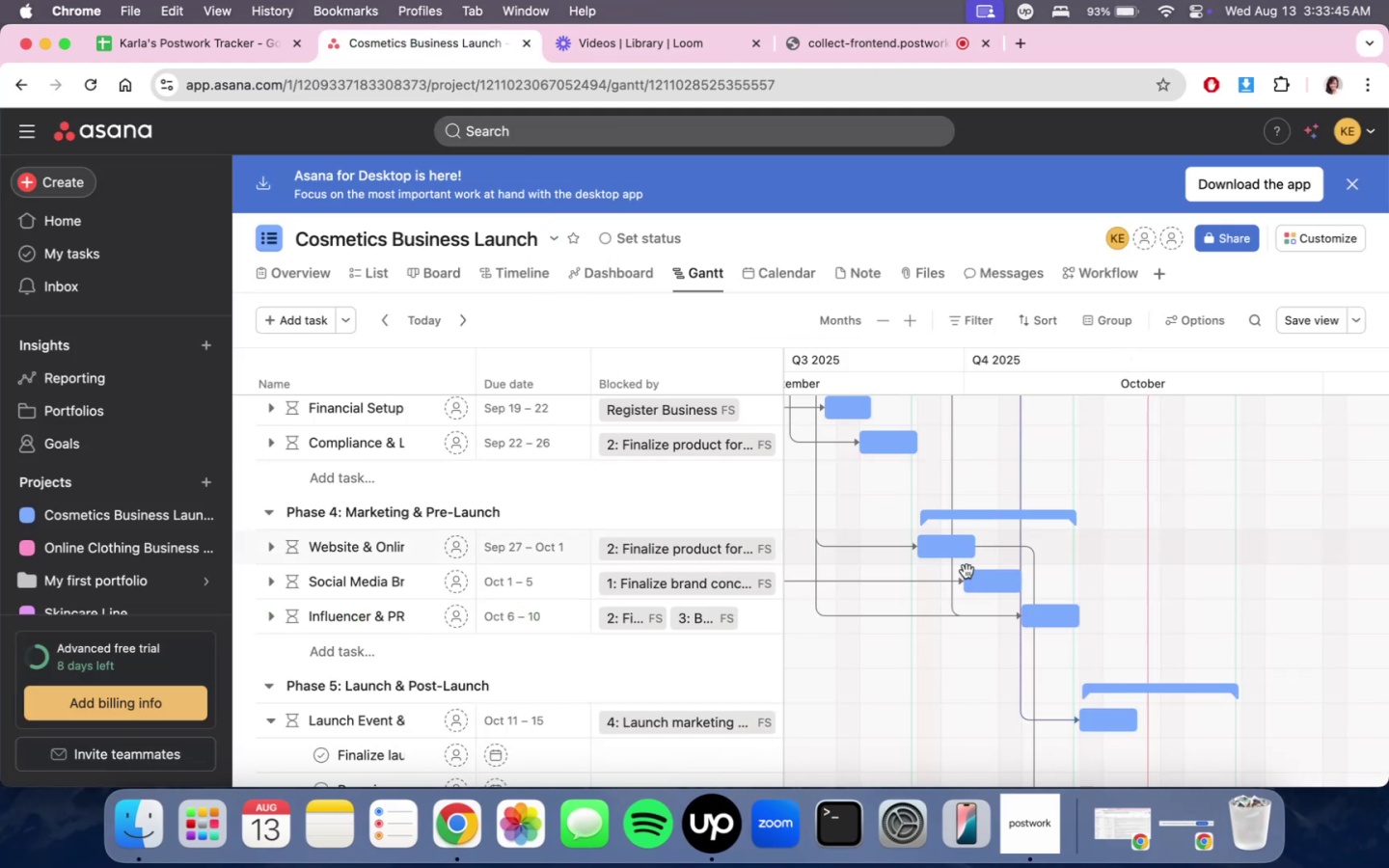 
scroll: coordinate [957, 639], scroll_direction: up, amount: 1.0
 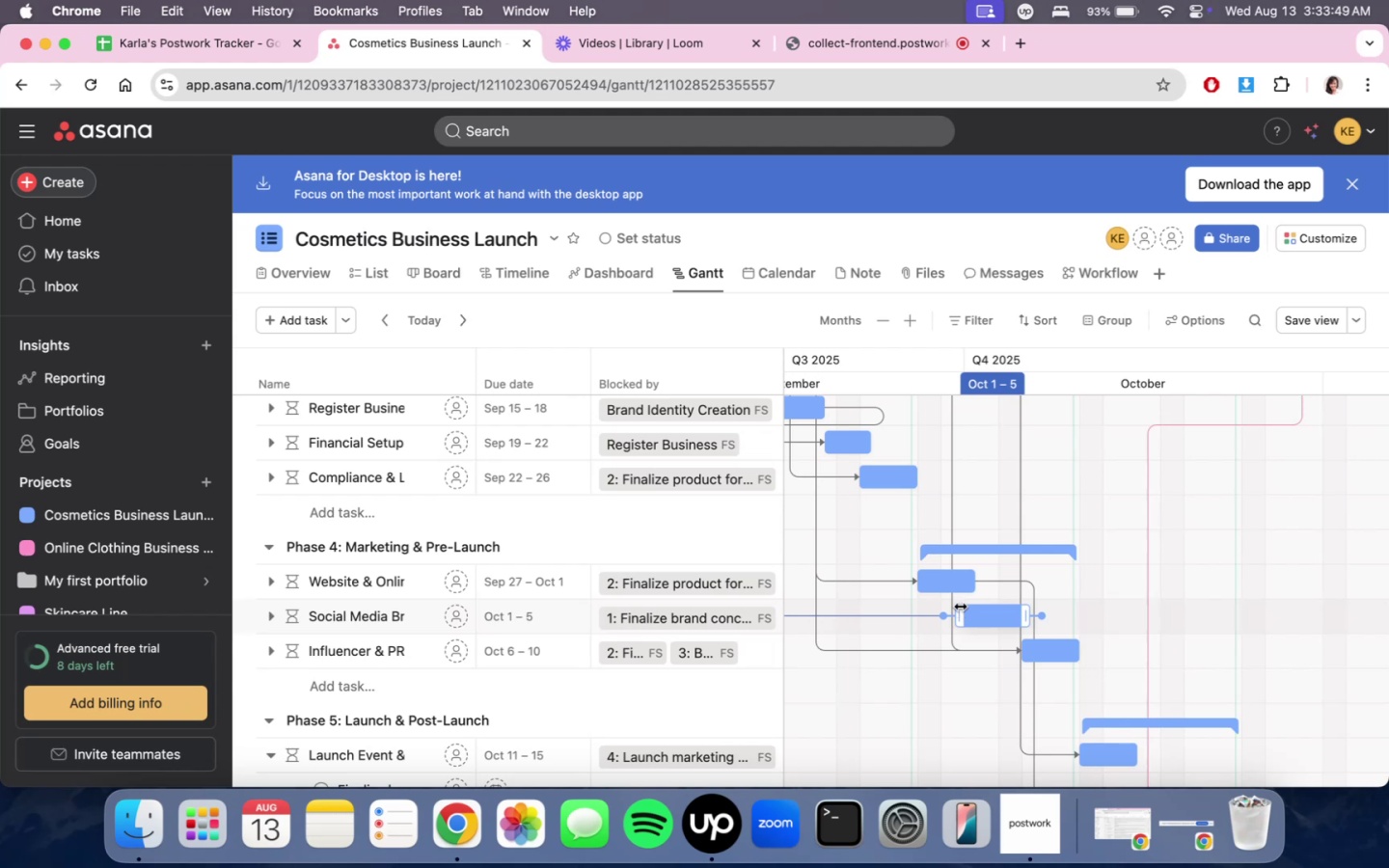 
wait(8.39)
 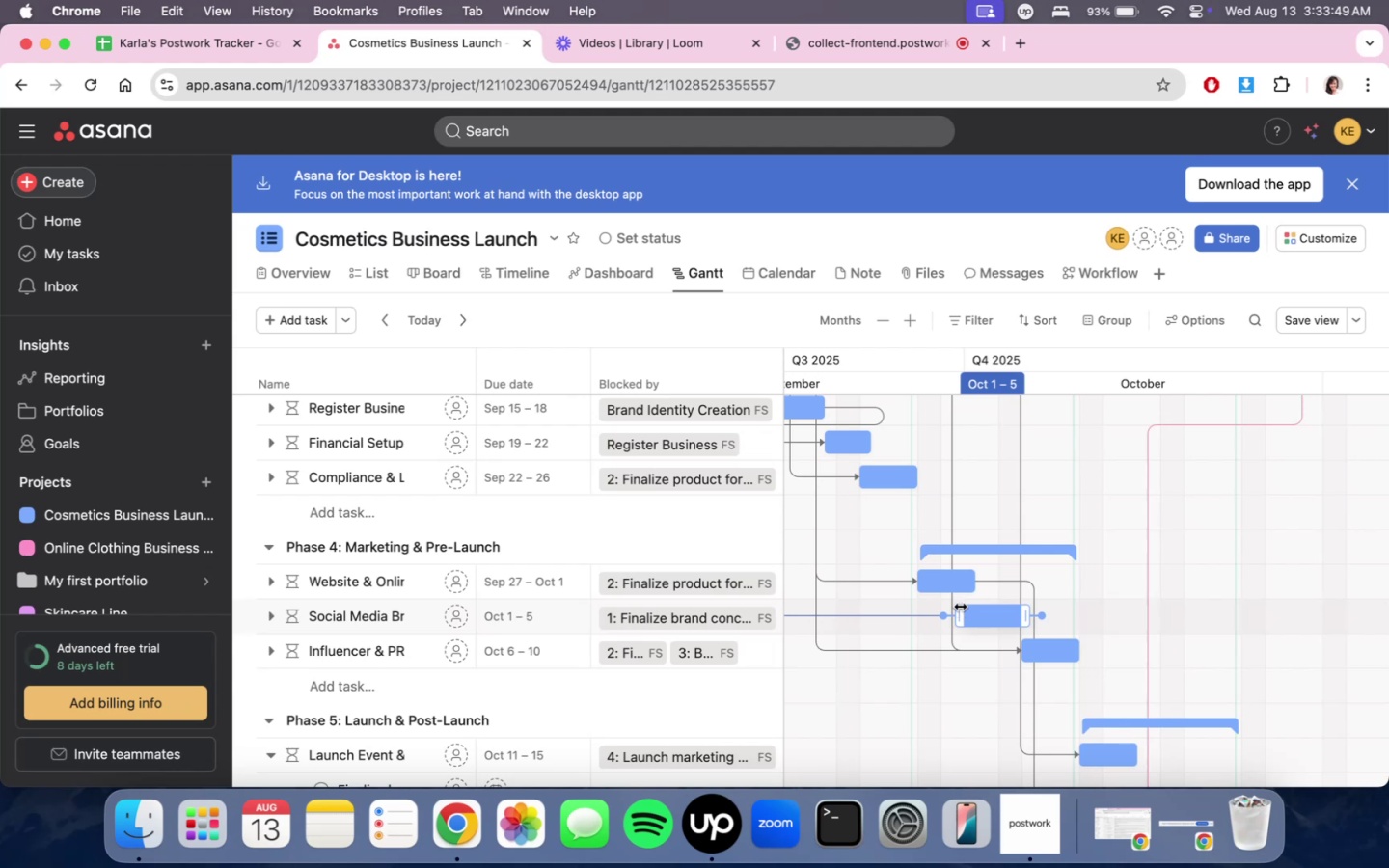 
scroll: coordinate [1056, 608], scroll_direction: down, amount: 9.0
 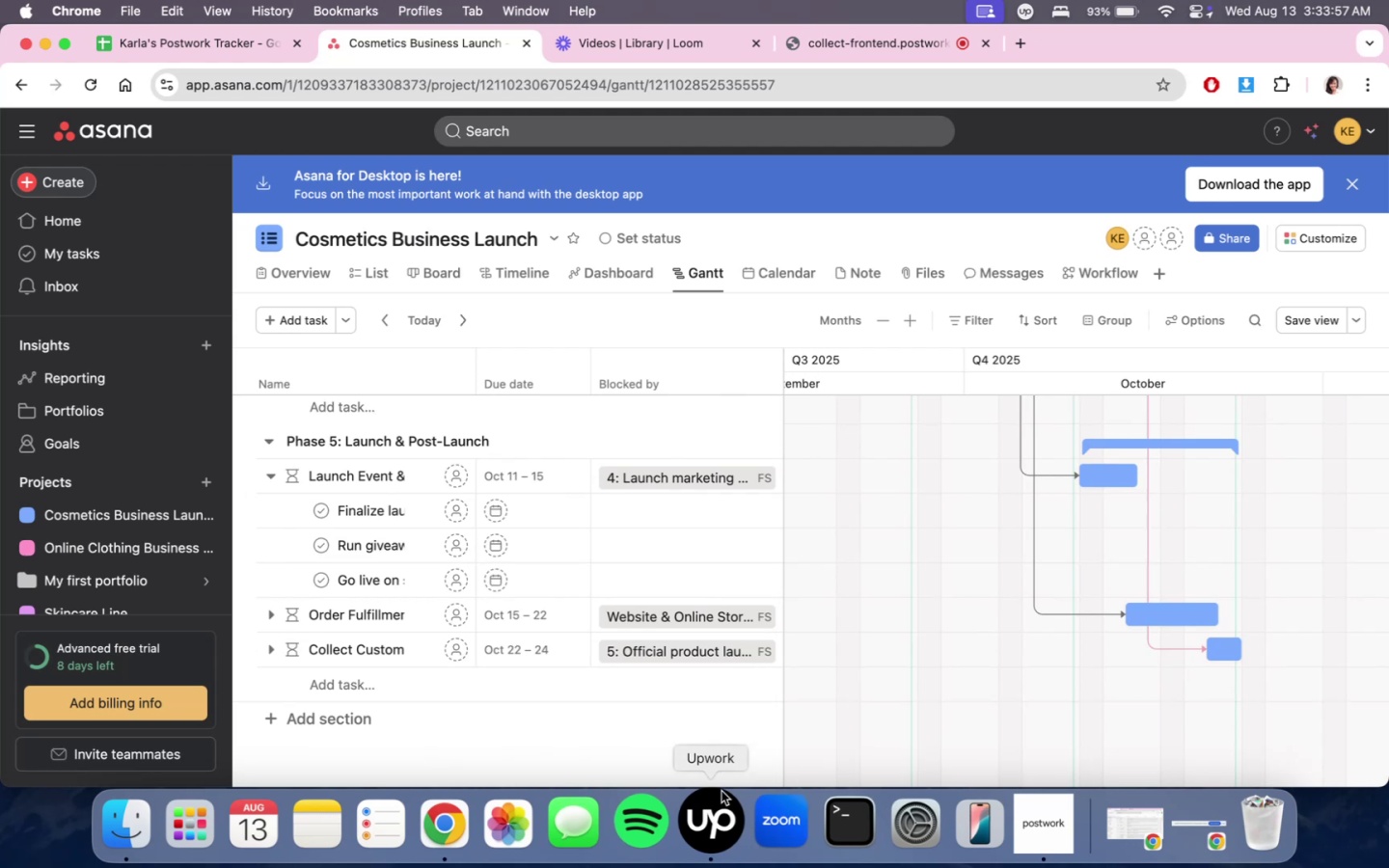 
scroll: coordinate [776, 529], scroll_direction: up, amount: 14.0
 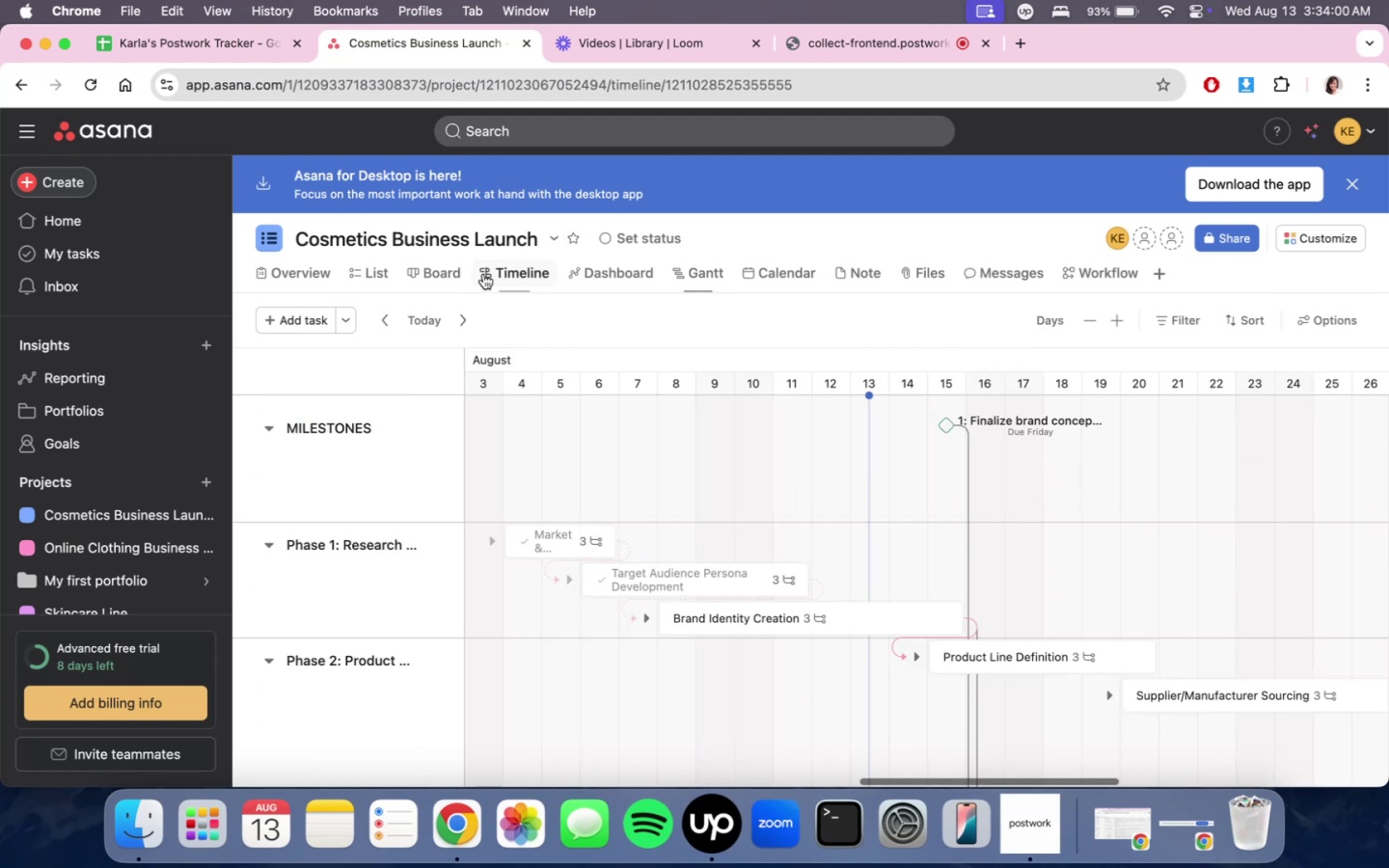 
double_click([463, 277])
 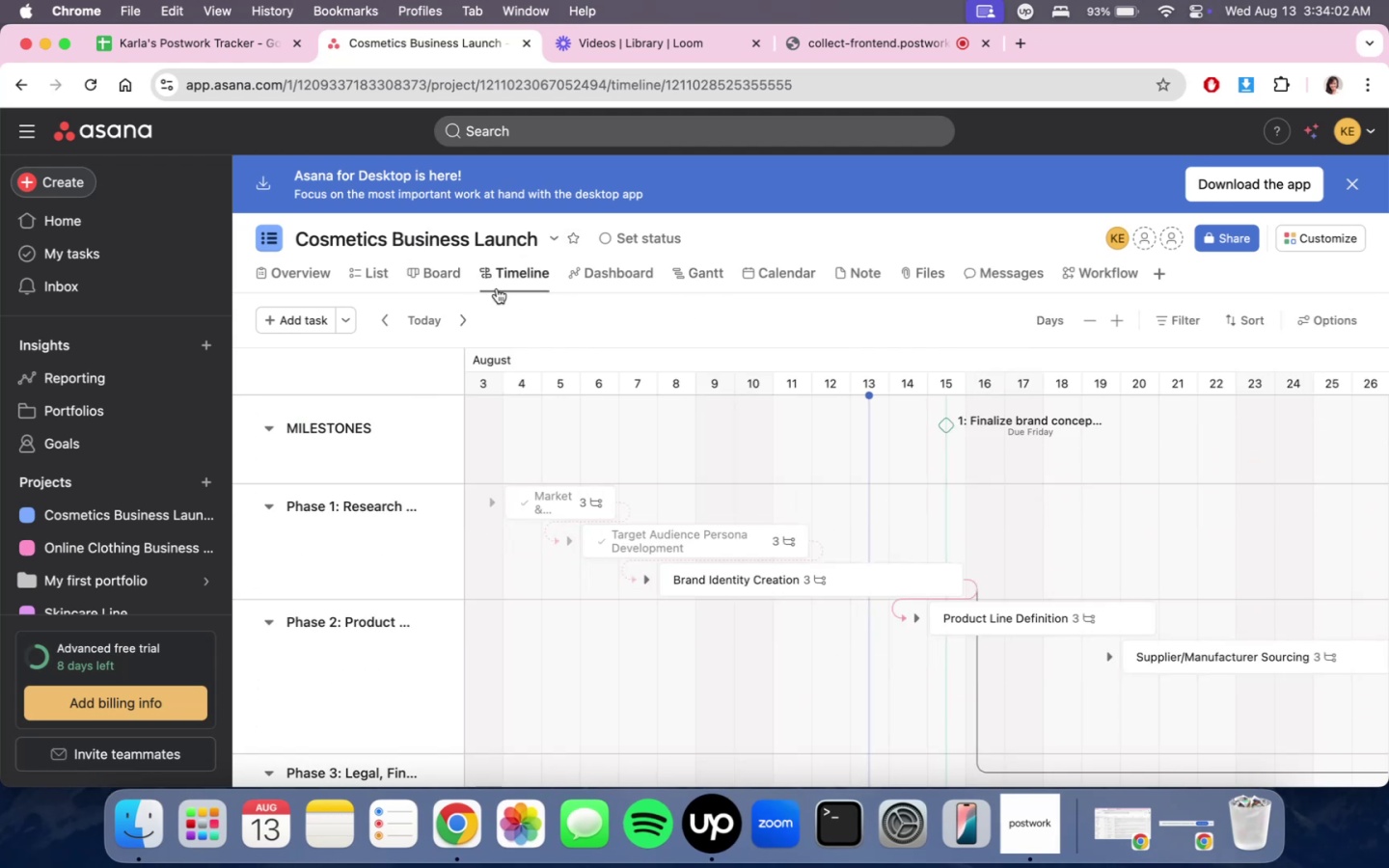 
double_click([390, 285])
 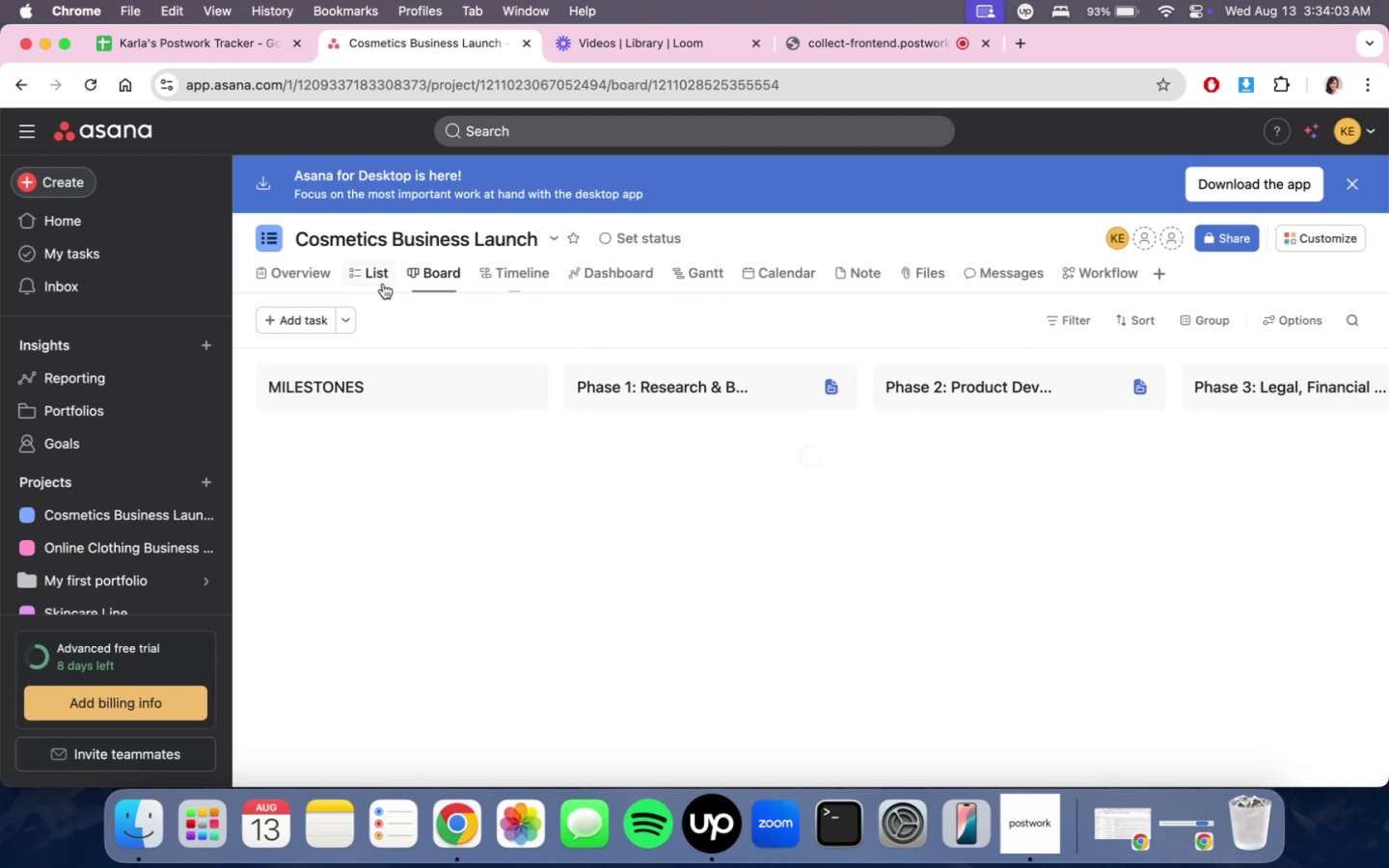 
double_click([375, 284])
 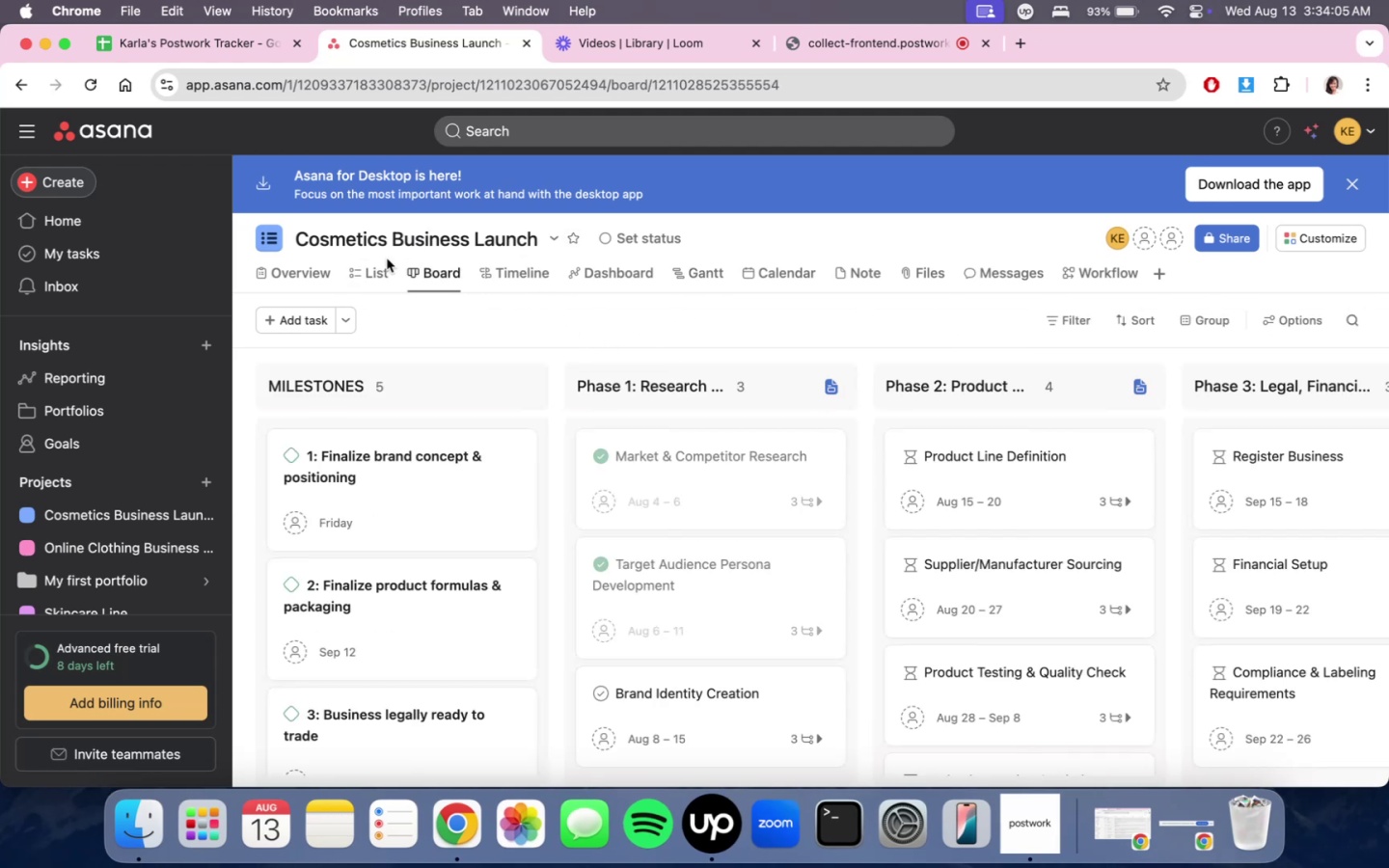 
left_click([373, 263])
 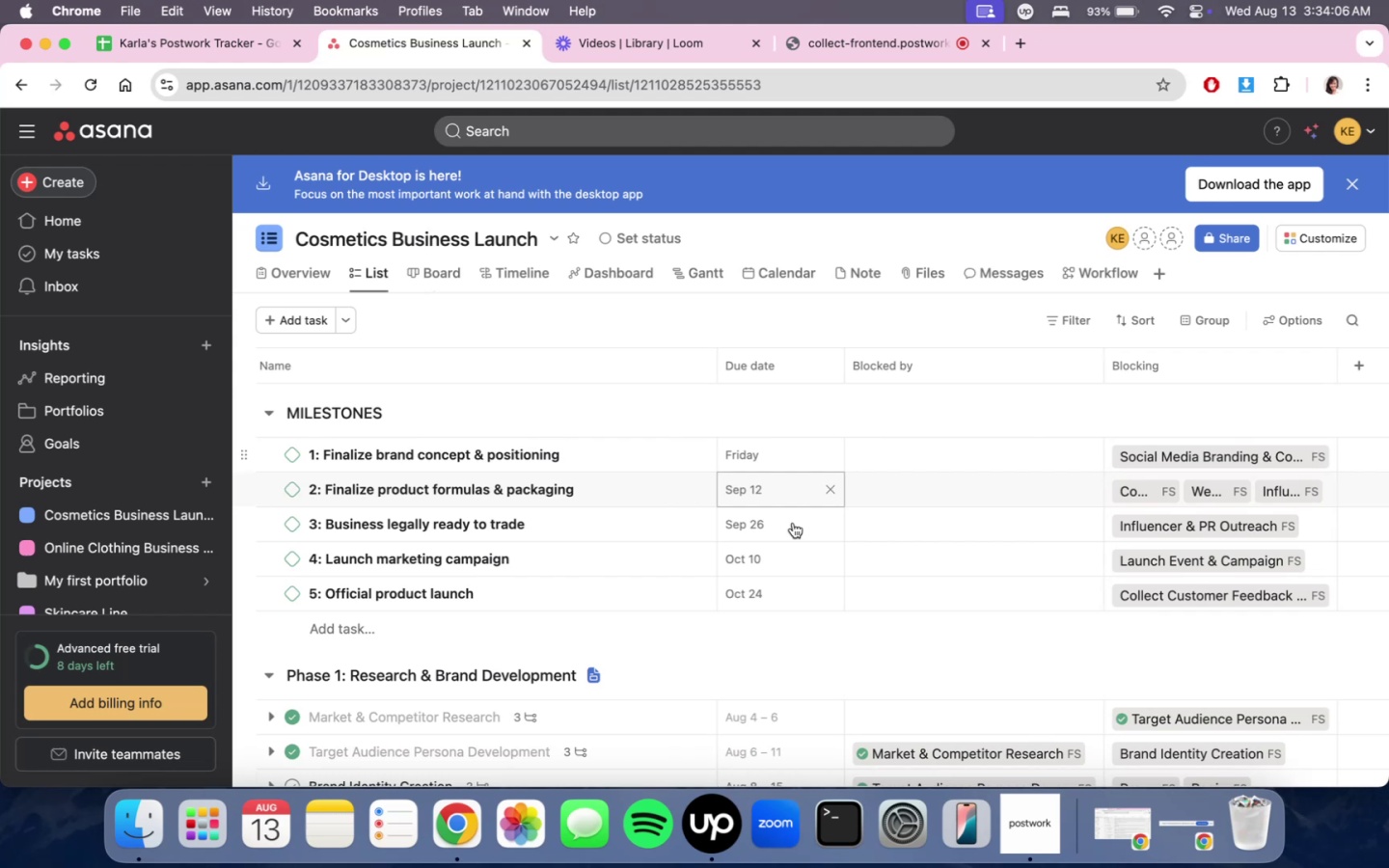 
scroll: coordinate [657, 671], scroll_direction: down, amount: 7.0
 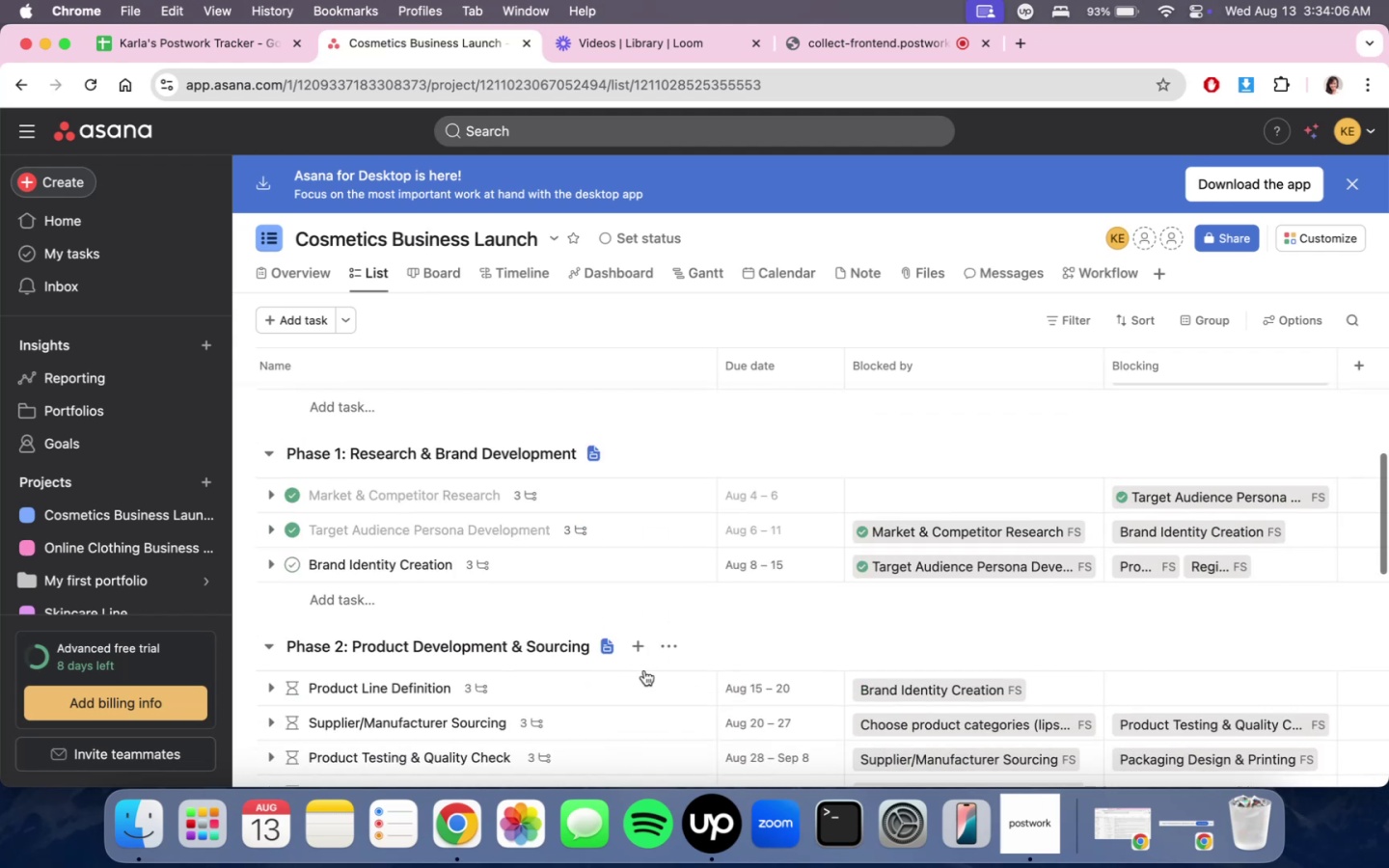 
mouse_move([623, 645])
 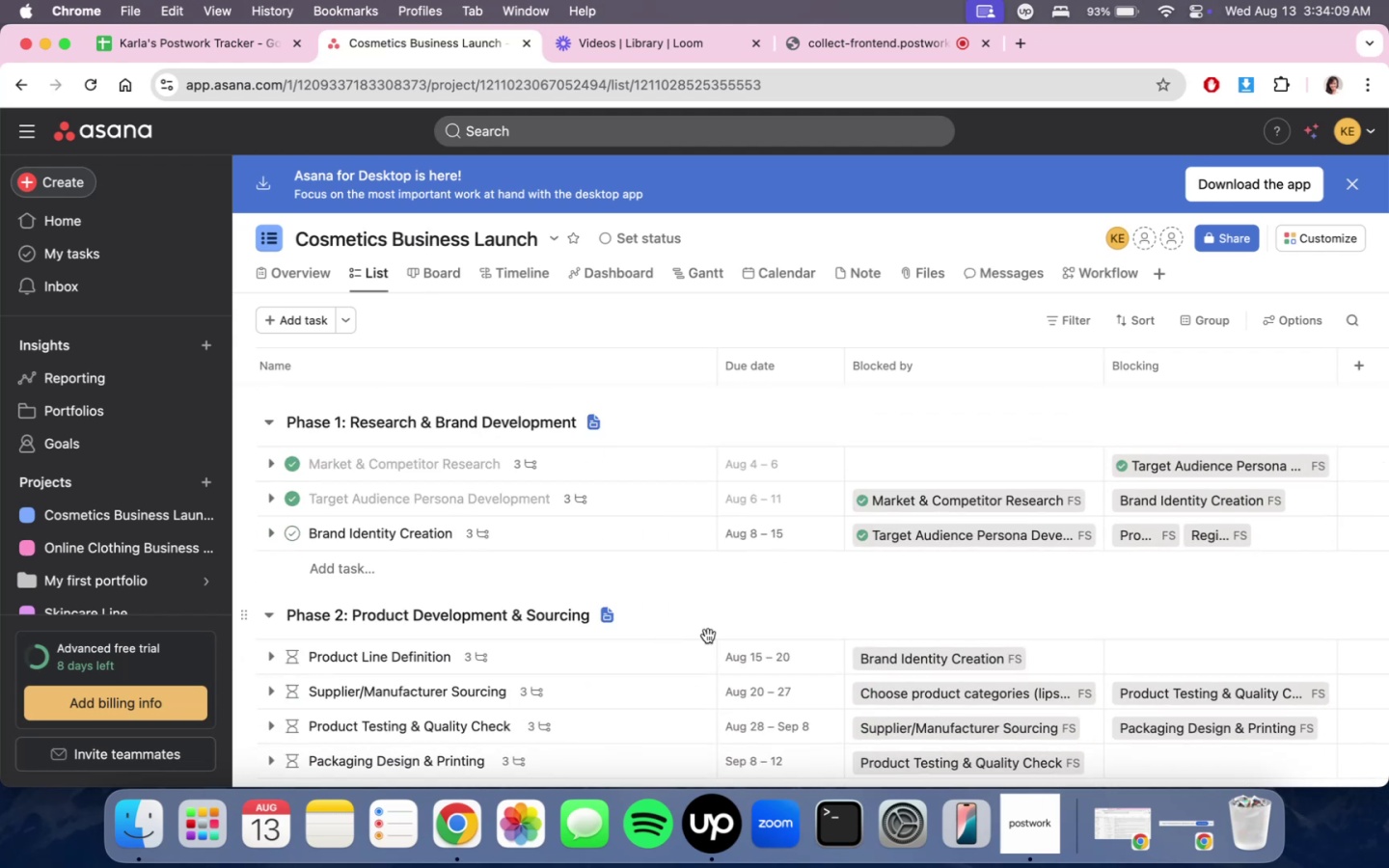 
scroll: coordinate [564, 569], scroll_direction: down, amount: 21.0
 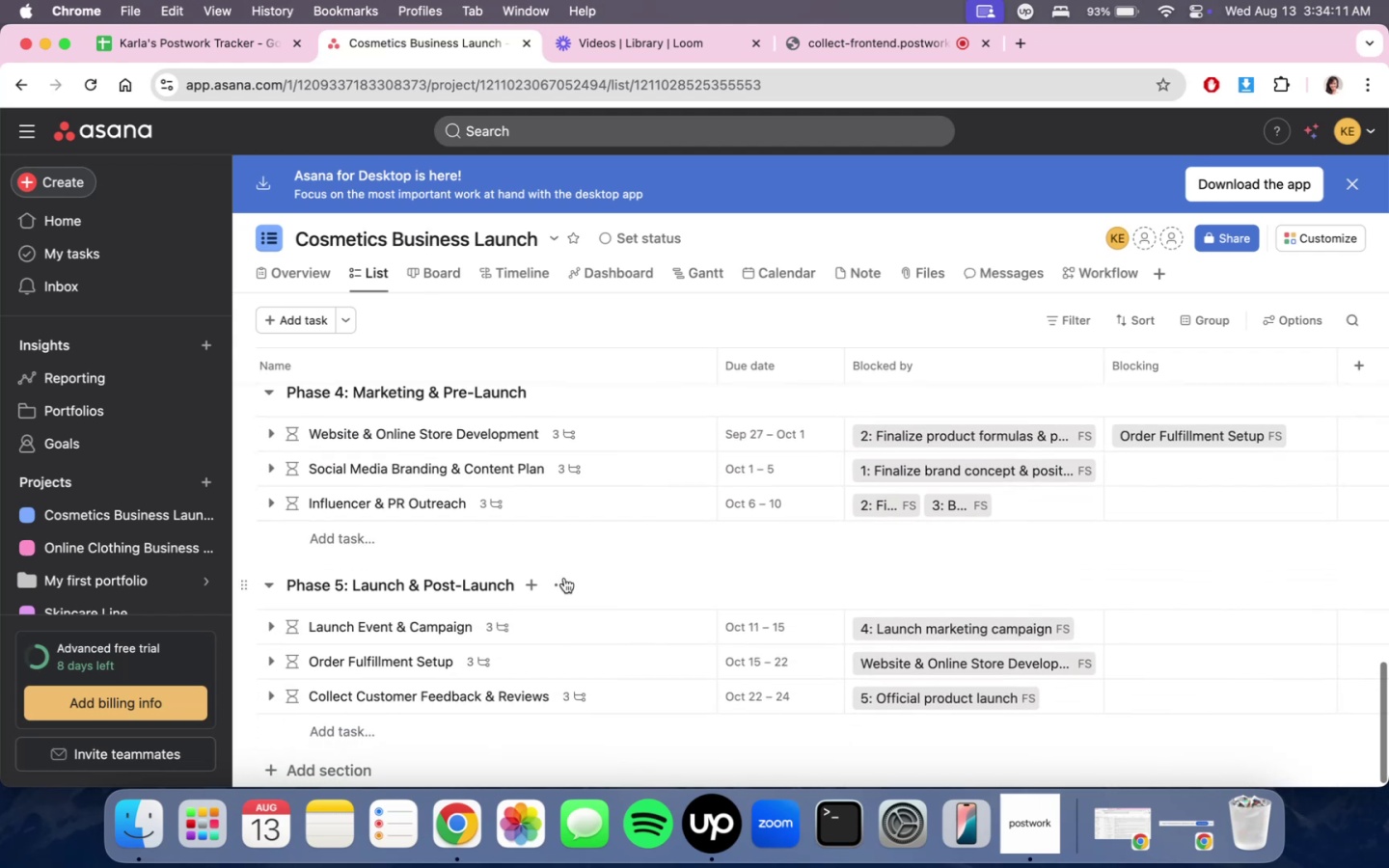 
mouse_move([593, 581])
 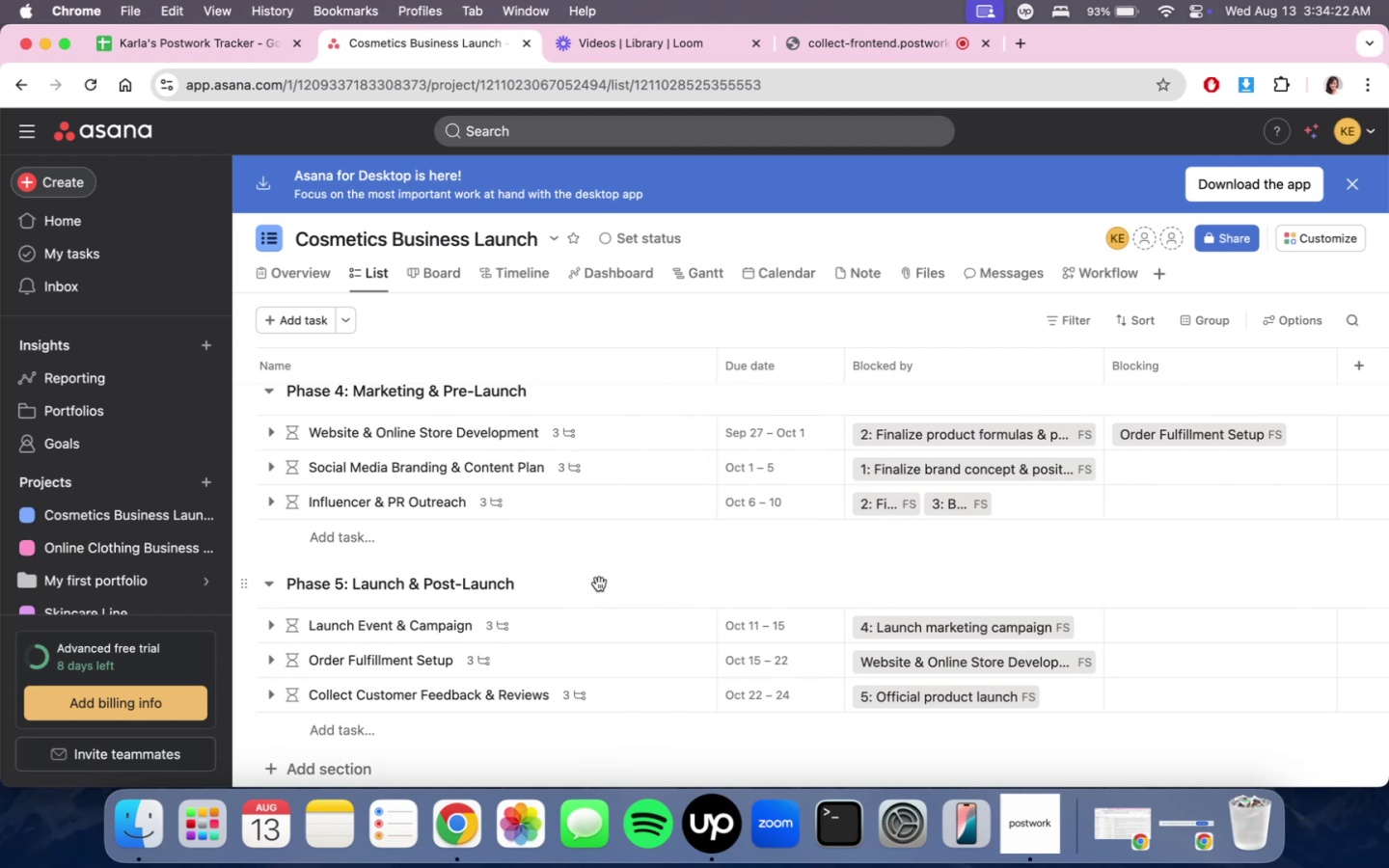 
wait(14.34)
 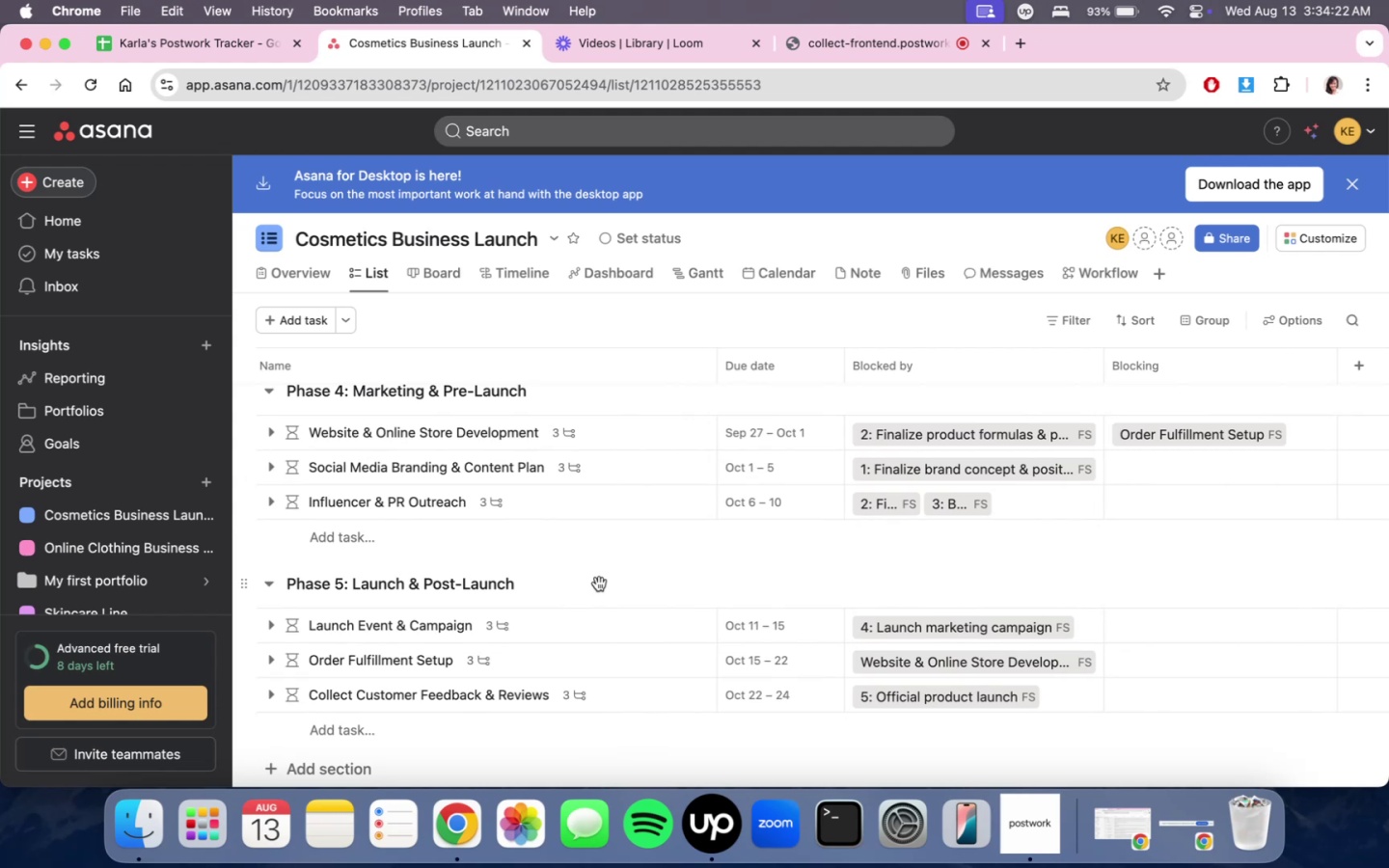 
scroll: coordinate [691, 538], scroll_direction: down, amount: 1.0
 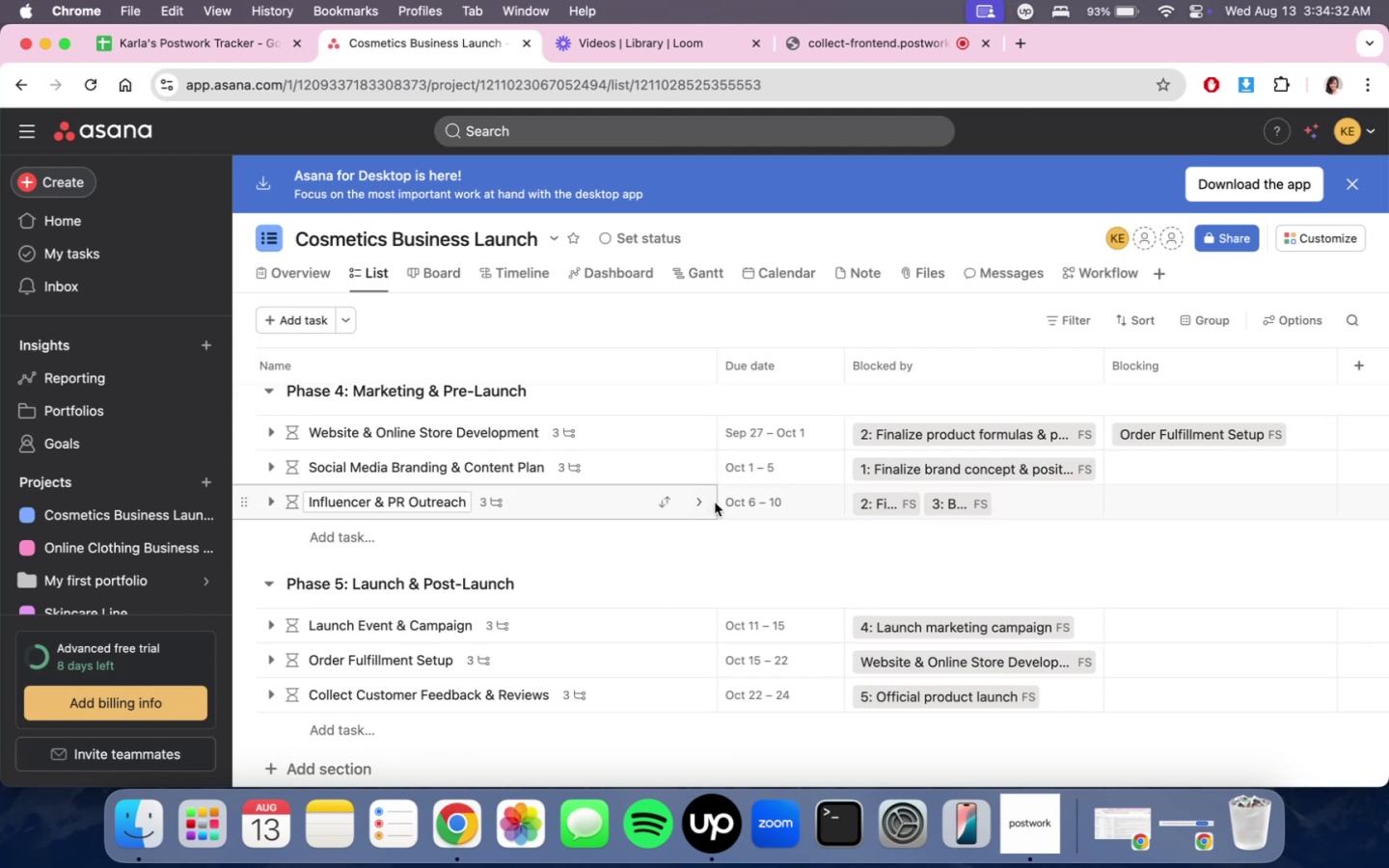 
wait(7.17)
 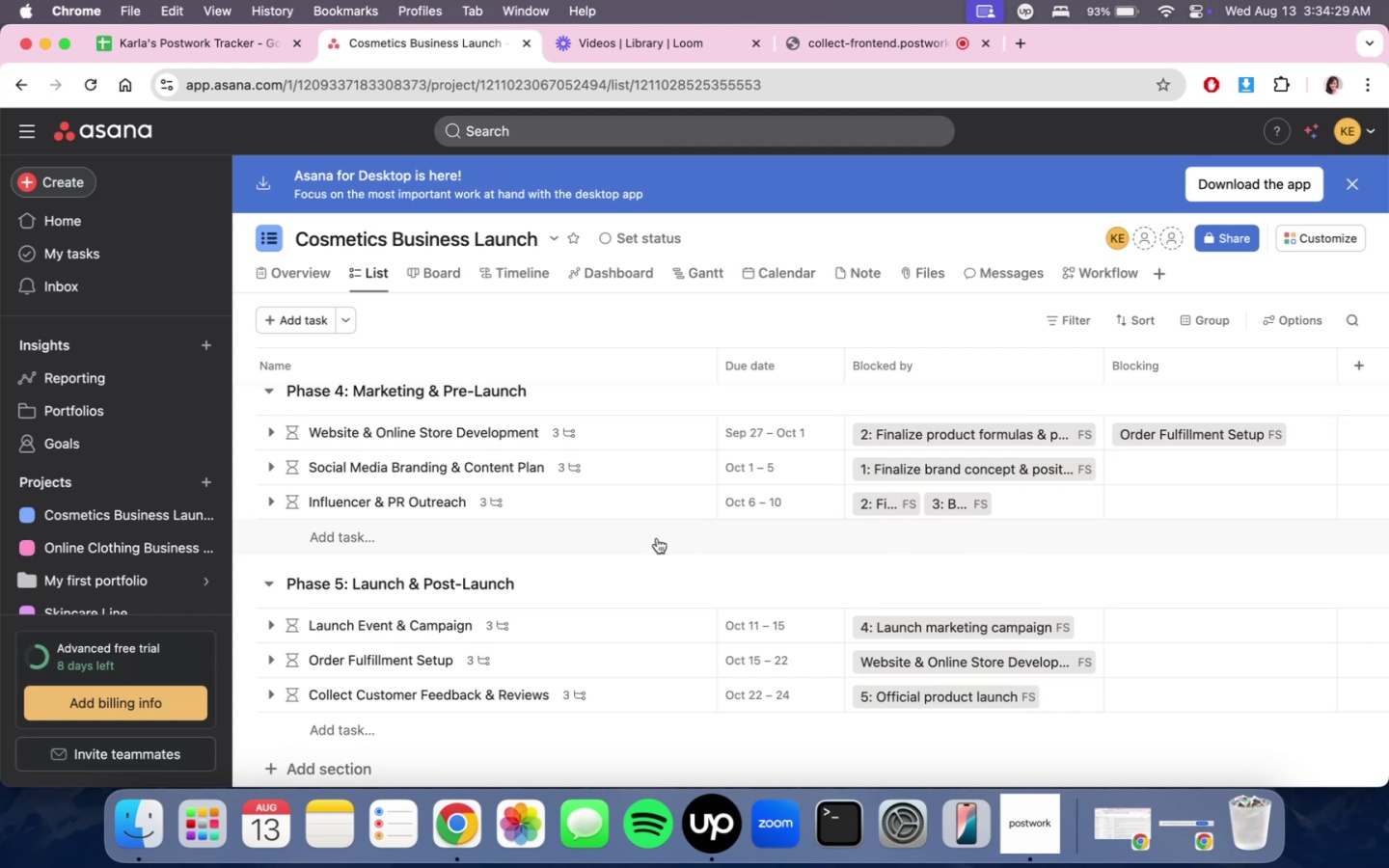 
scroll: coordinate [648, 652], scroll_direction: down, amount: 34.0
 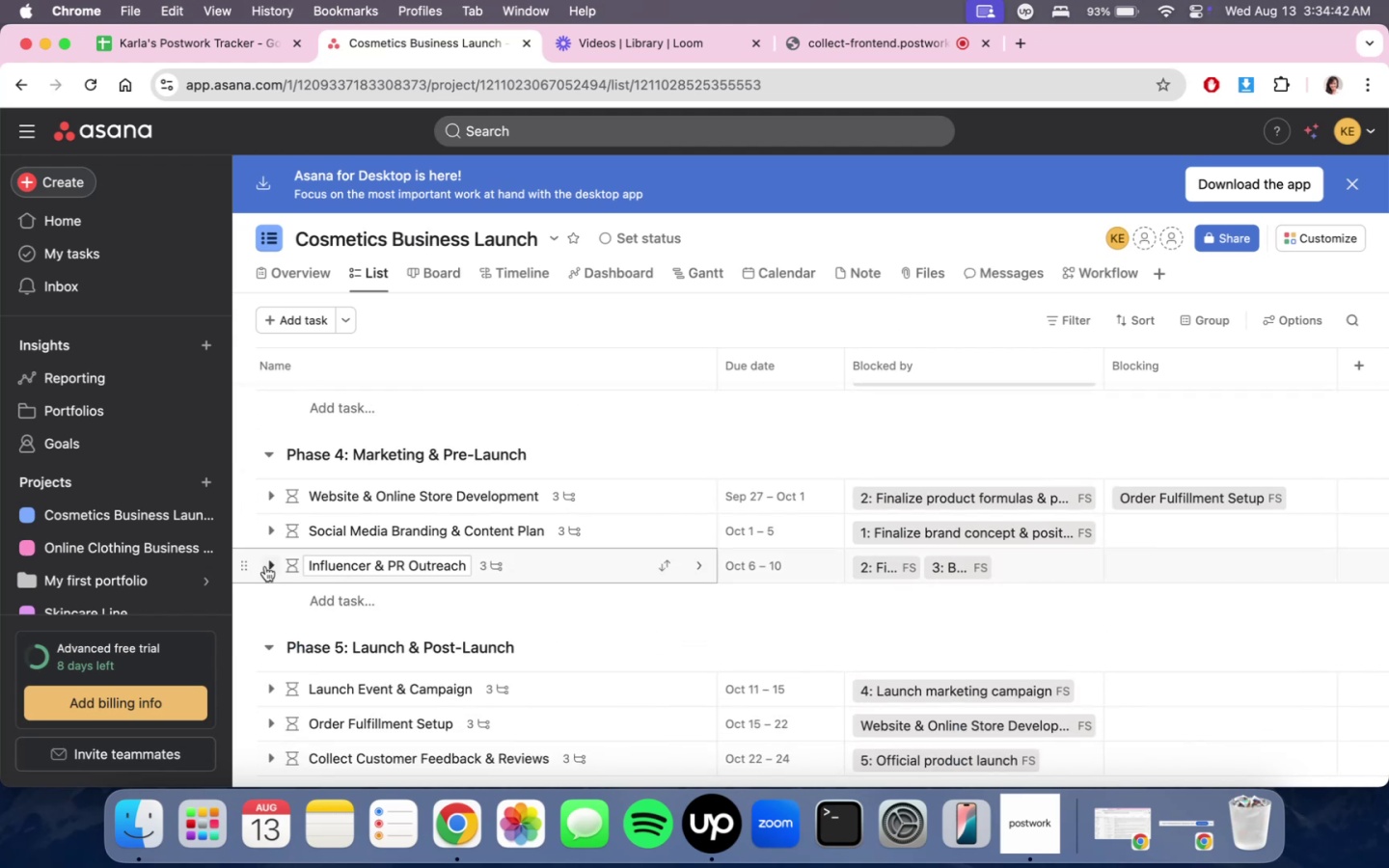 
left_click([273, 560])
 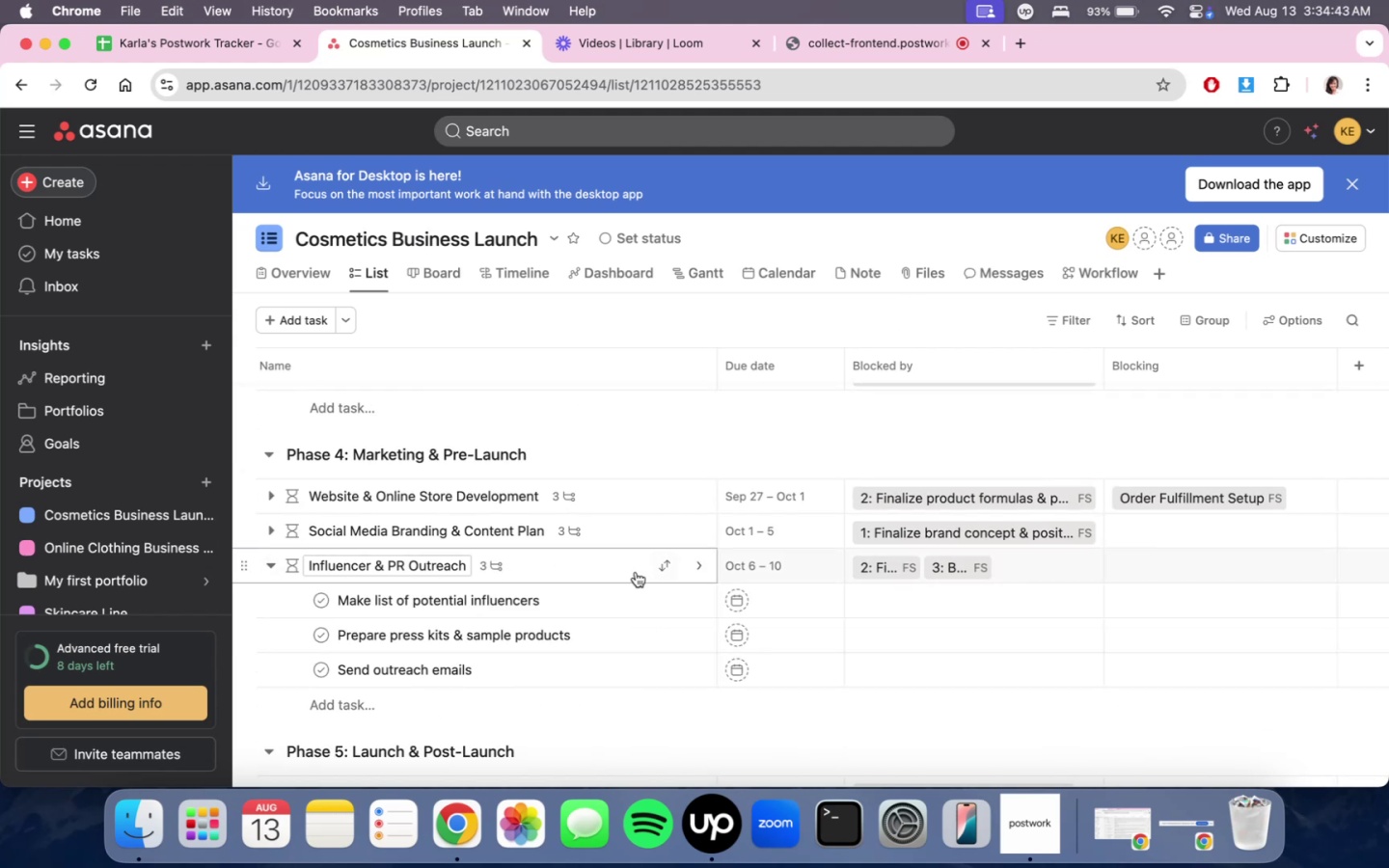 
left_click([630, 572])
 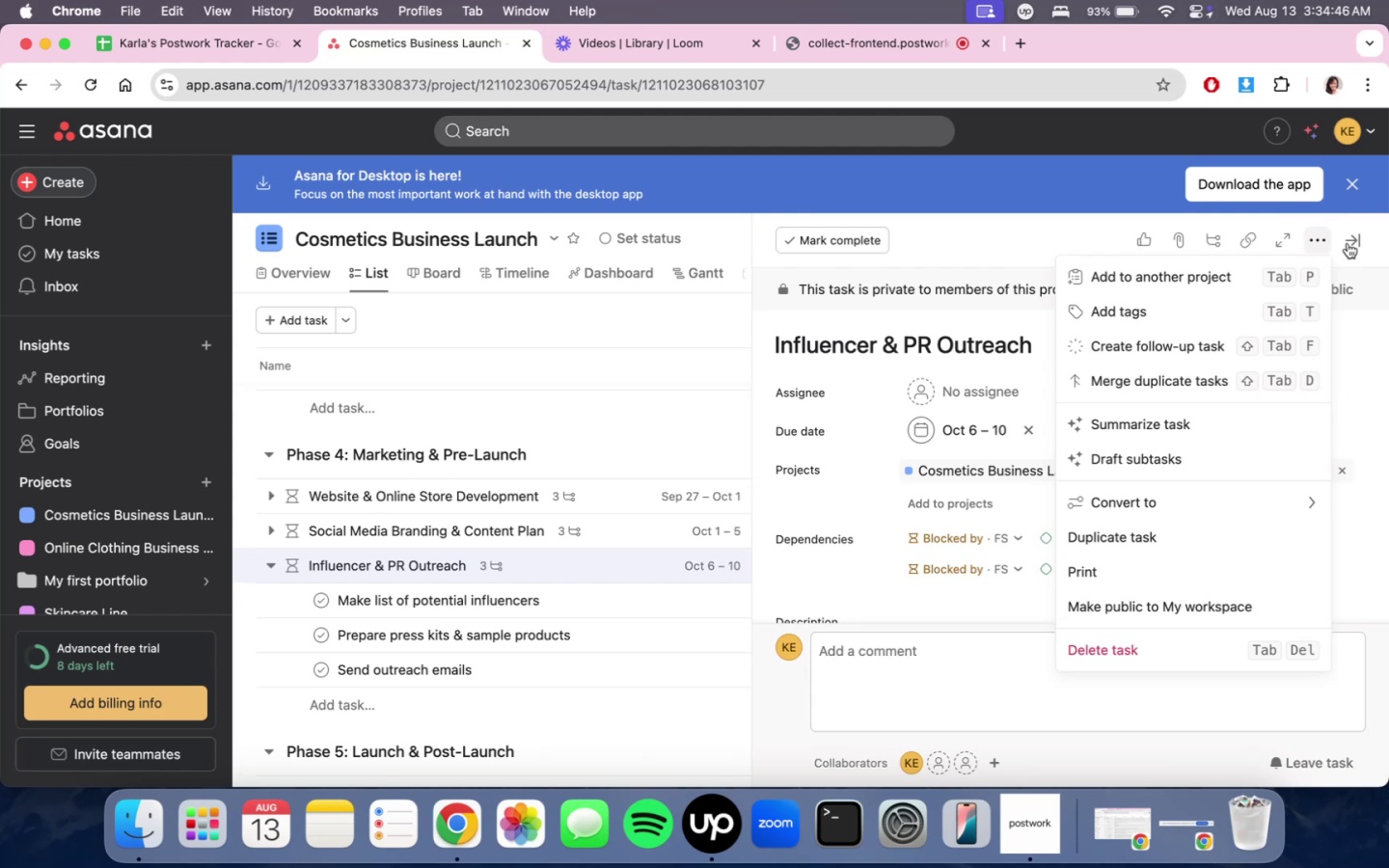 
left_click([1362, 243])
 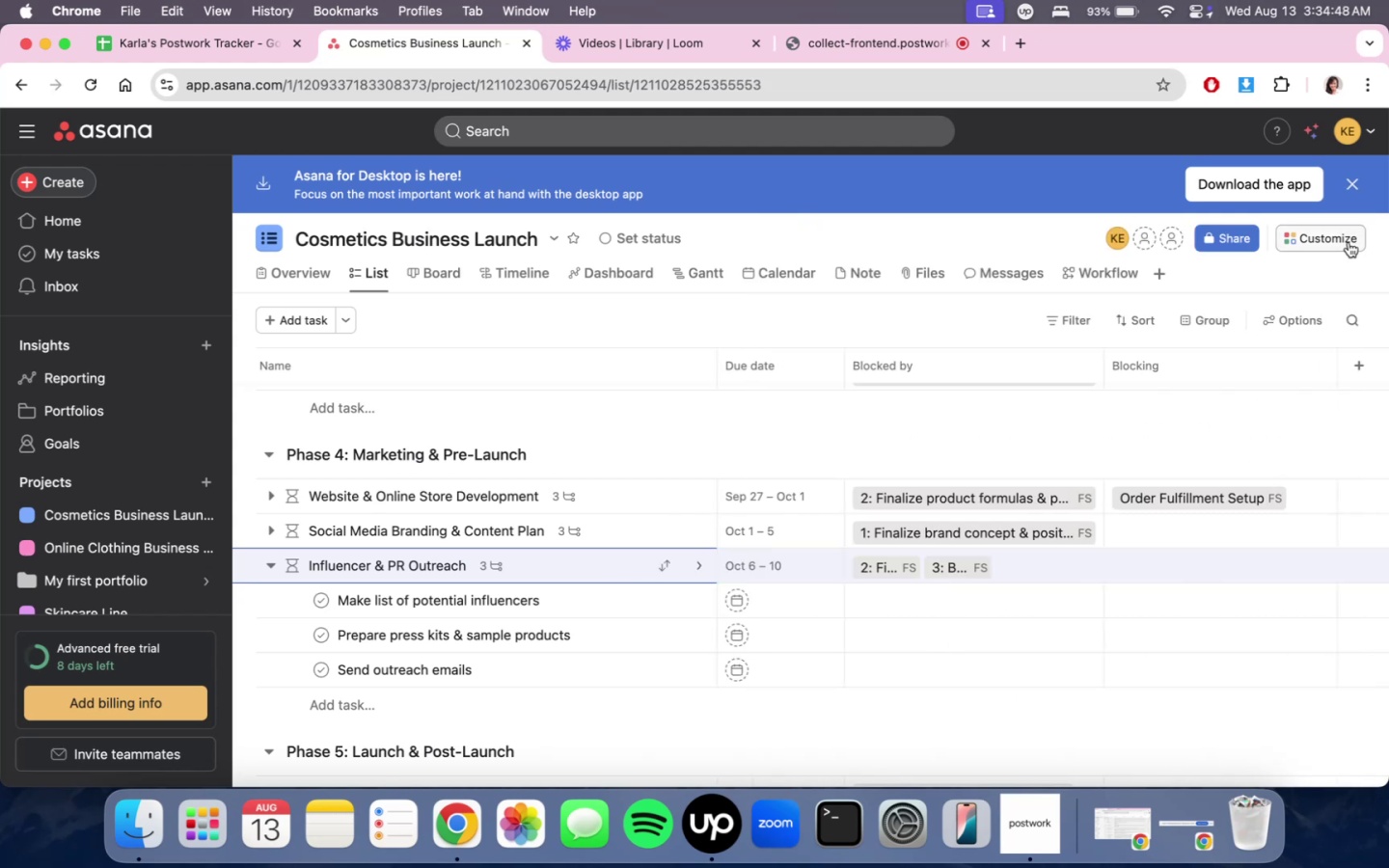 
left_click([1348, 242])
 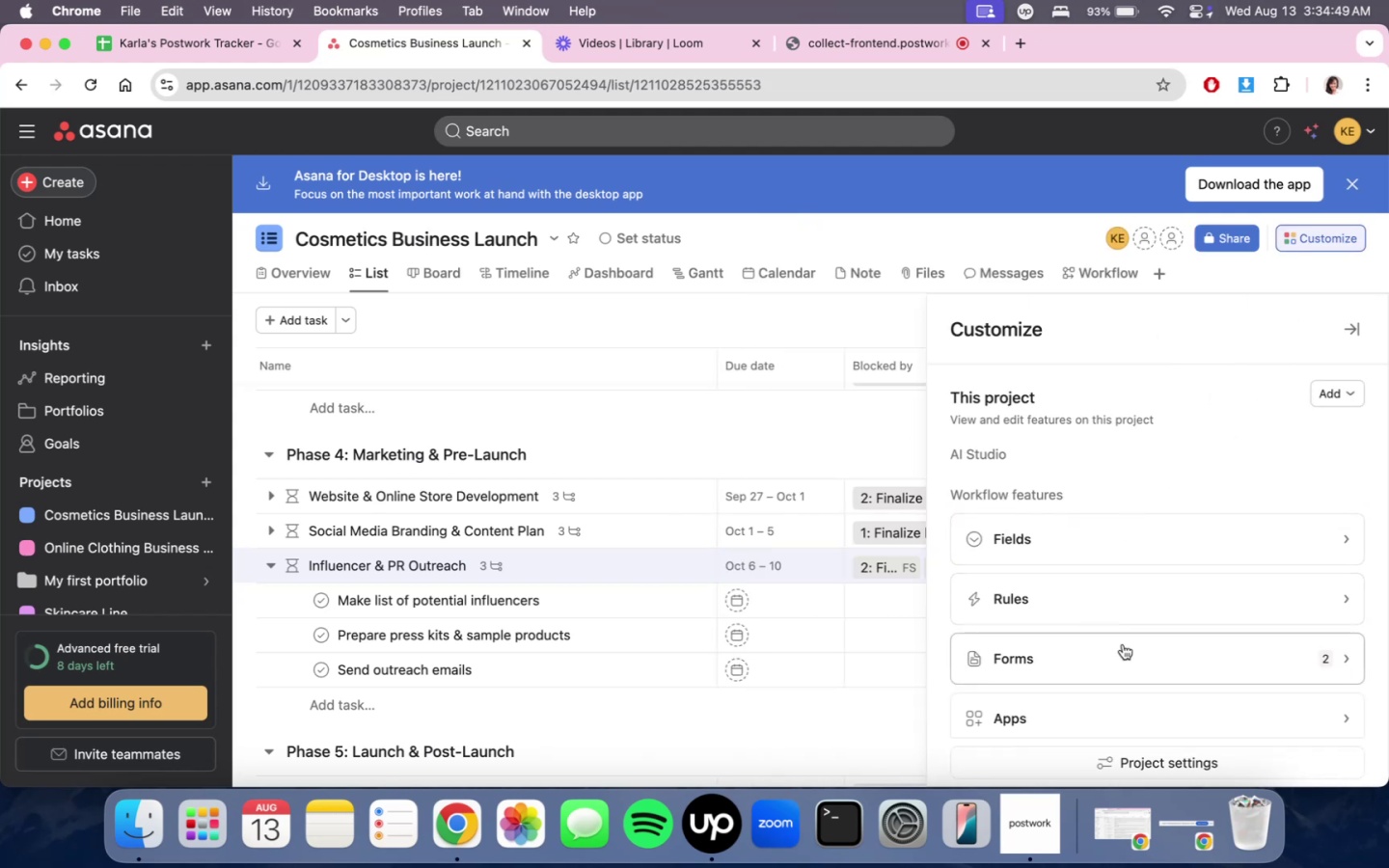 
left_click([1123, 644])
 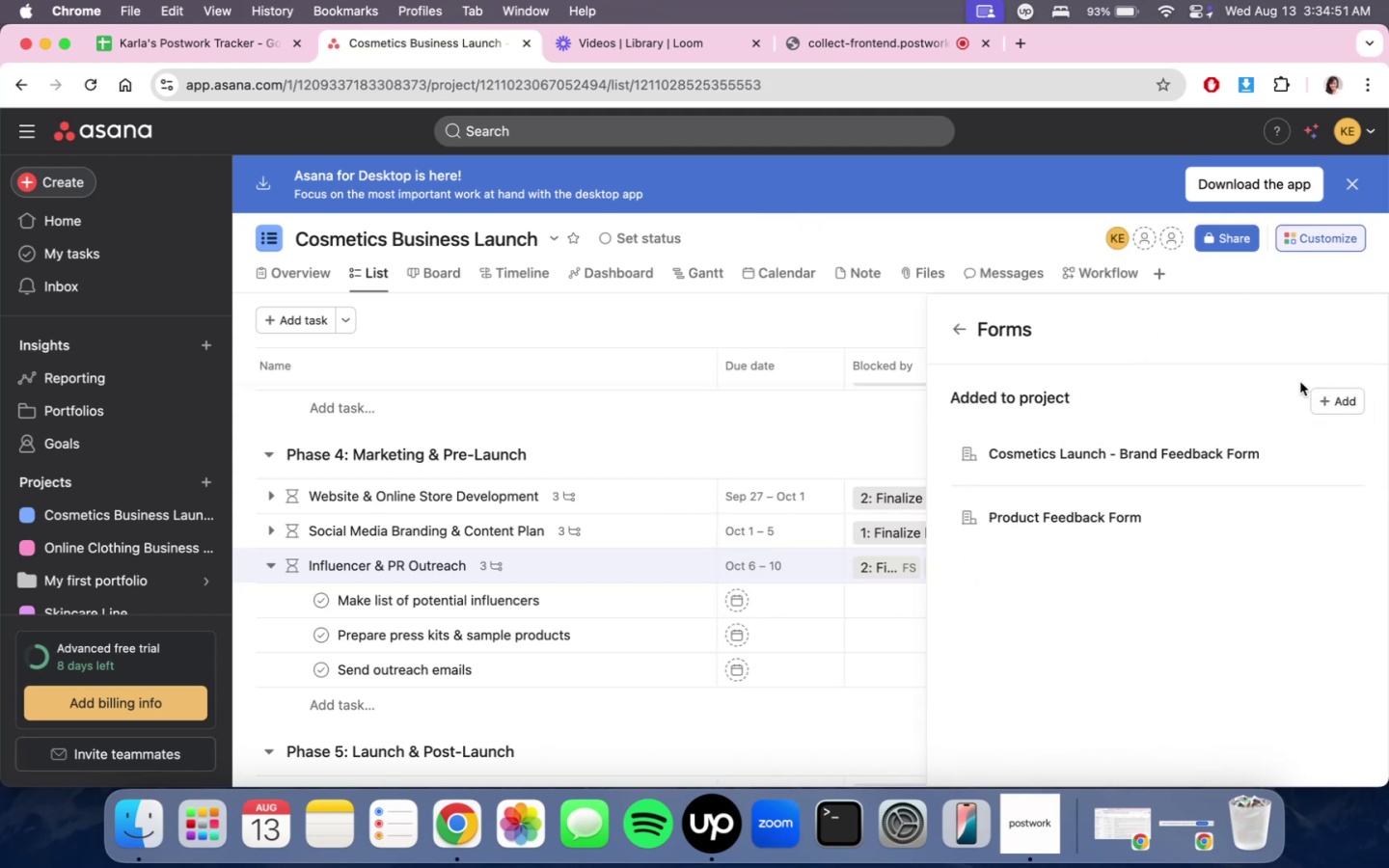 
left_click([1320, 398])
 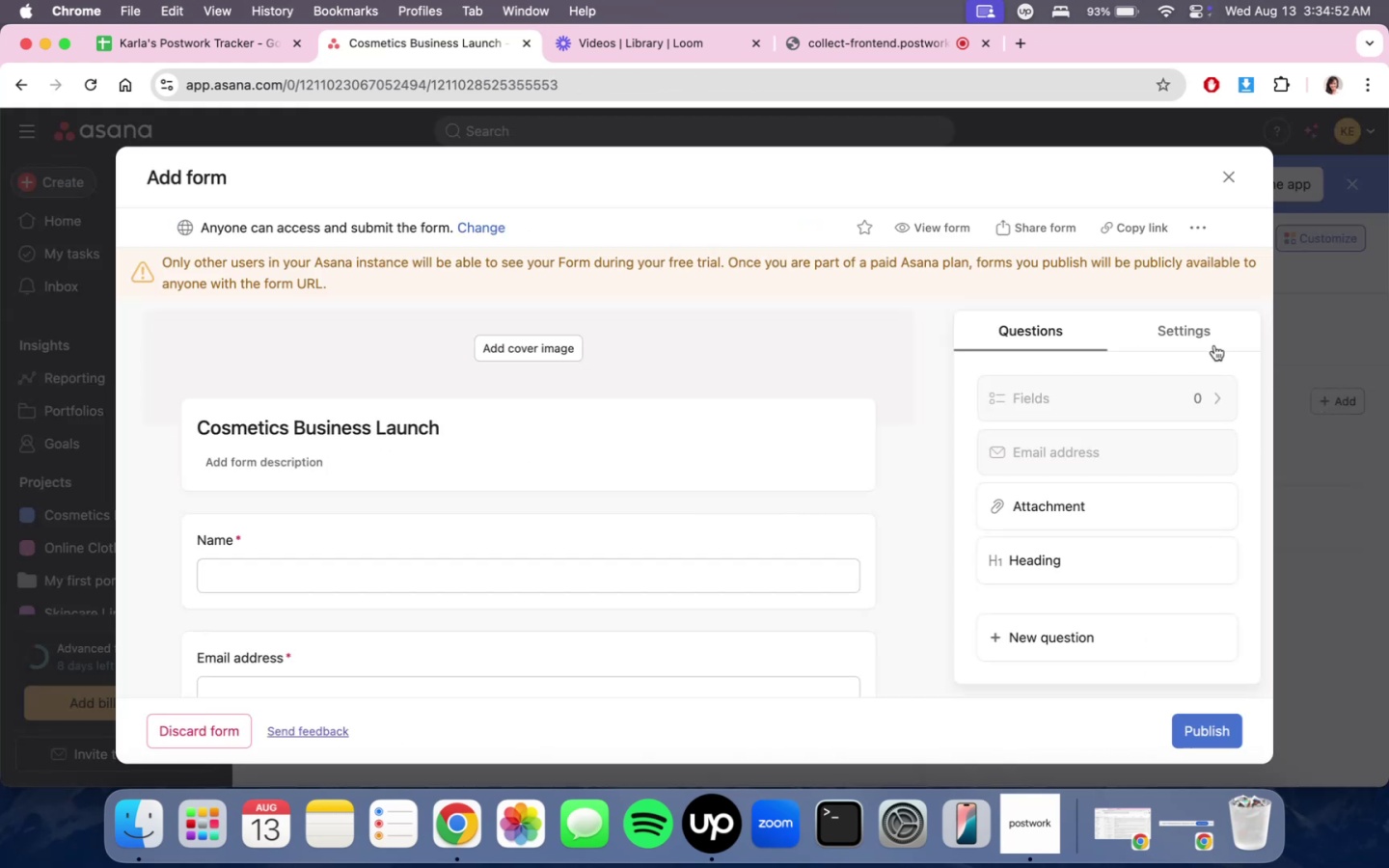 
left_click([1197, 334])
 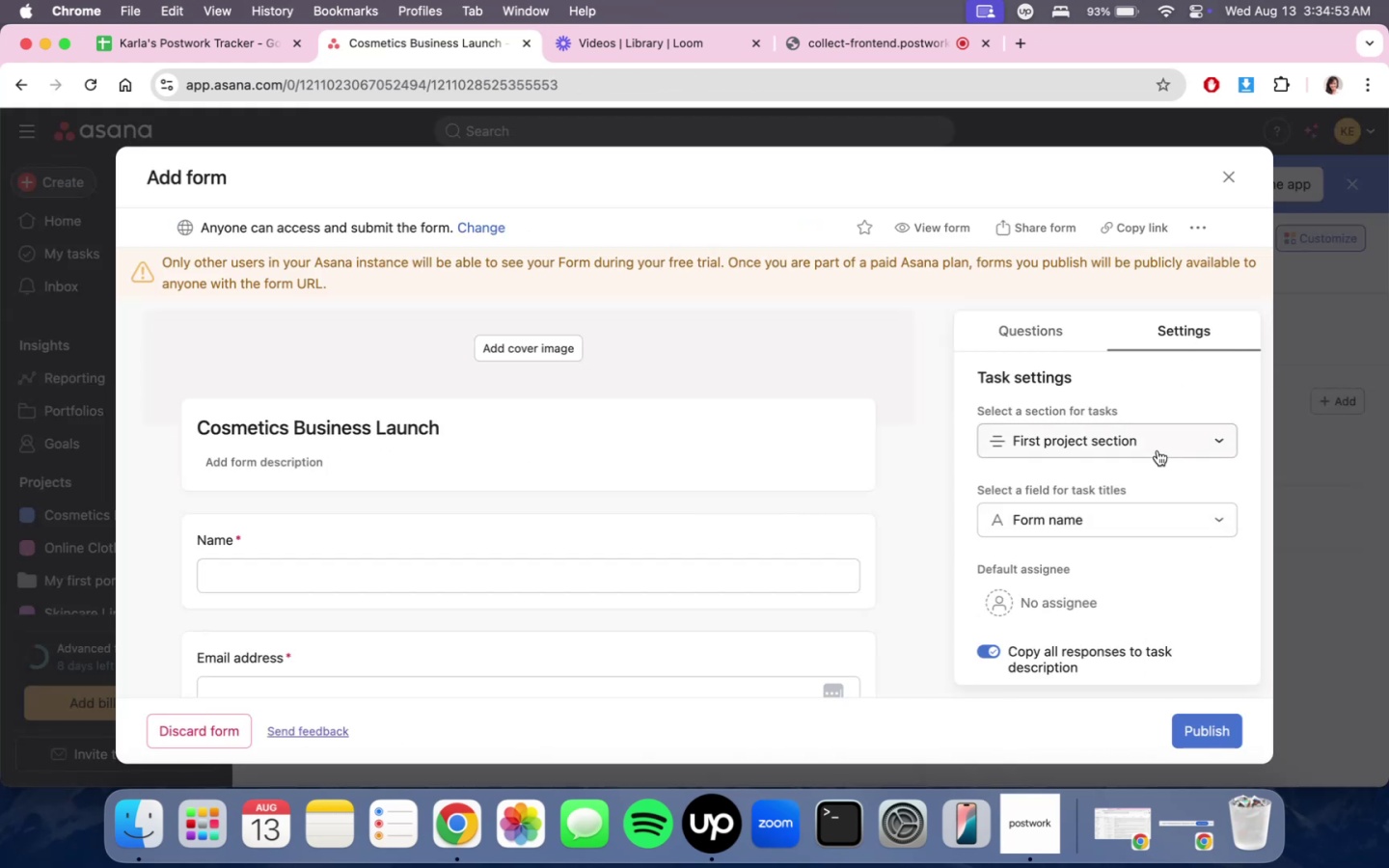 
left_click([1158, 450])
 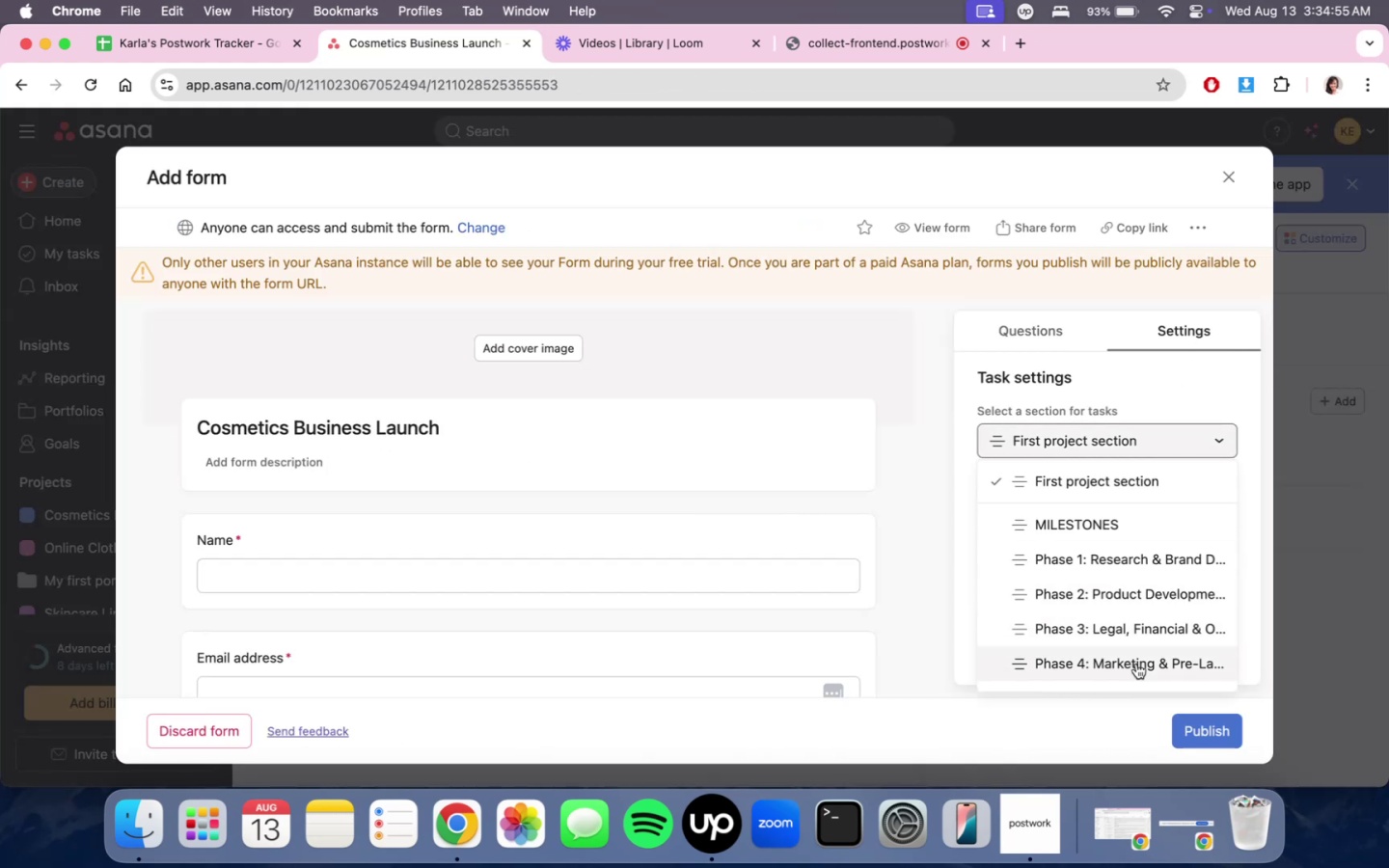 
scroll: coordinate [1138, 659], scroll_direction: down, amount: 5.0
 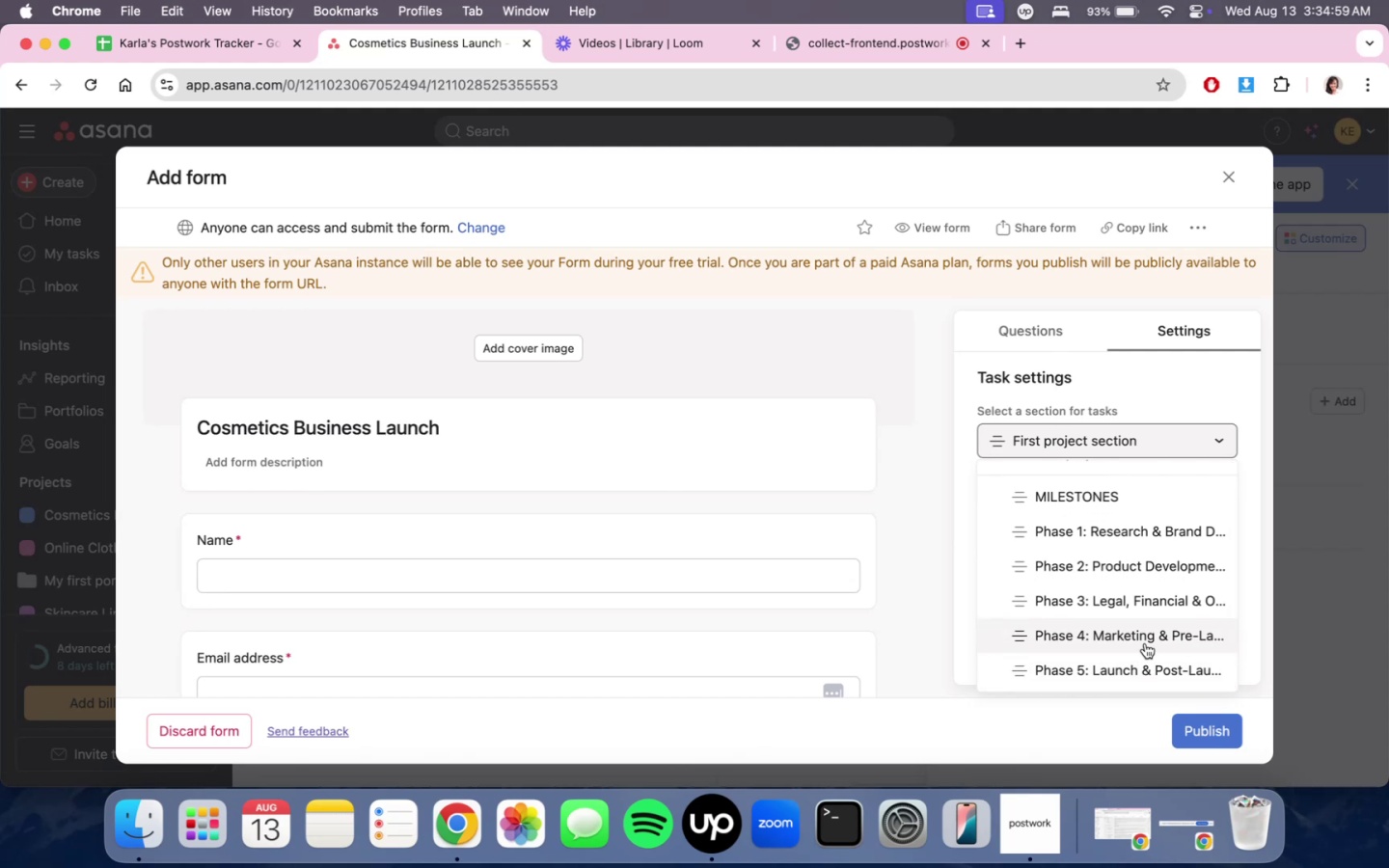 
left_click([1145, 643])
 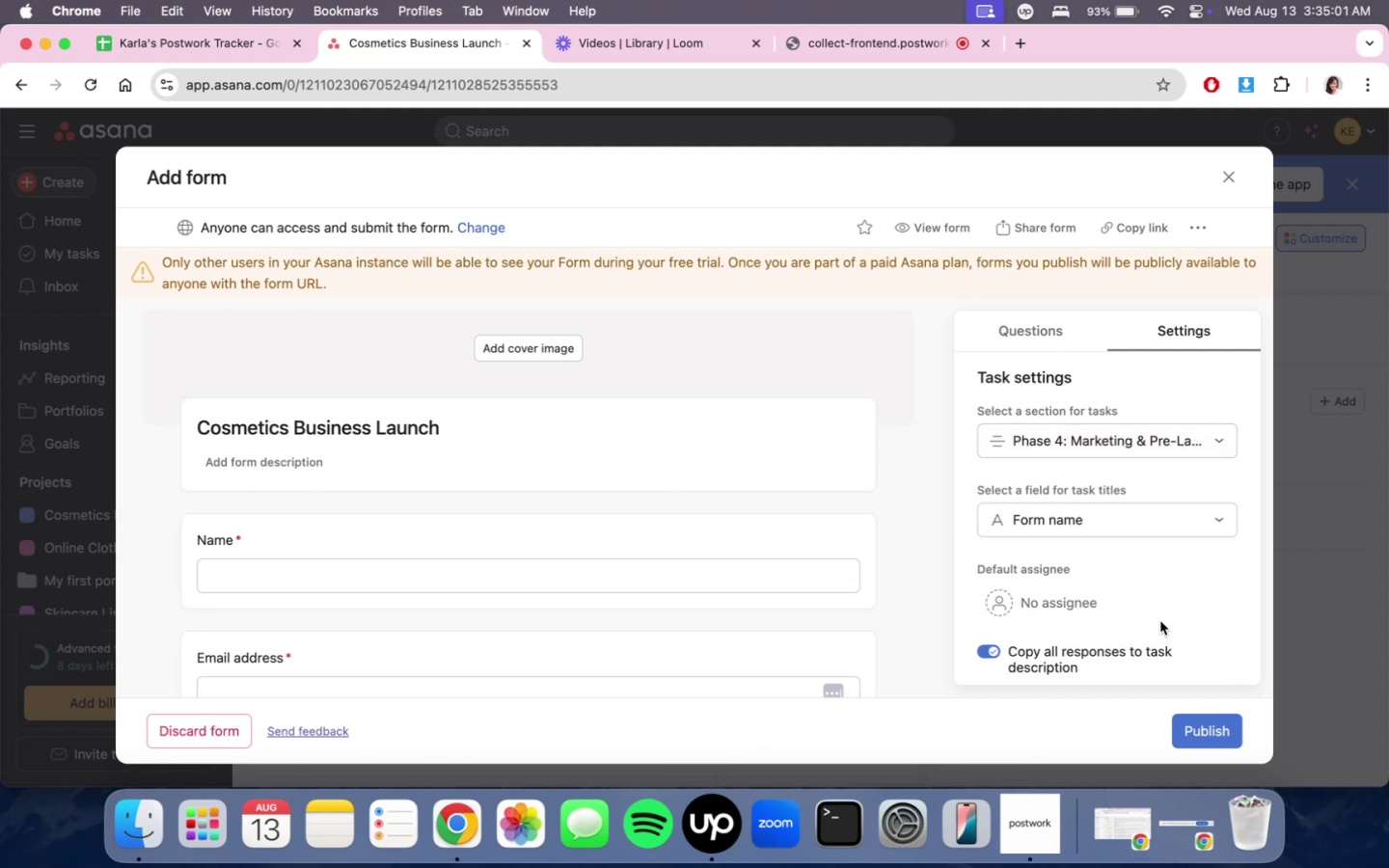 
scroll: coordinate [1153, 645], scroll_direction: down, amount: 8.0
 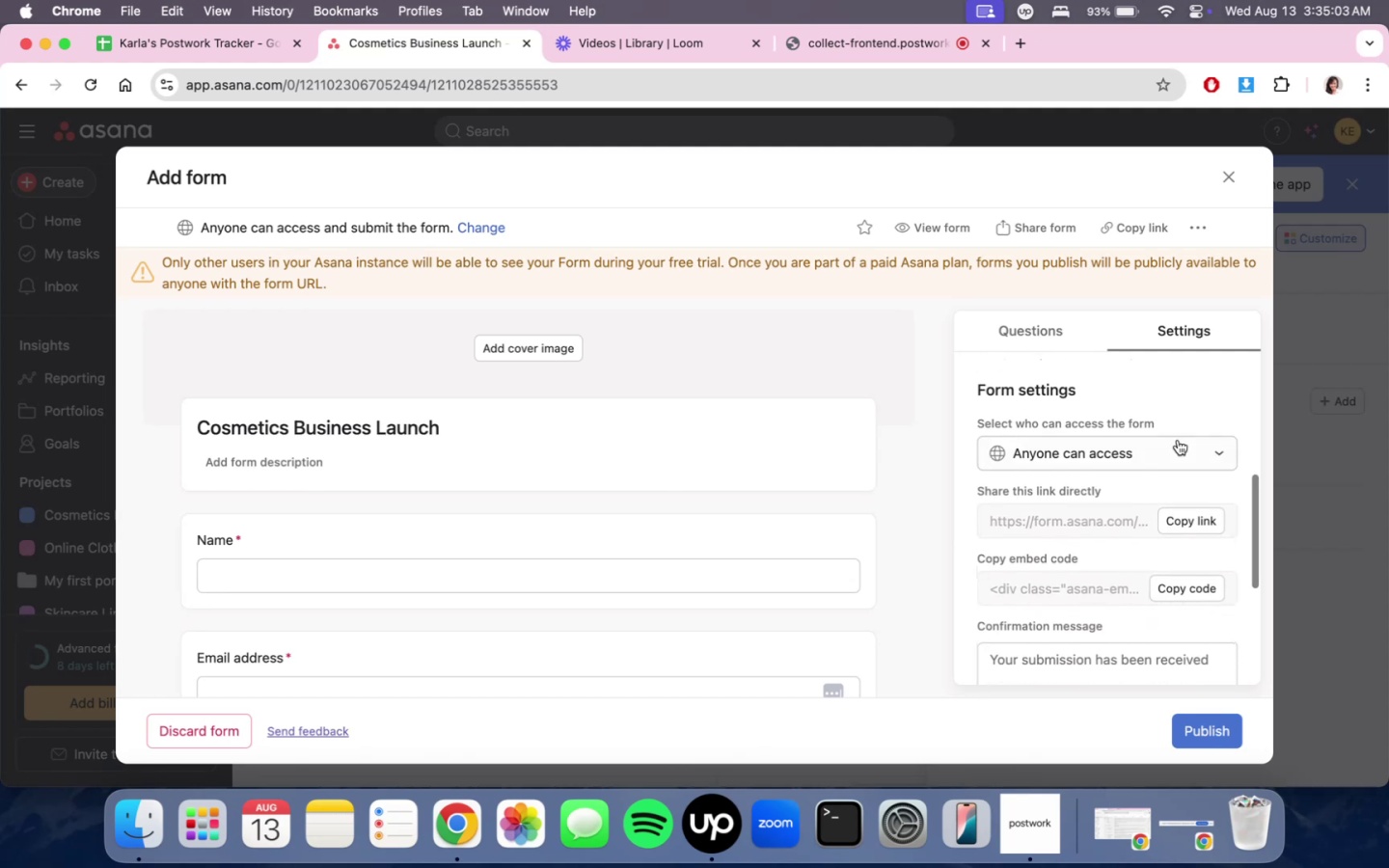 
left_click([1178, 440])
 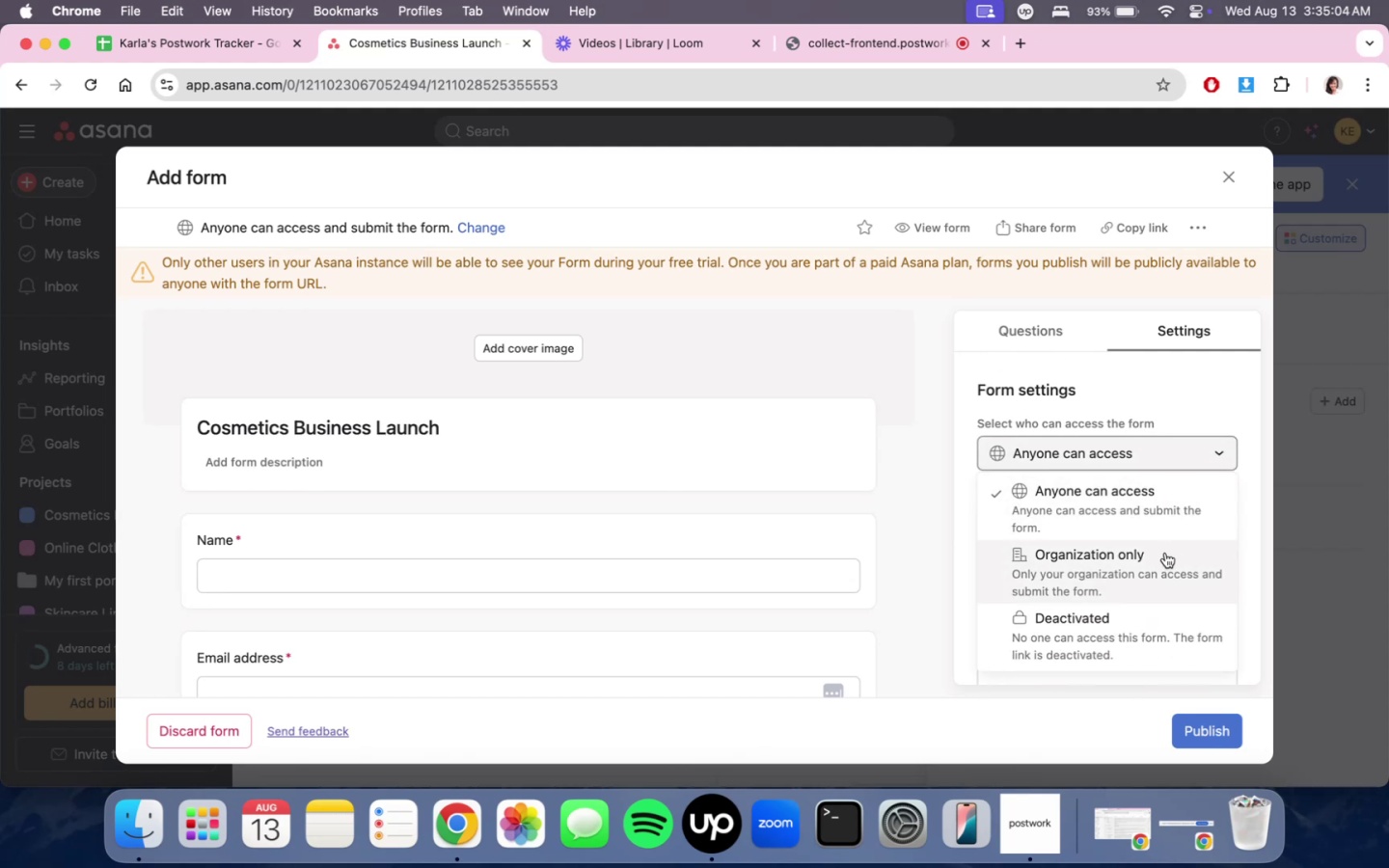 
left_click([1165, 553])
 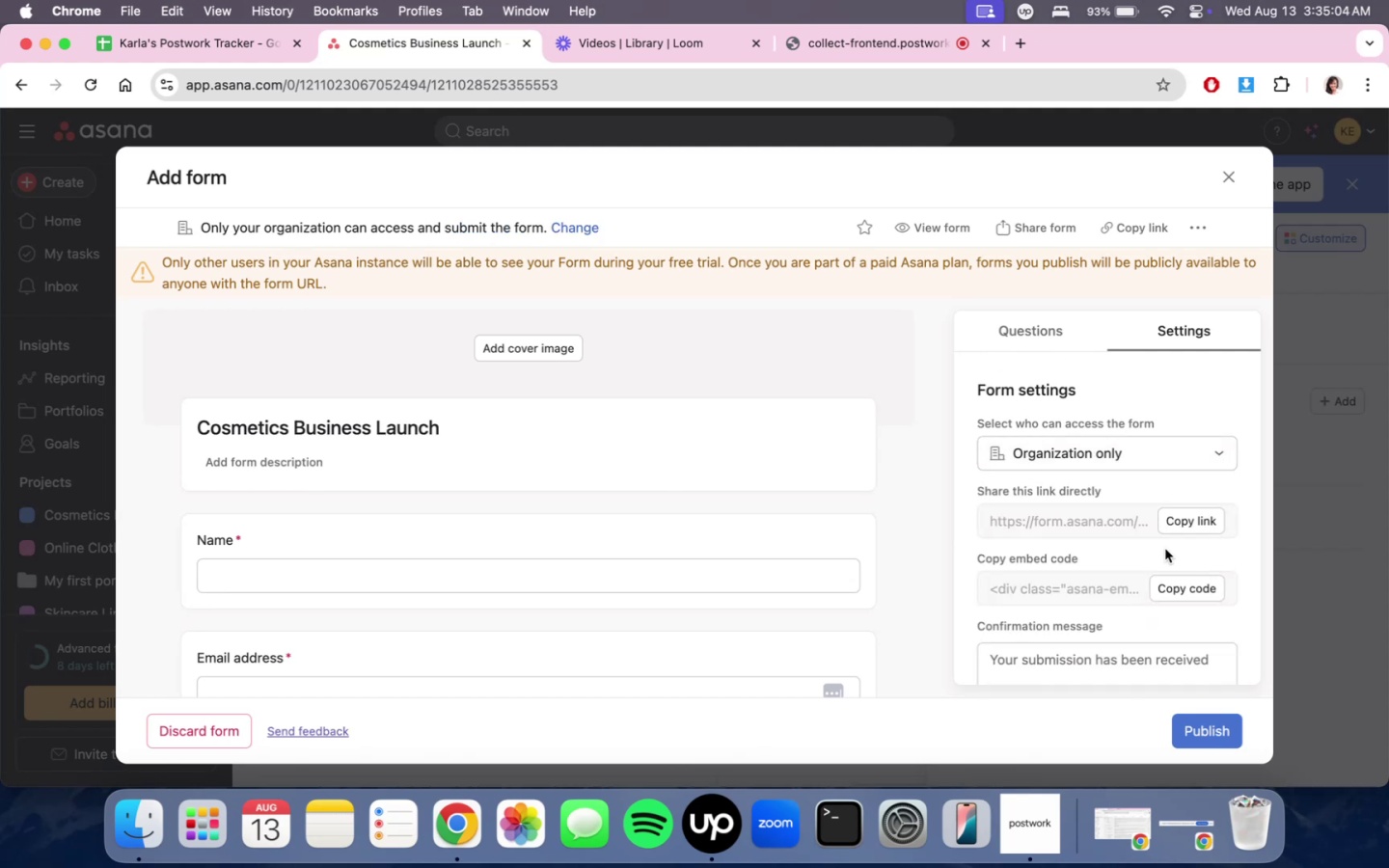 
scroll: coordinate [1163, 555], scroll_direction: down, amount: 5.0
 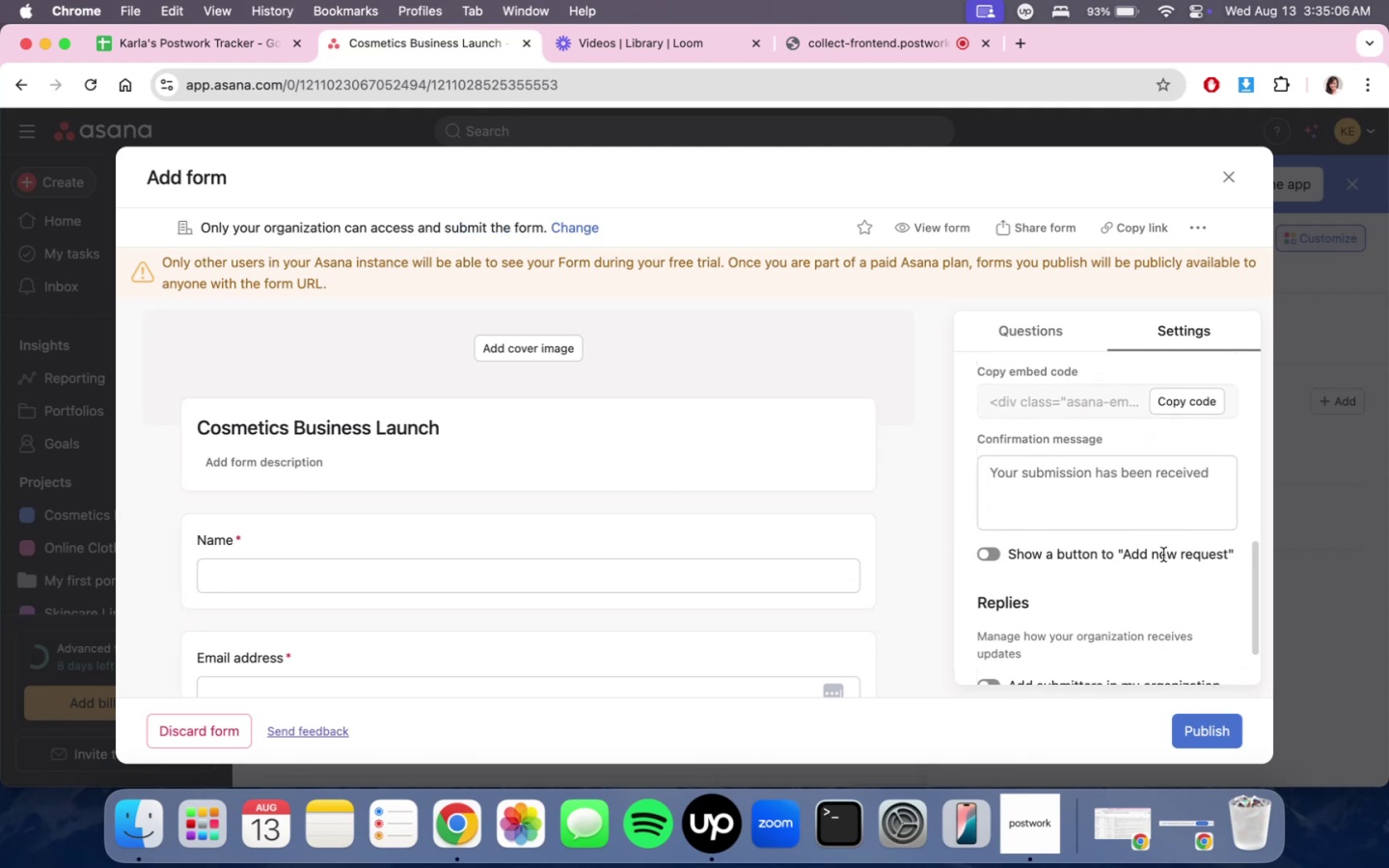 
scroll: coordinate [1163, 555], scroll_direction: up, amount: 1.0
 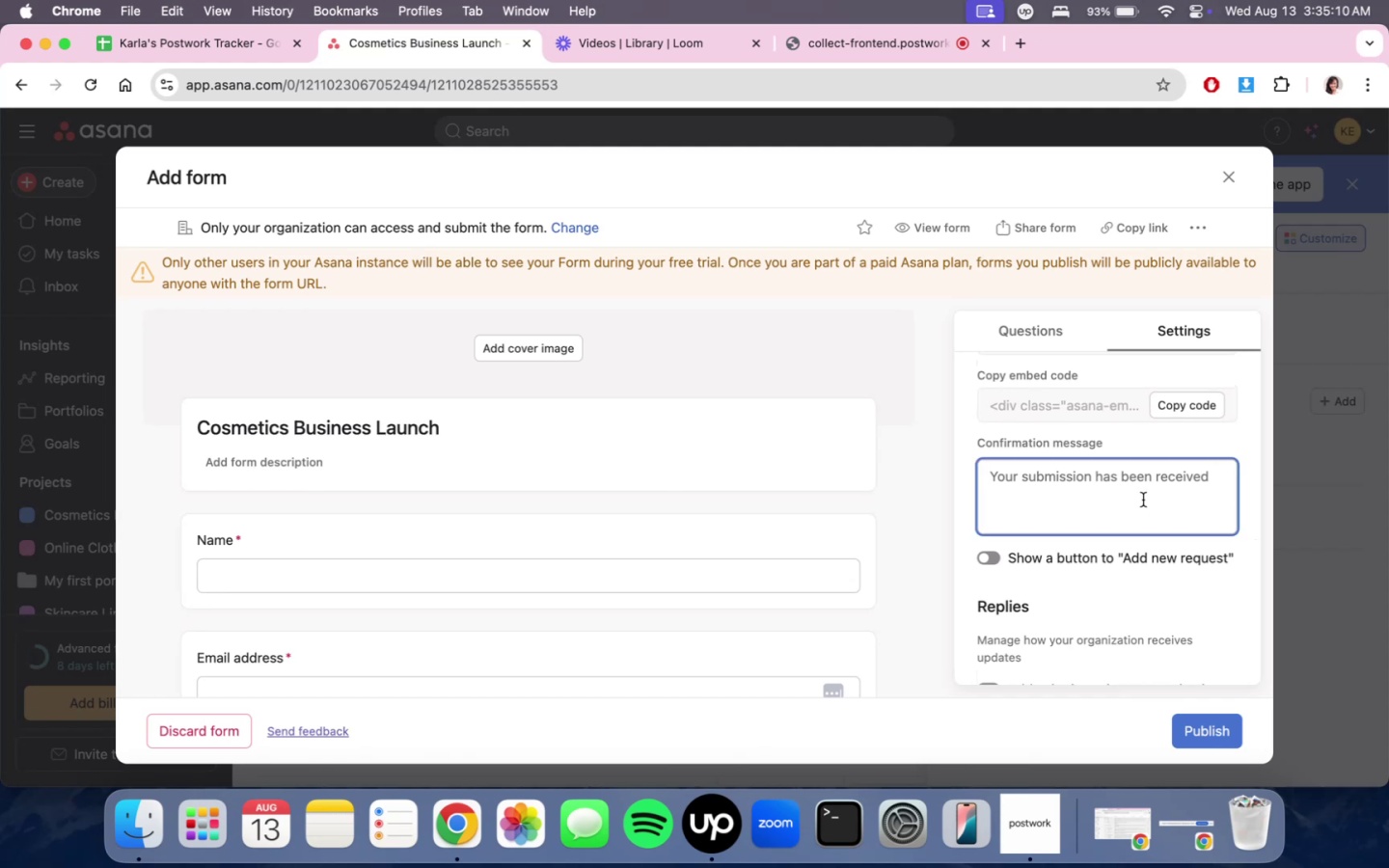 
wait(6.19)
 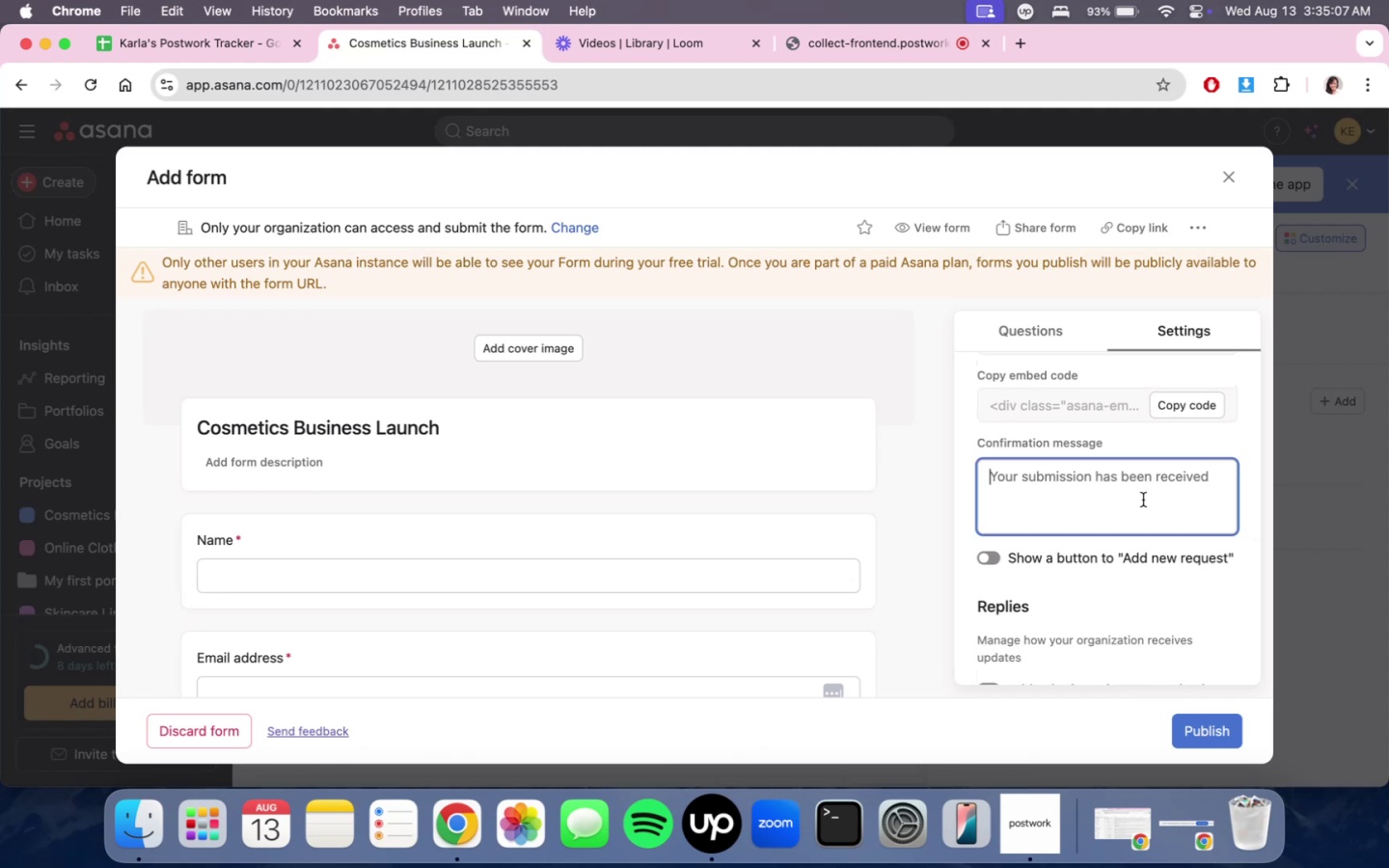 
type(T)
key(Backspace)
type(Your submission)
 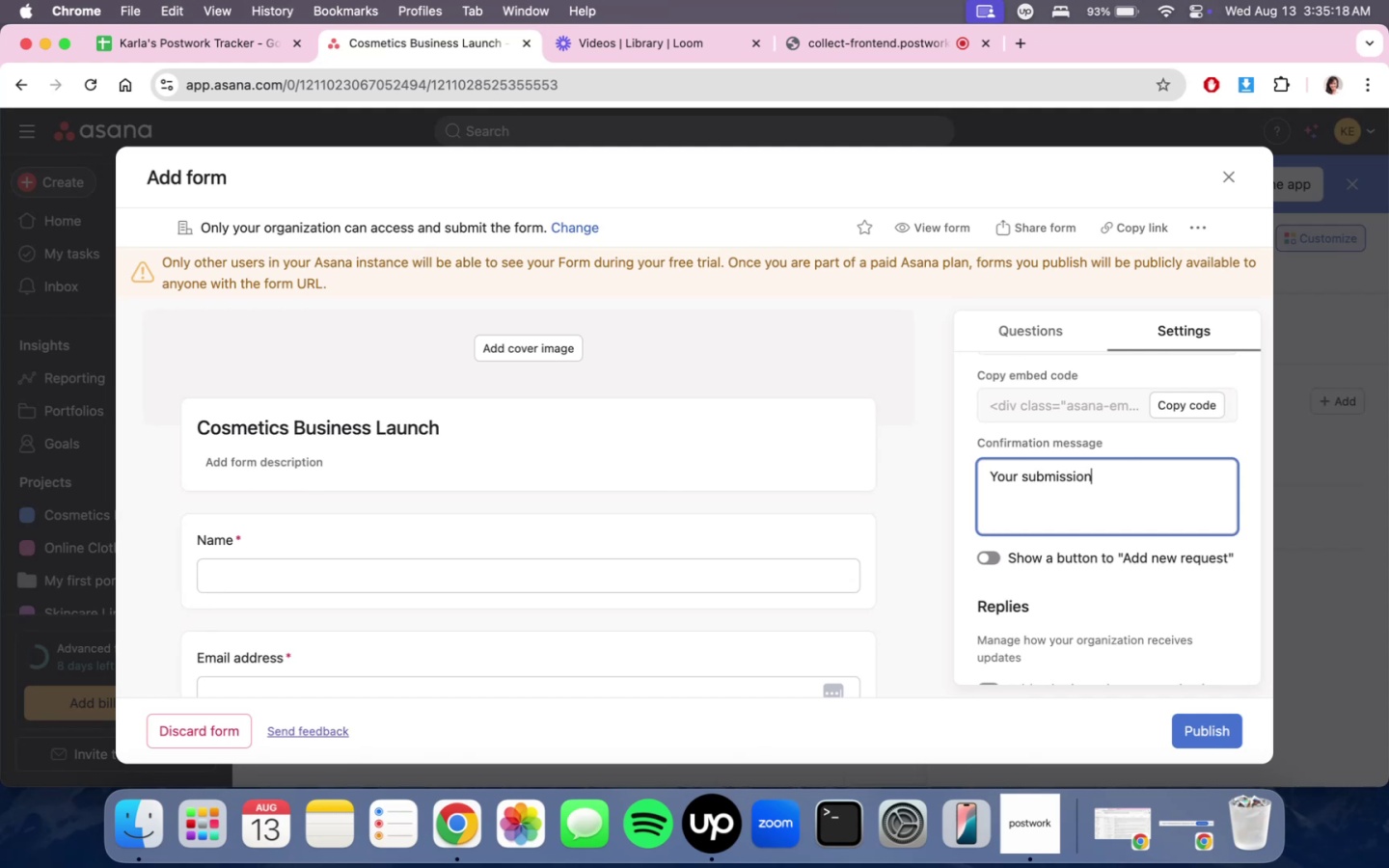 
key(Meta+CommandLeft)
 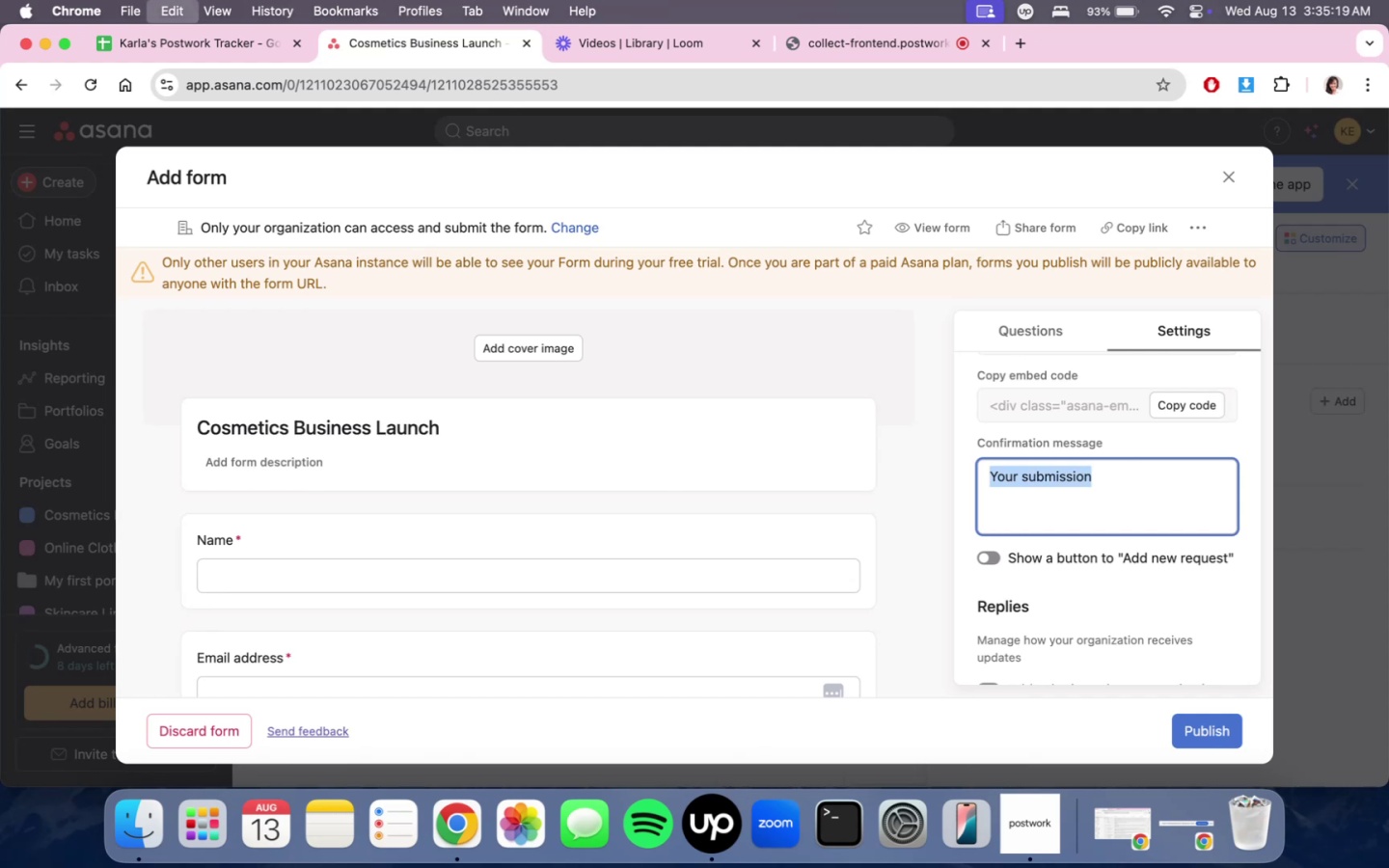 
key(Meta+A)
 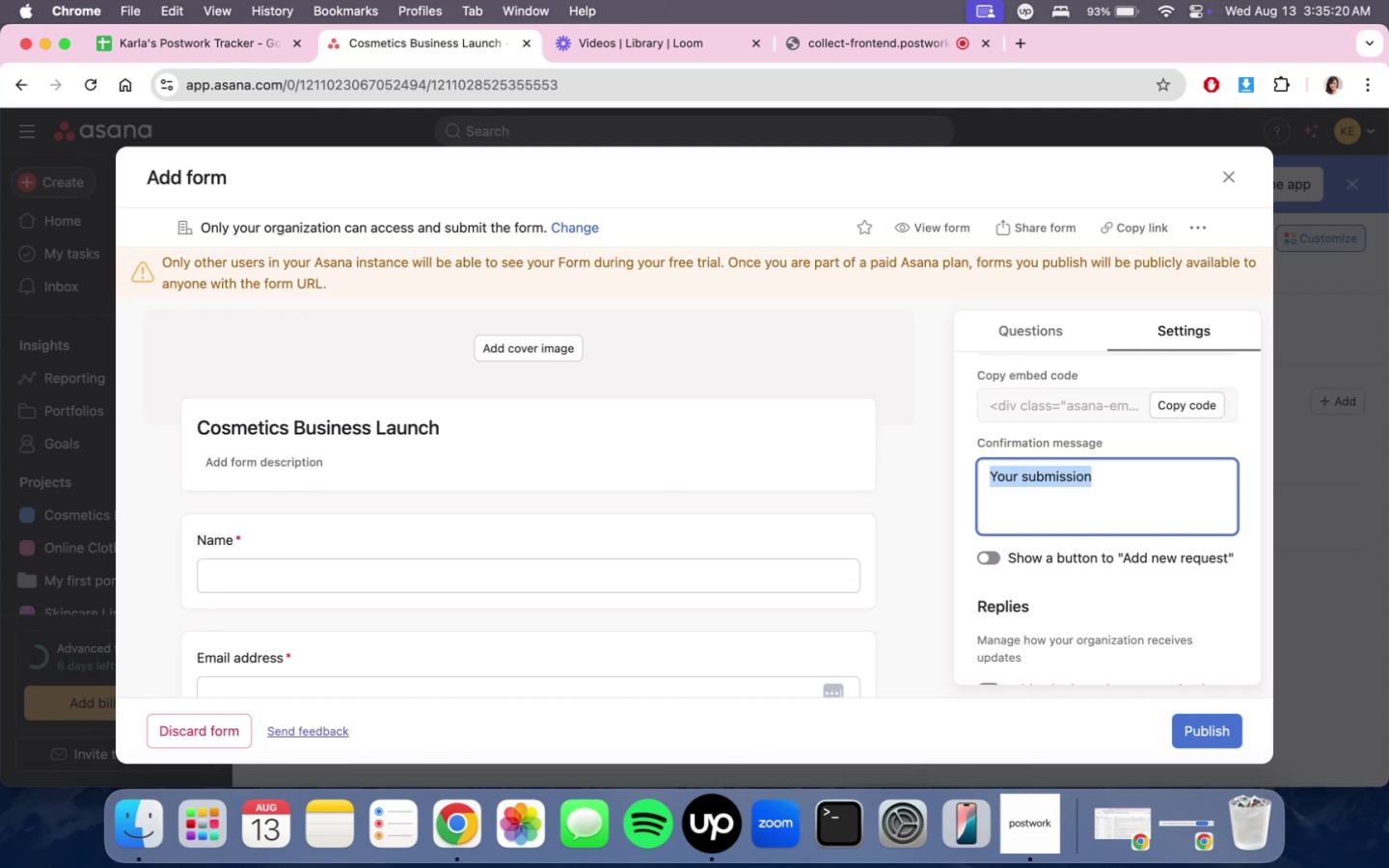 
type(We are grateful for your particia)
key(Backspace)
type(paton)
 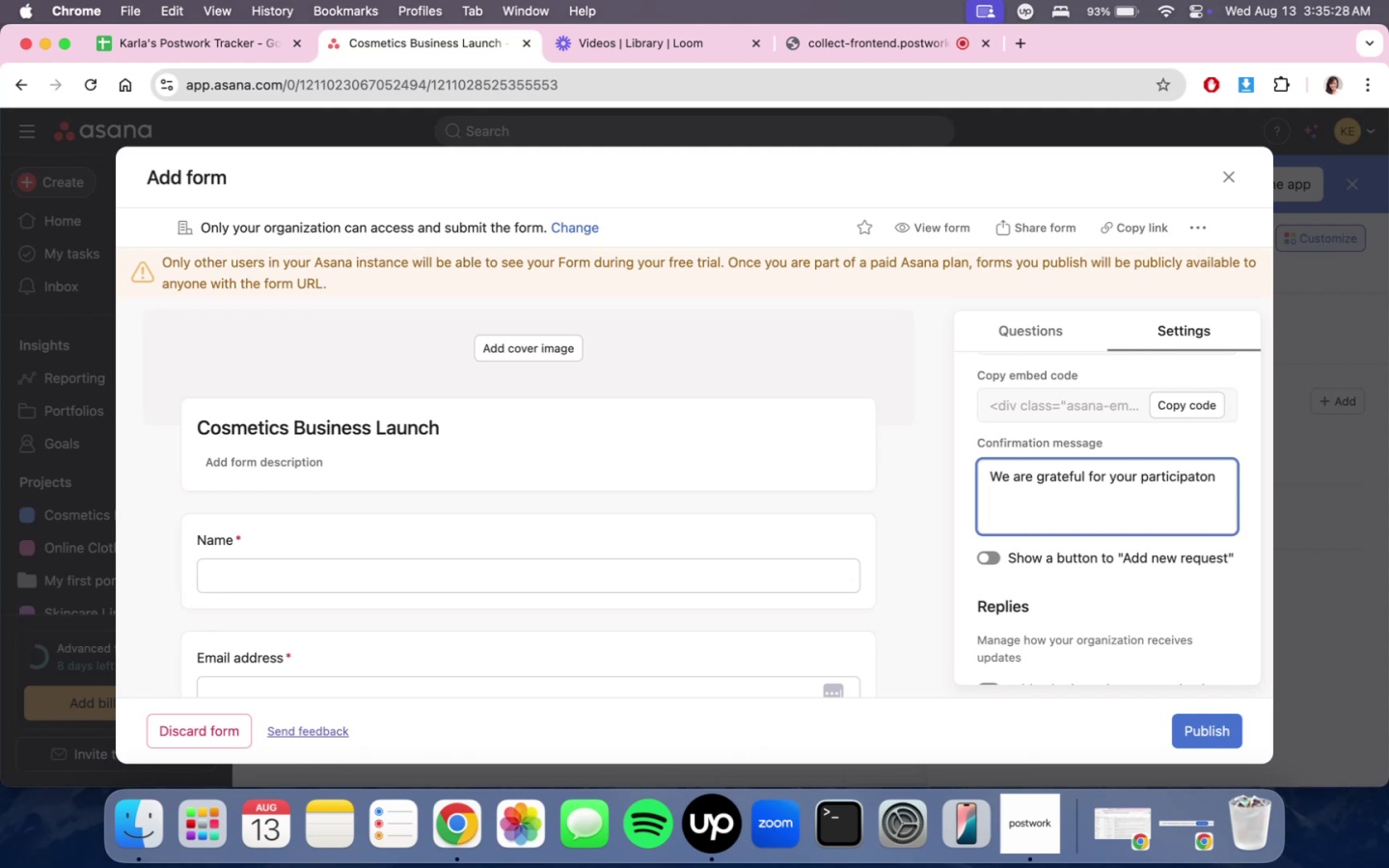 
key(Meta+A)
 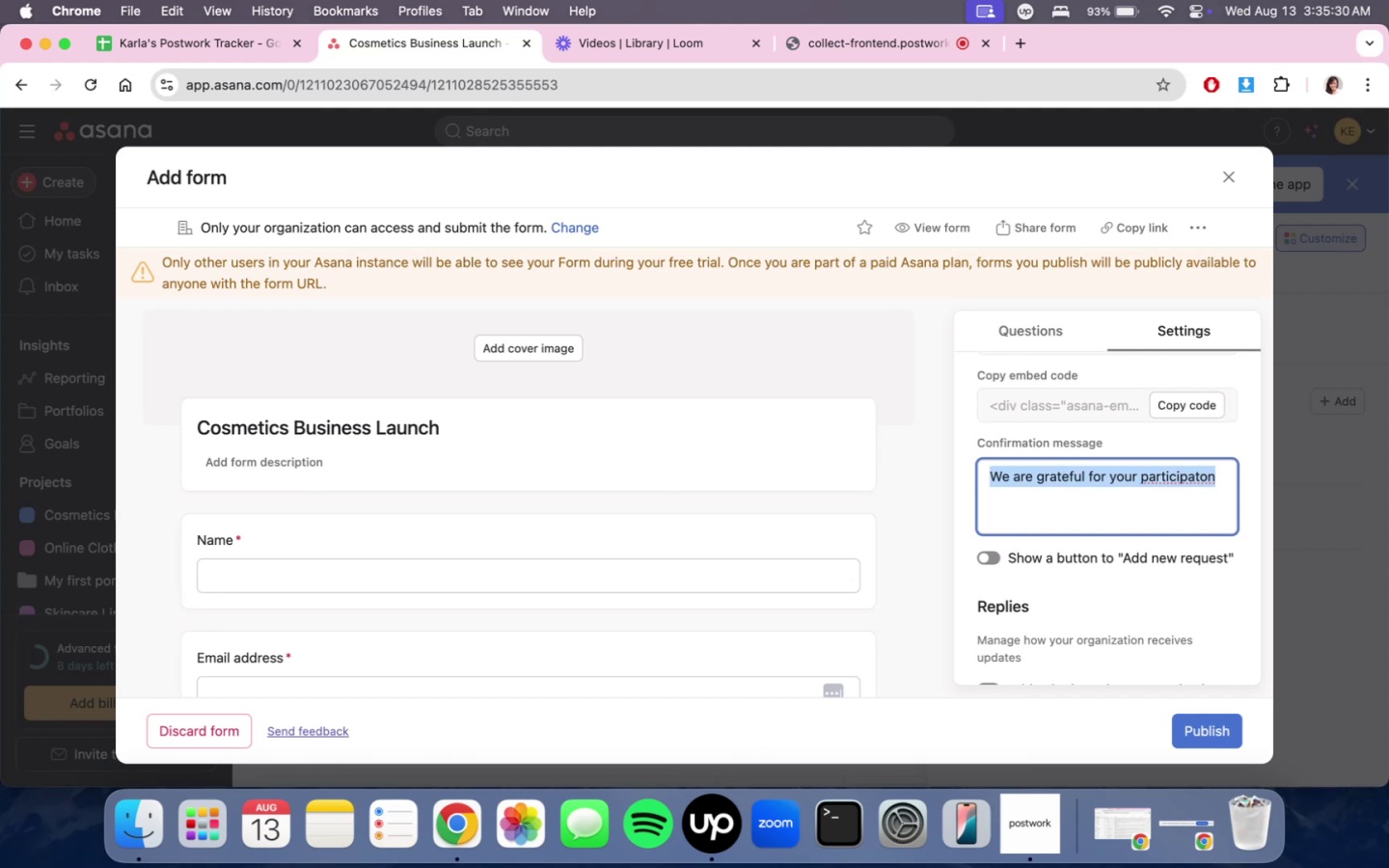 
type(We ahve =)
key(Backspace)
key(Backspace)
key(Backspace)
key(Backspace)
key(Backspace)
key(Backspace)
type(hace )
key(Backspace)
key(Backspace)
key(Backspace)
type(ve receive your response adn)
key(Backspace)
key(Backspace)
key(Backspace)
key(Backspace)
type(! Thank you for answering.)
key(Backspace)
type( this )
key(Backspace)
key(Backspace)
key(Backspace)
key(Backspace)
key(Backspace)
key(Backspace)
type(. )
key(Backspace)
key(Backspace)
key(Backspace)
key(Backspace)
key(Backspace)
key(Backspace)
key(Backspace)
key(Backspace)
key(Backspace)
key(Backspace)
key(Backspace)
type(you )
key(Backspace)
type(r inytere=)
key(Backspace)
key(Backspace)
key(Backspace)
key(Backspace)
key(Backspace)
key(Backspace)
type(terets in b)
key(Backspace)
key(Backspace)
key(Backspace)
key(Backspace)
key(Backspace)
key(Backspace)
type(st in)
key(Backspace)
key(Backspace)
key(Backspace)
key(Backspace)
key(Backspace)
key(Backspace)
type(st in being part of the )
key(Backspace)
key(Backspace)
type(is new brand)
 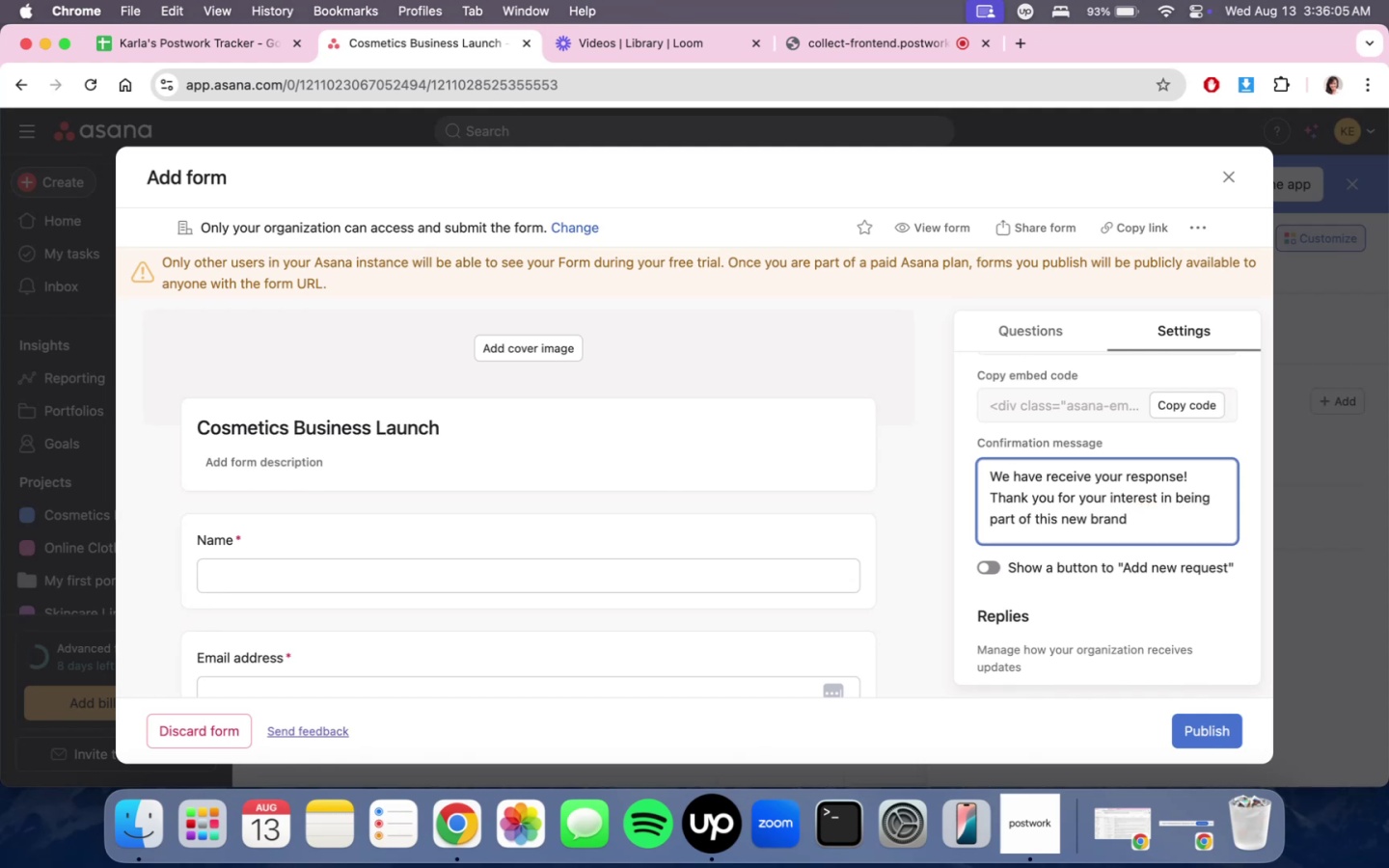 
hold_key(key=Backspace, duration=1.13)
 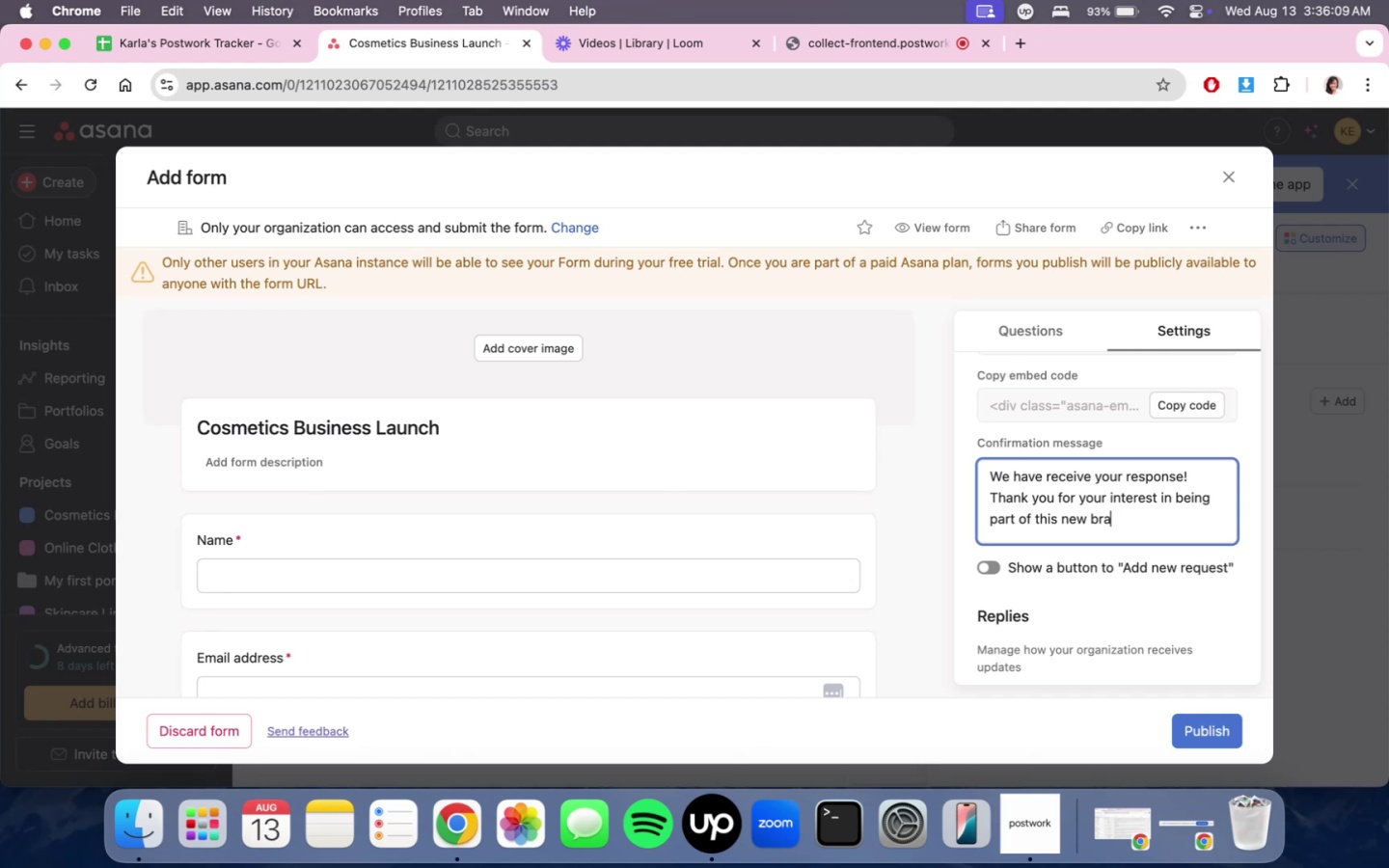 
key(Backspace)
key(Backspace)
key(Backspace)
key(Backspace)
key(Backspace)
key(Backspace)
key(Backspace)
key(Backspace)
key(Backspace)
key(Backspace)
key(Backspace)
key(Backspace)
key(Backspace)
type( our brand!)
key(Backspace)
type(,.)
key(Backspace)
key(Backspace)
type(.)
 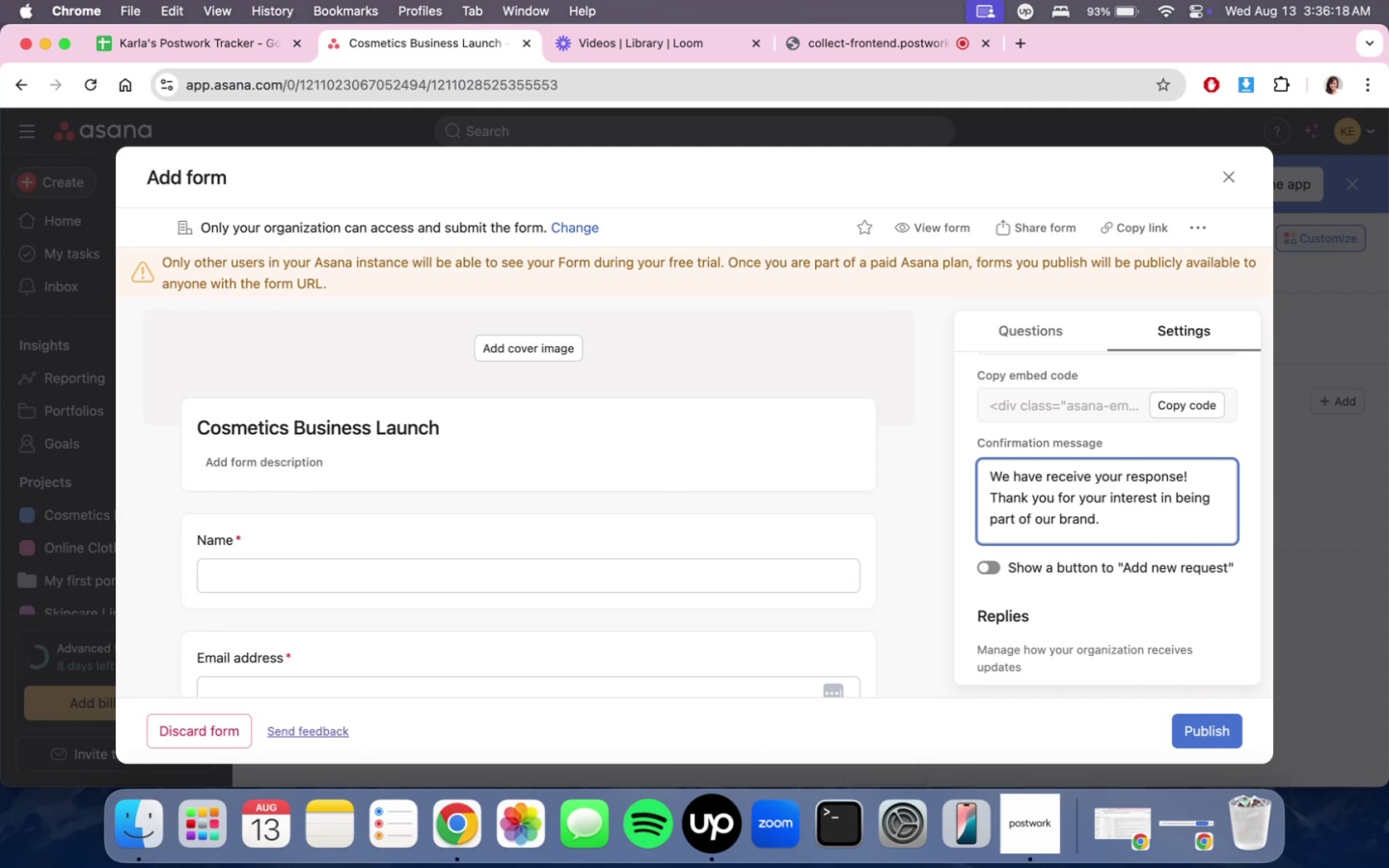 
scroll: coordinate [1149, 566], scroll_direction: down, amount: 14.0
 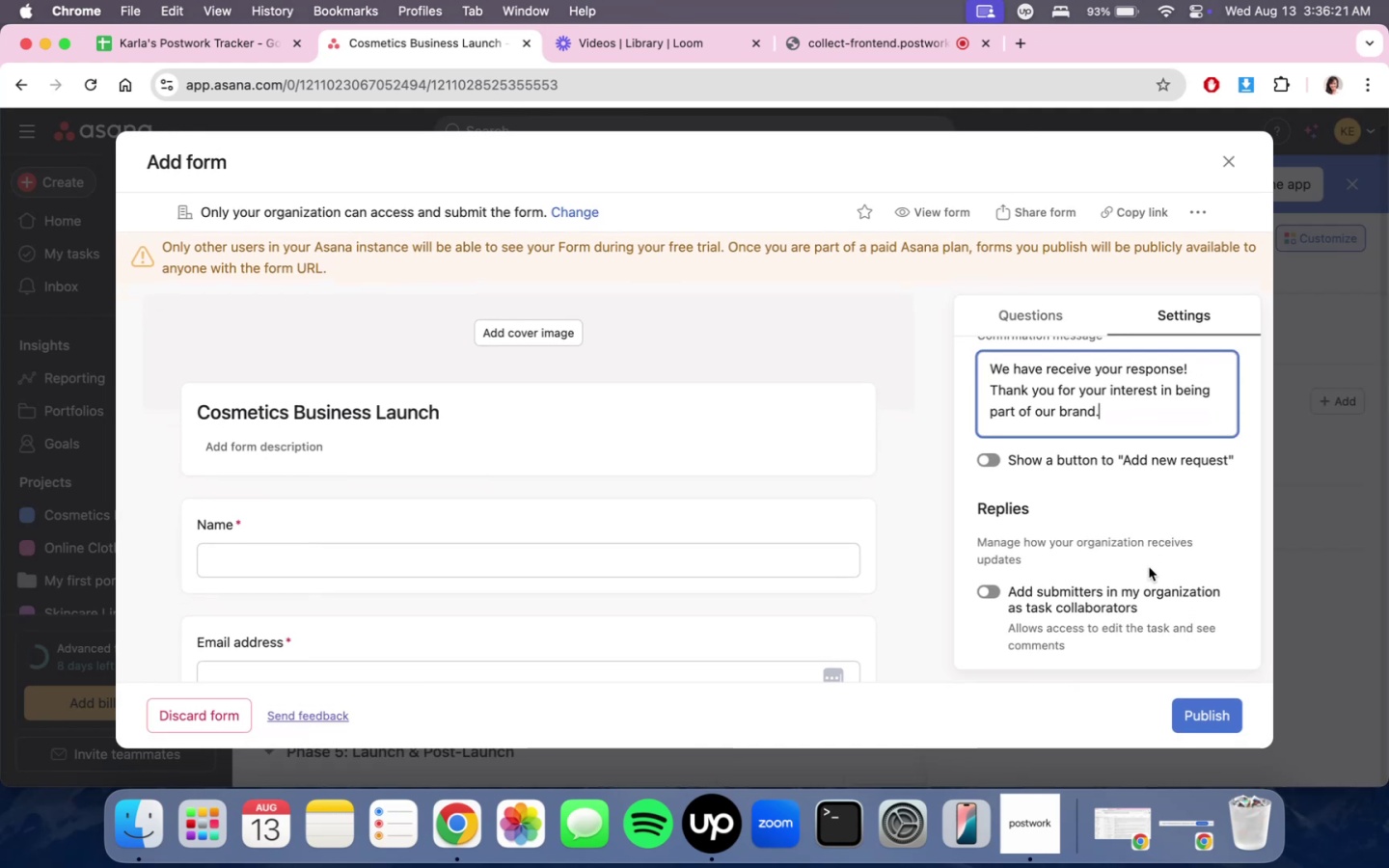 
scroll: coordinate [1149, 567], scroll_direction: up, amount: 25.0
 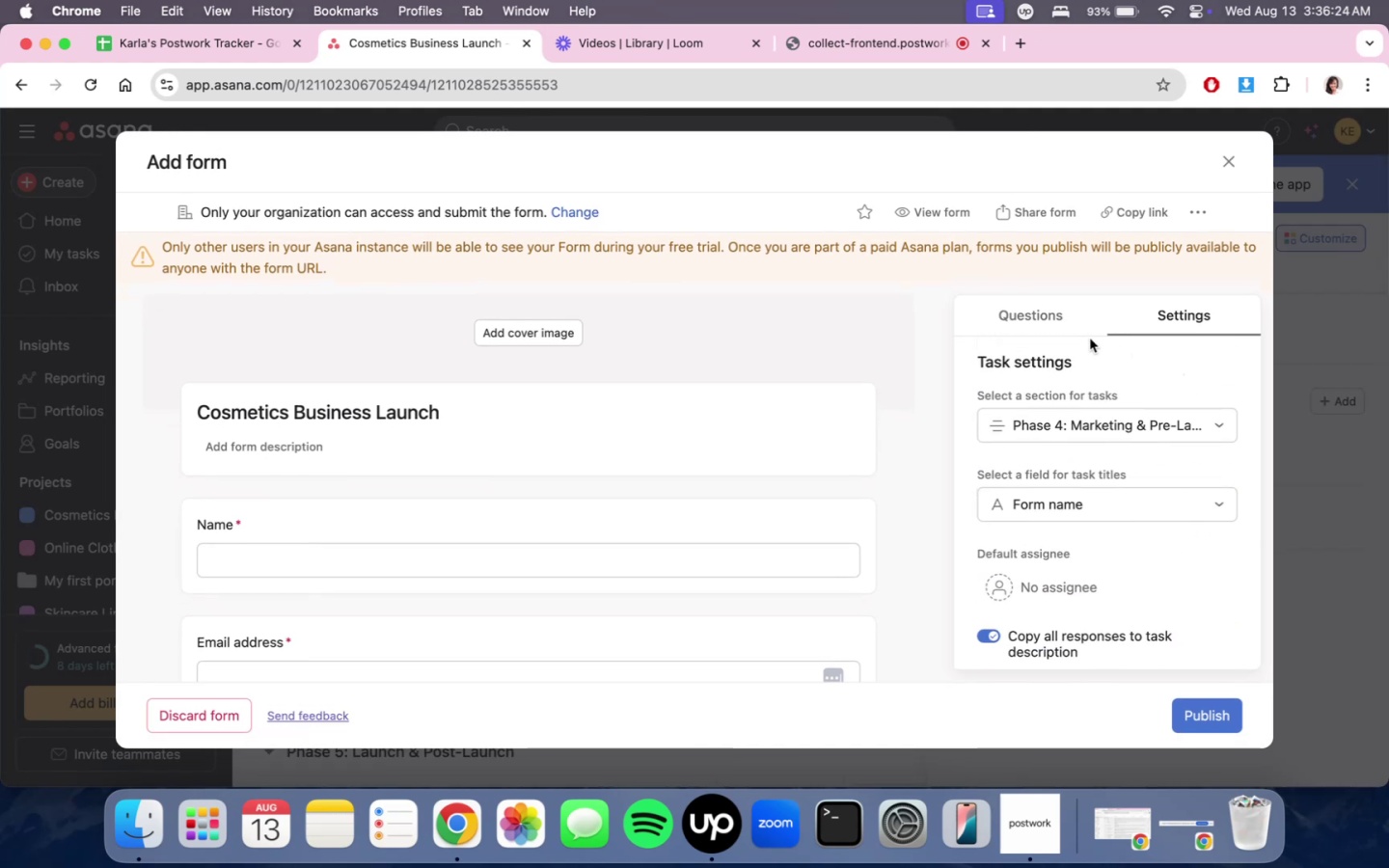 
left_click([1076, 328])
 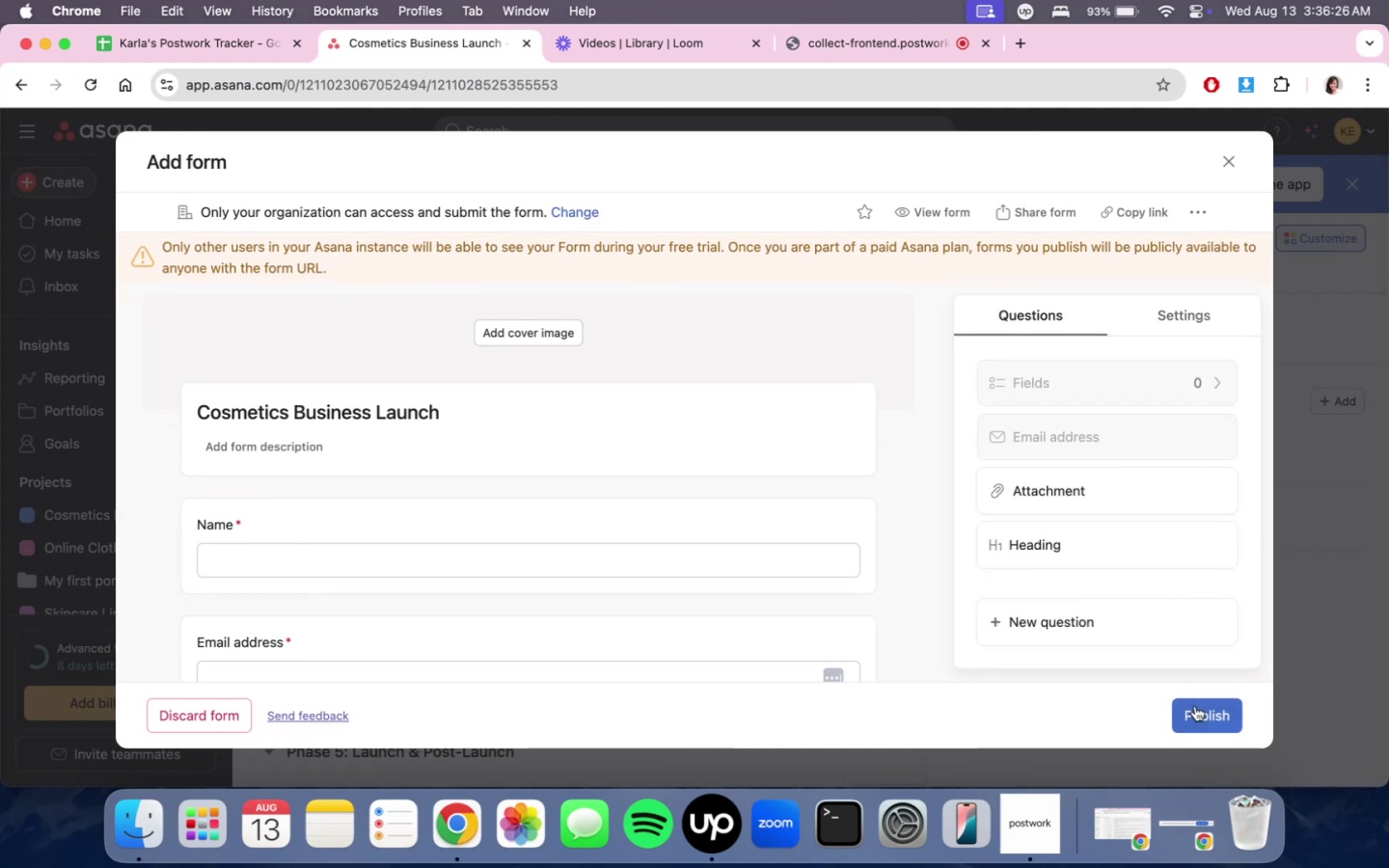 
left_click([1195, 706])
 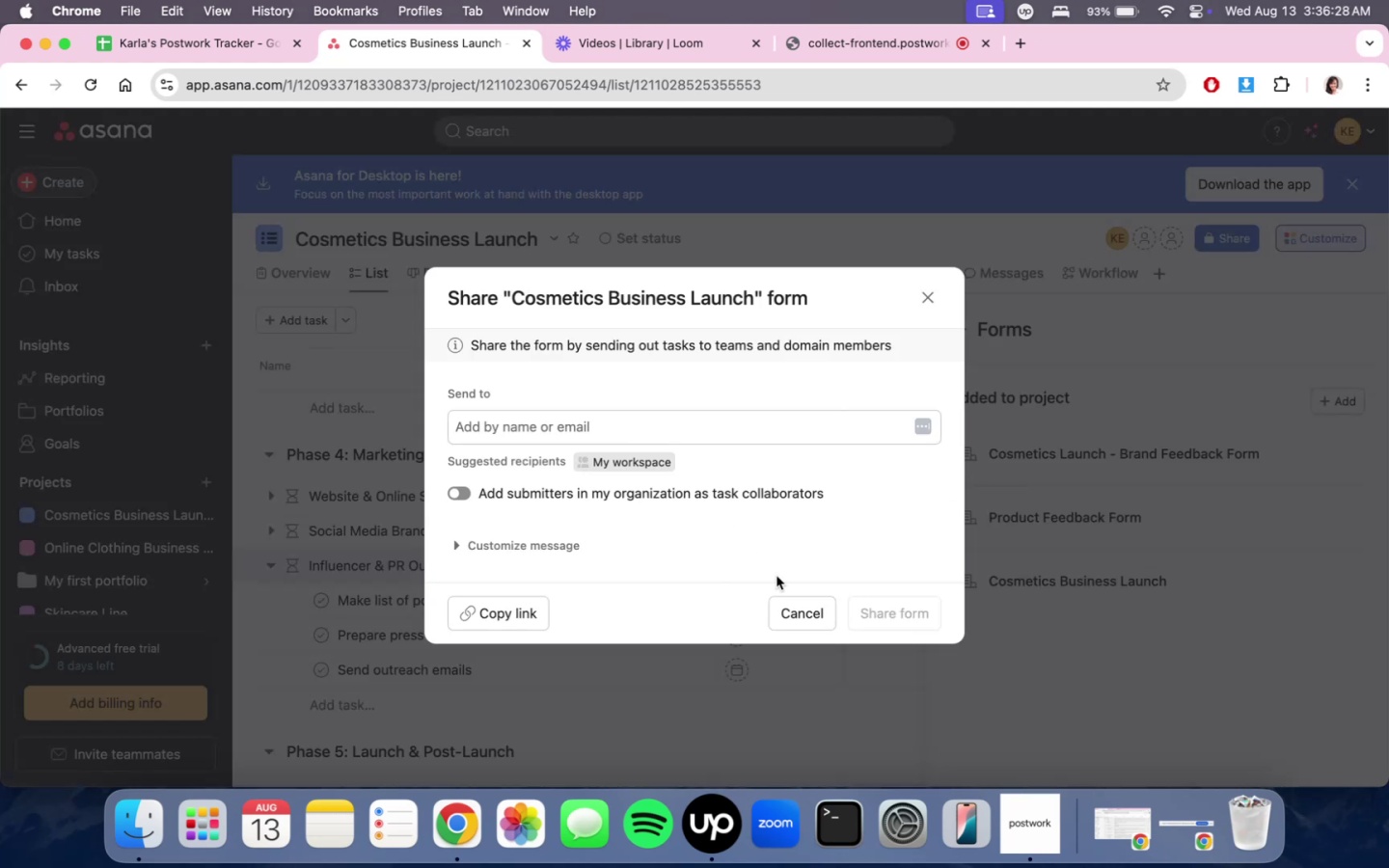 
left_click([796, 611])
 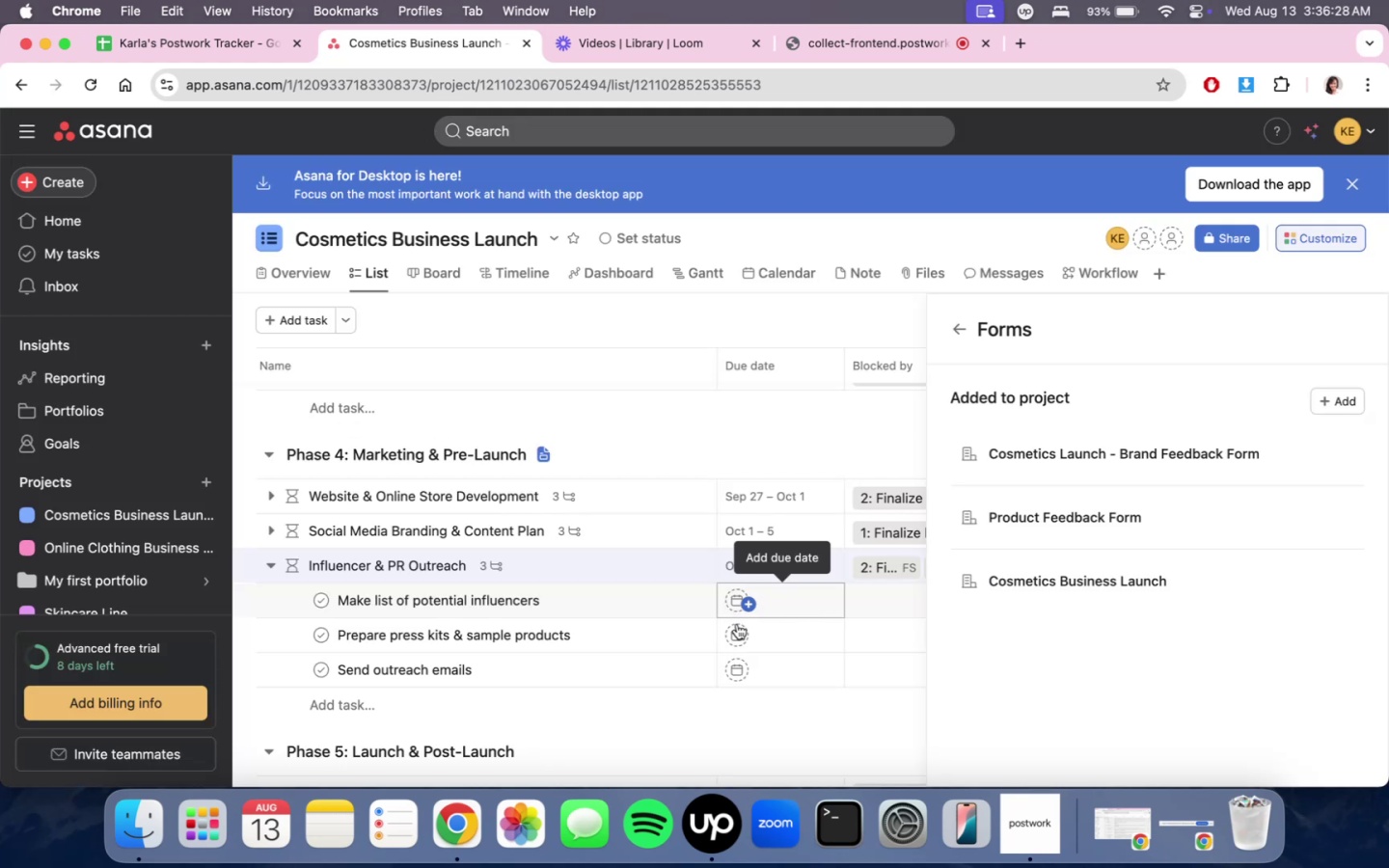 
scroll: coordinate [722, 664], scroll_direction: down, amount: 15.0
 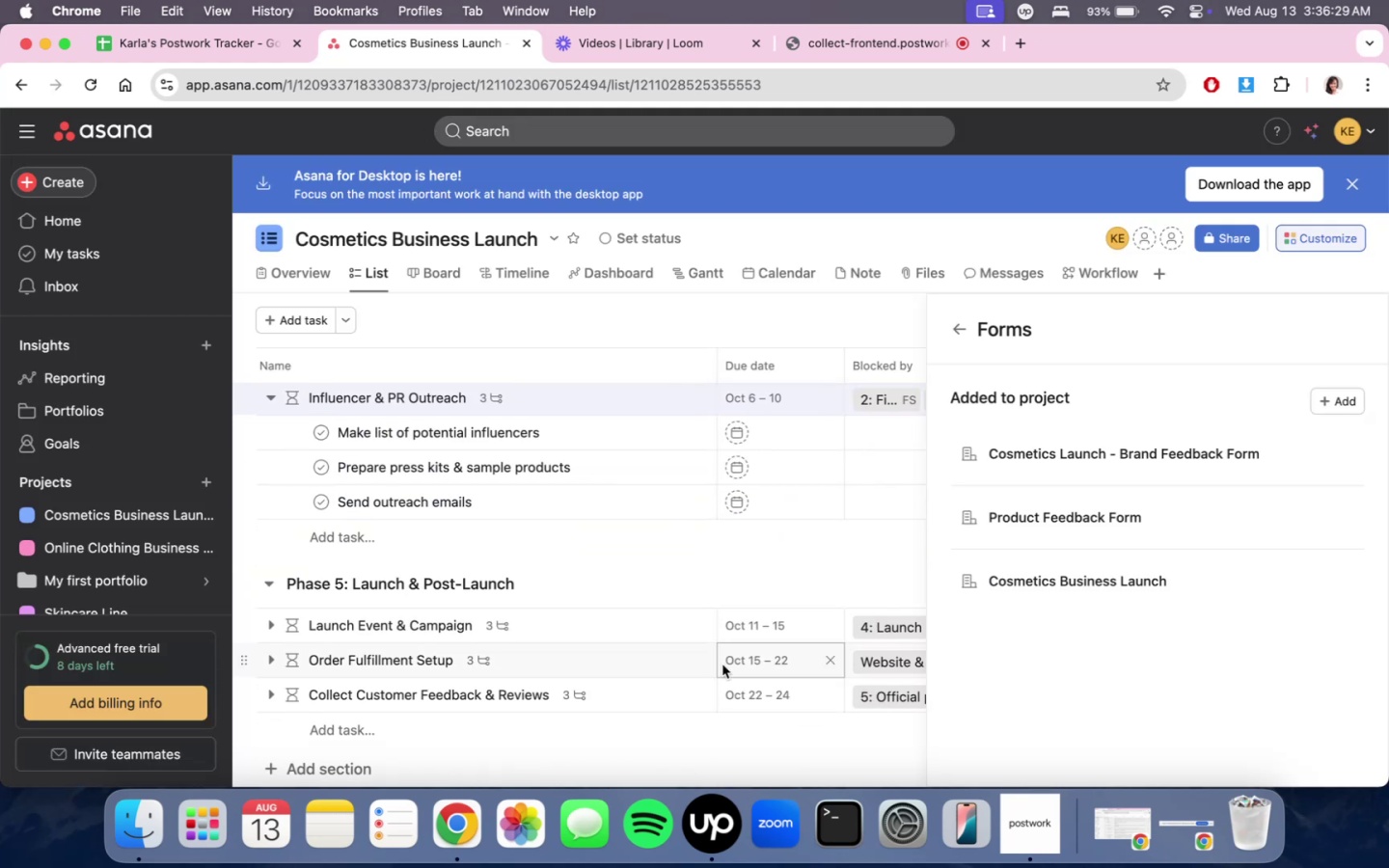 
scroll: coordinate [717, 669], scroll_direction: up, amount: 6.0
 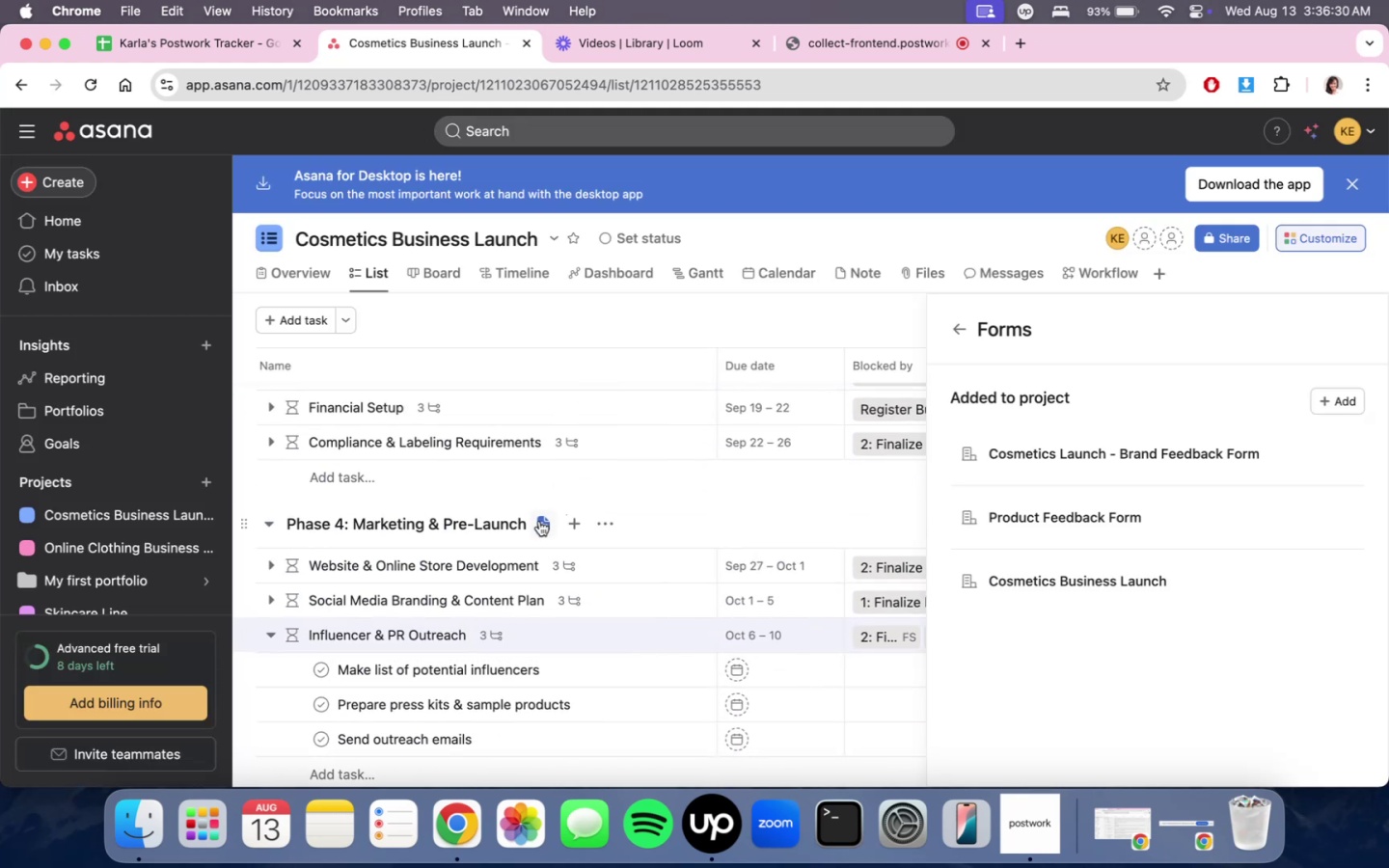 
left_click([538, 521])
 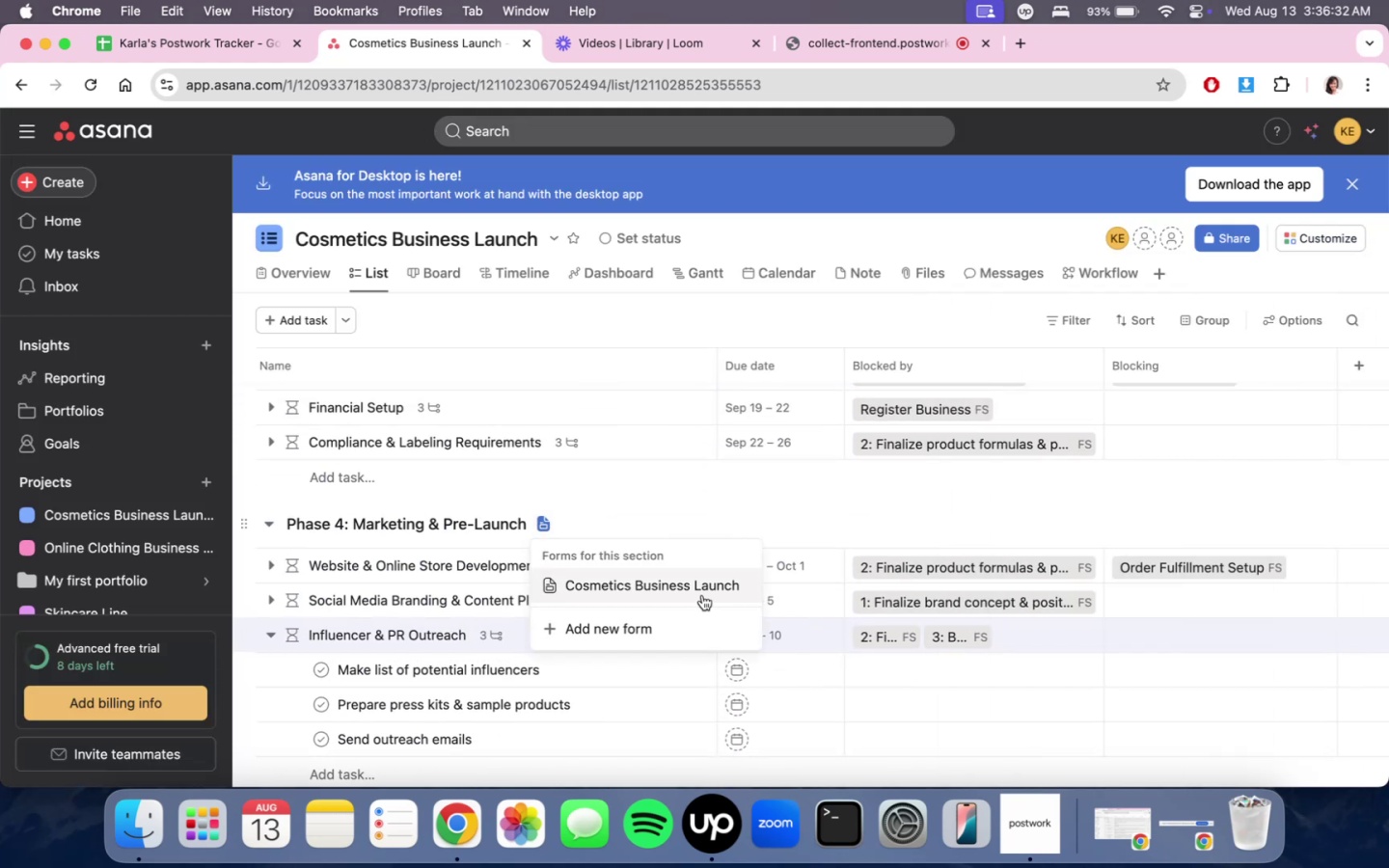 
left_click([702, 595])
 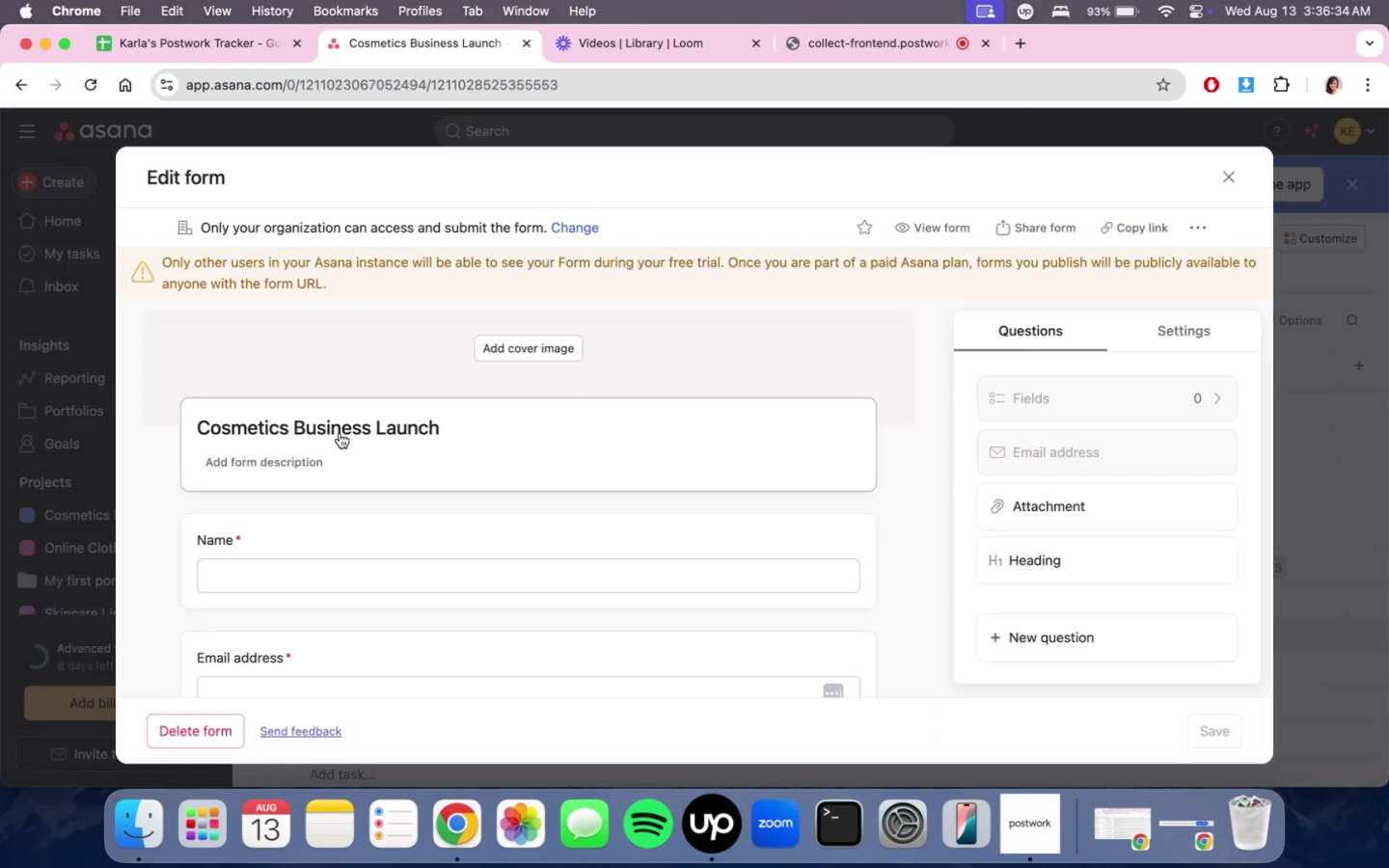 
double_click([340, 433])
 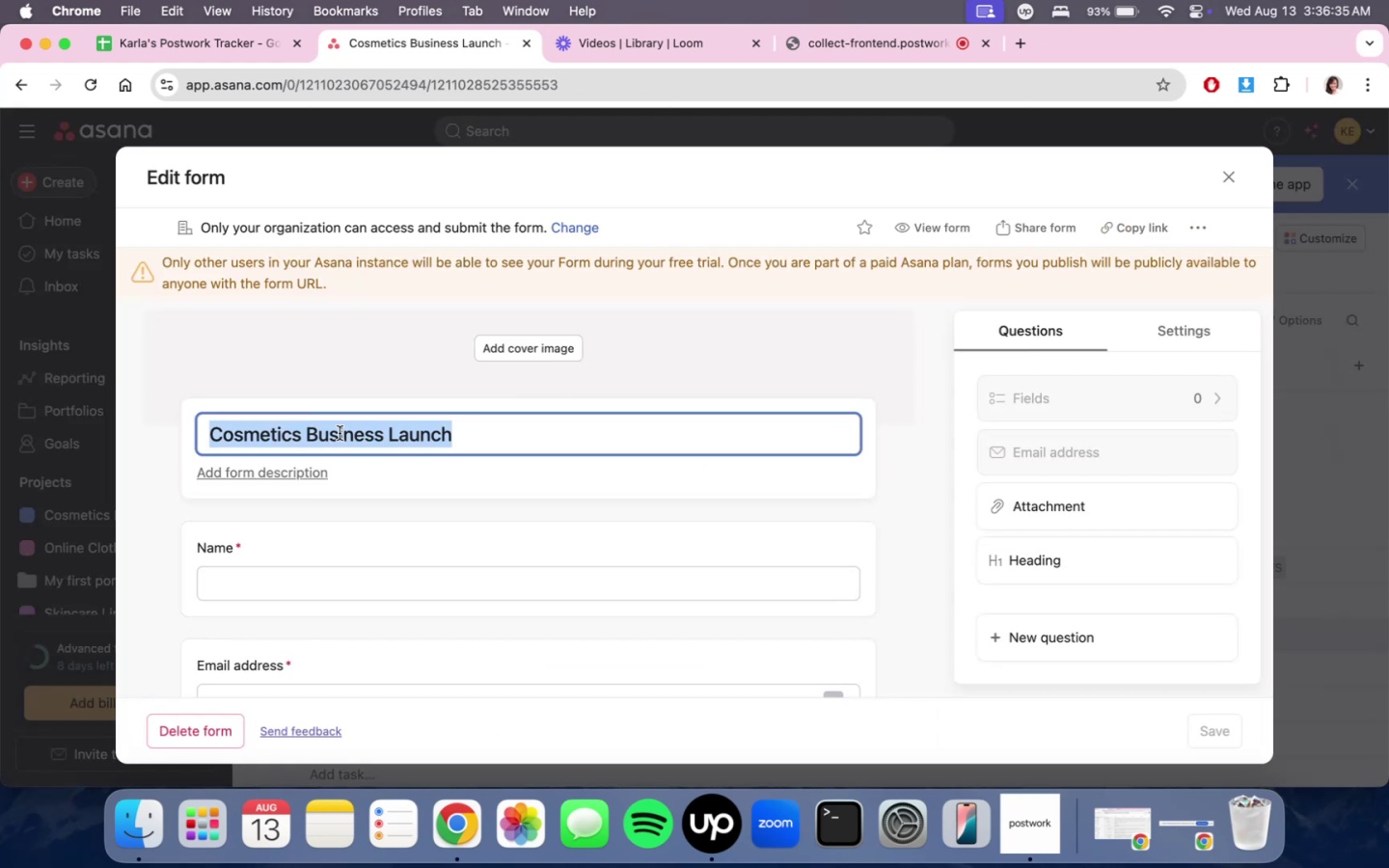 
triple_click([340, 433])
 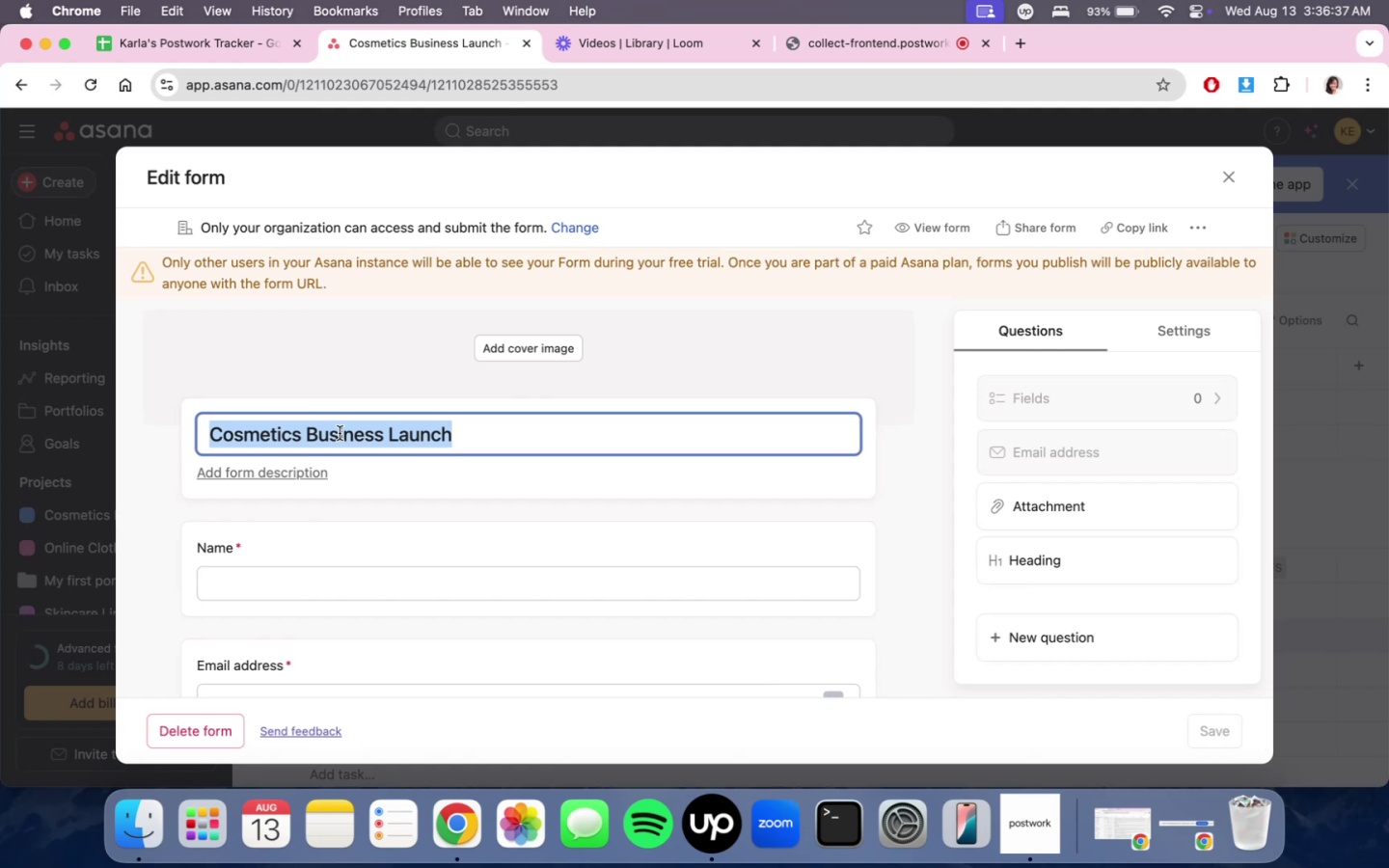 
type(Influnce)
key(Backspace)
key(Backspace)
key(Backspace)
type(encer COll)
key(Backspace)
key(Backspace)
key(Backspace)
type(ollaboration REq)
key(Backspace)
key(Backspace)
type(eqeus)
key(Backspace)
key(Backspace)
key(Backspace)
type(ues )
key(Backspace)
type(rt )
key(Backspace)
key(Backspace)
key(Backspace)
type(t From)
key(Backspace)
key(Backspace)
key(Backspace)
type(orm)
 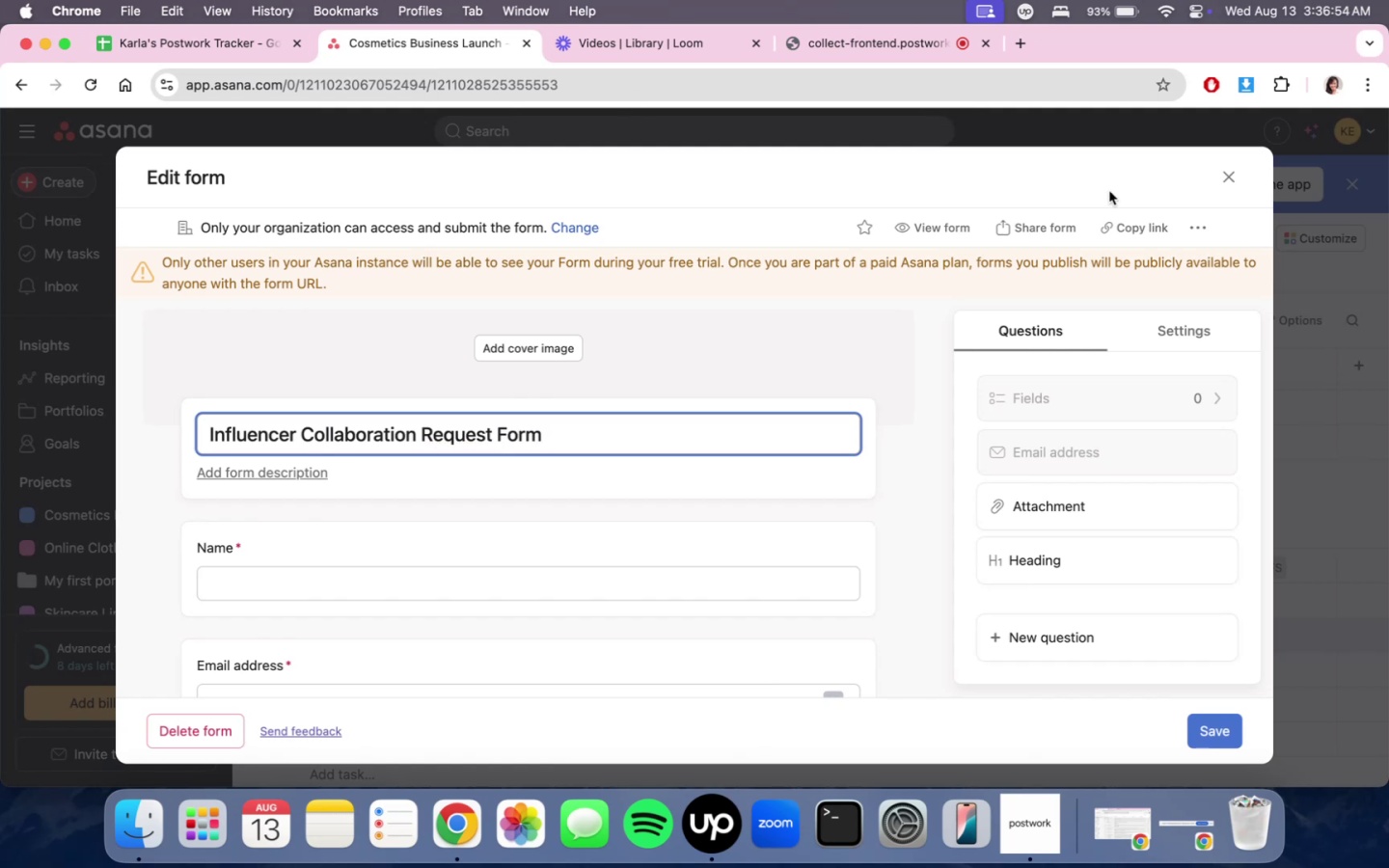 
left_click([884, 48])
 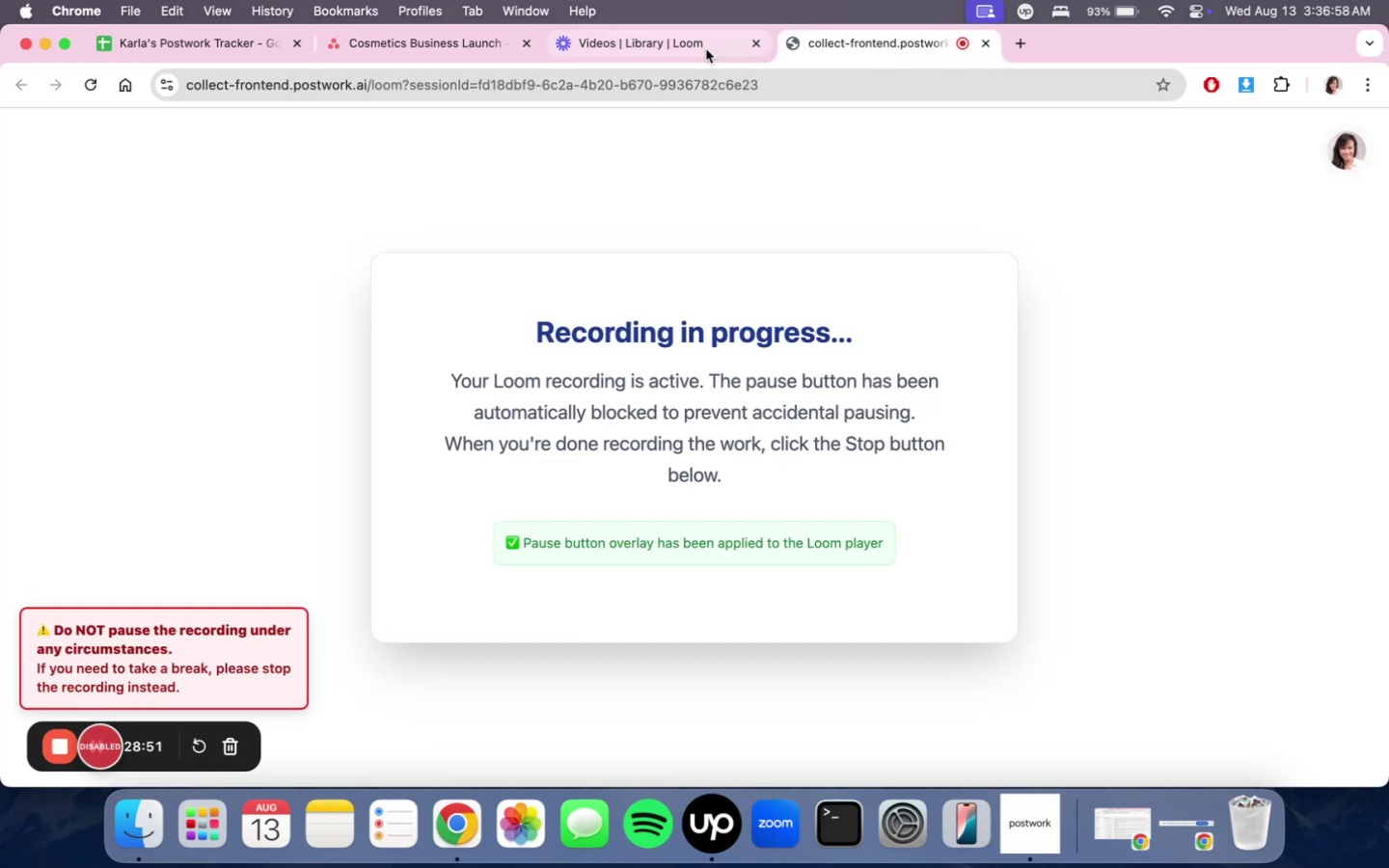 
left_click([681, 44])
 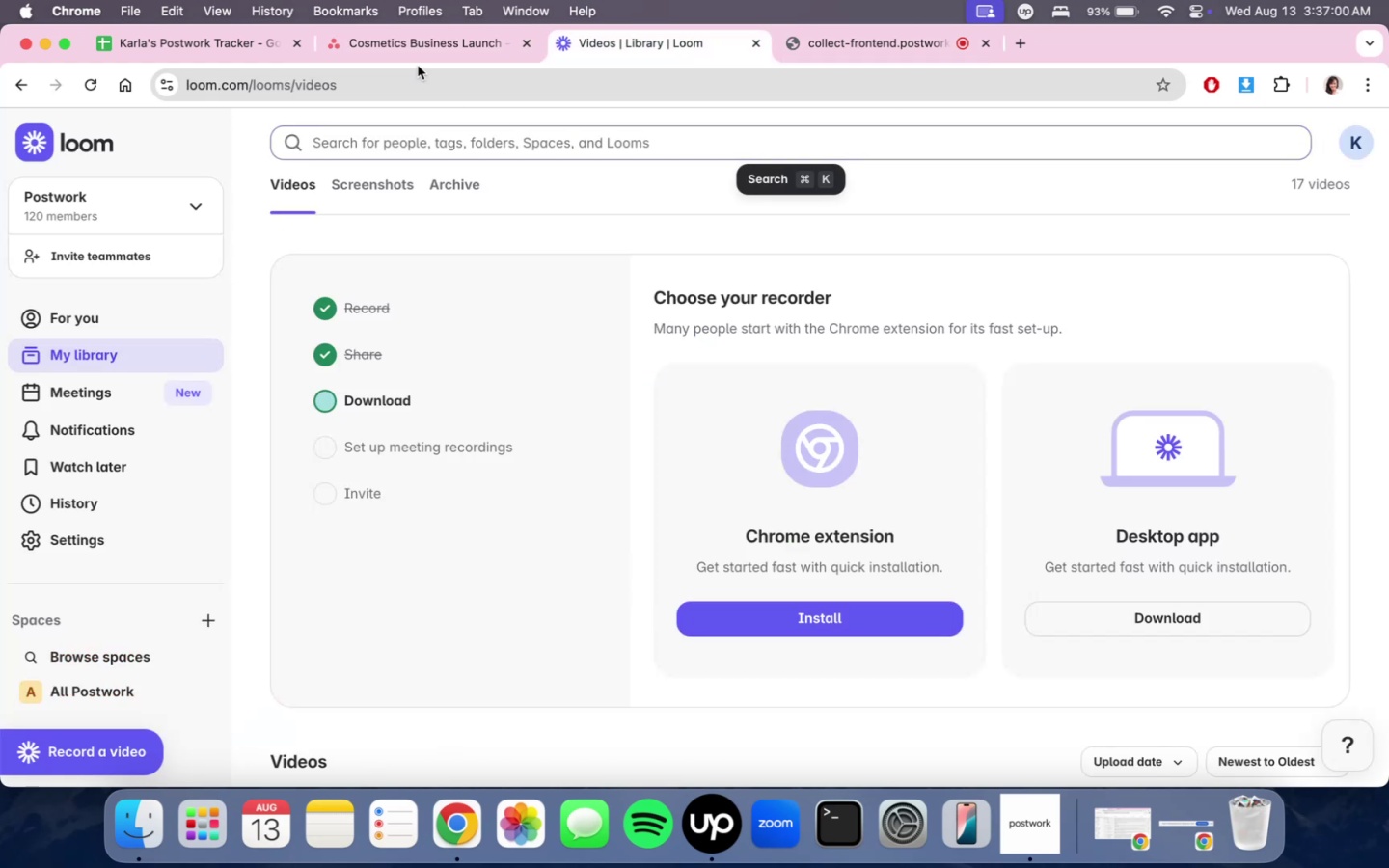 
left_click([420, 39])
 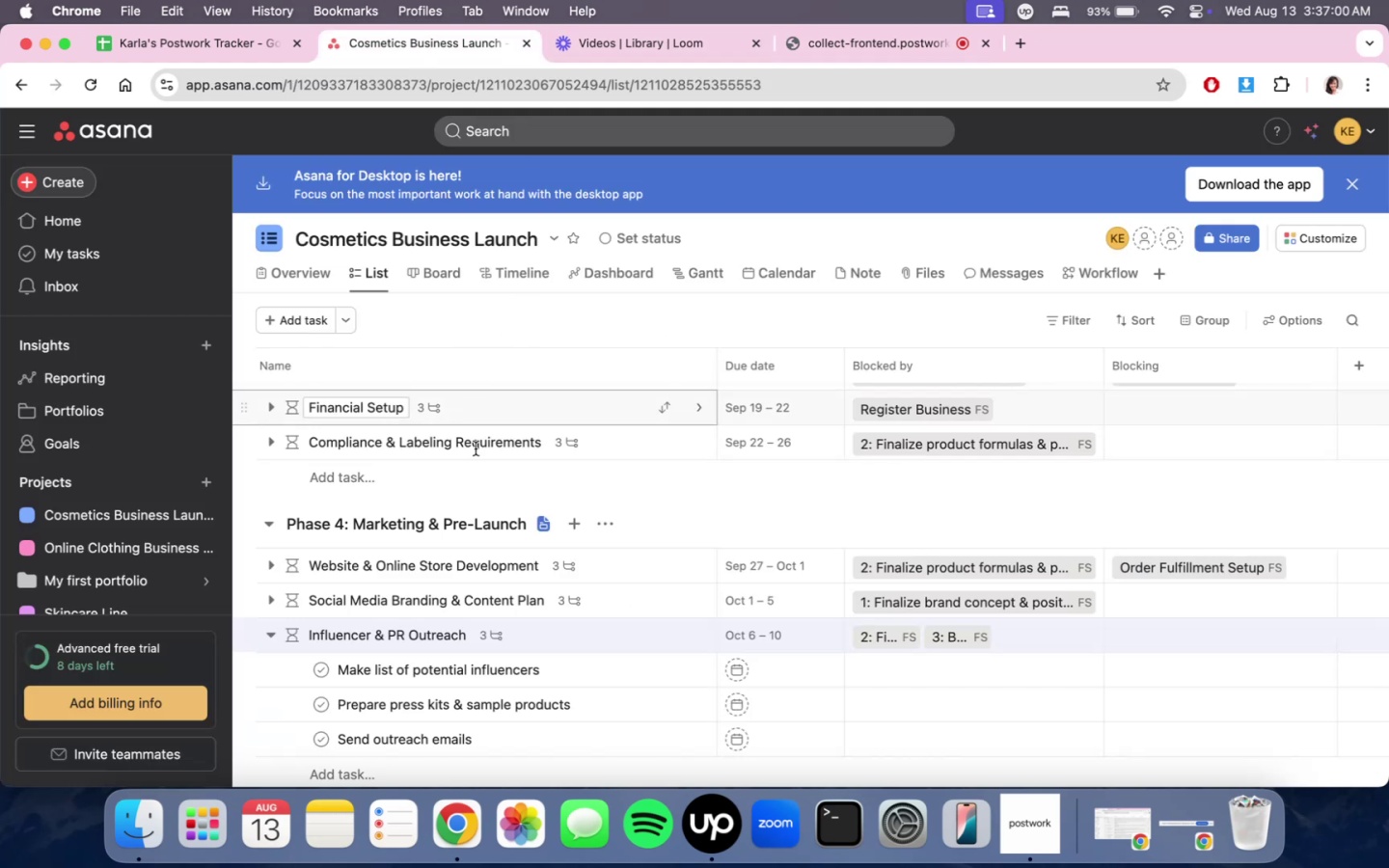 
scroll: coordinate [591, 470], scroll_direction: up, amount: 2.0
 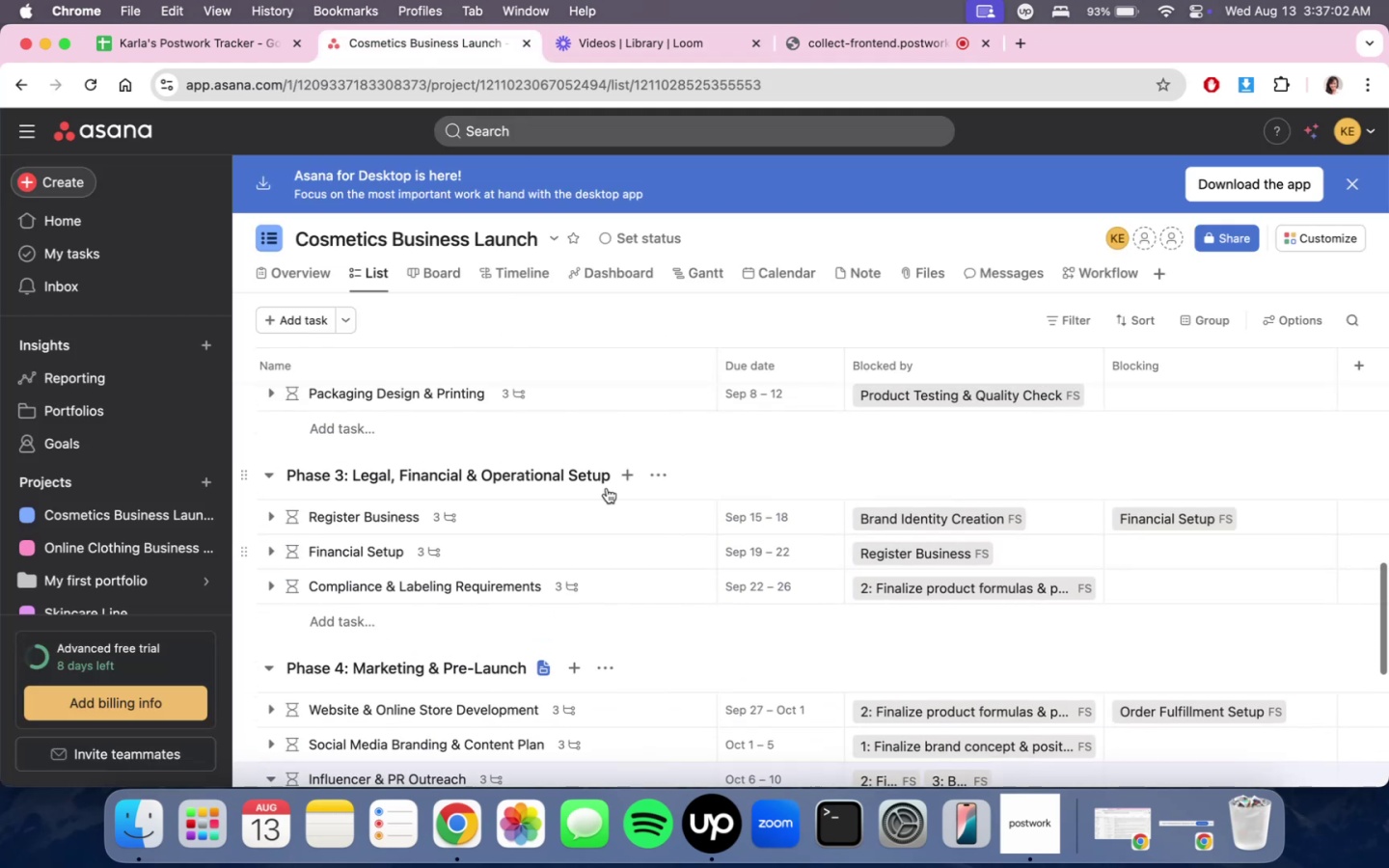 
scroll: coordinate [608, 529], scroll_direction: down, amount: 4.0
 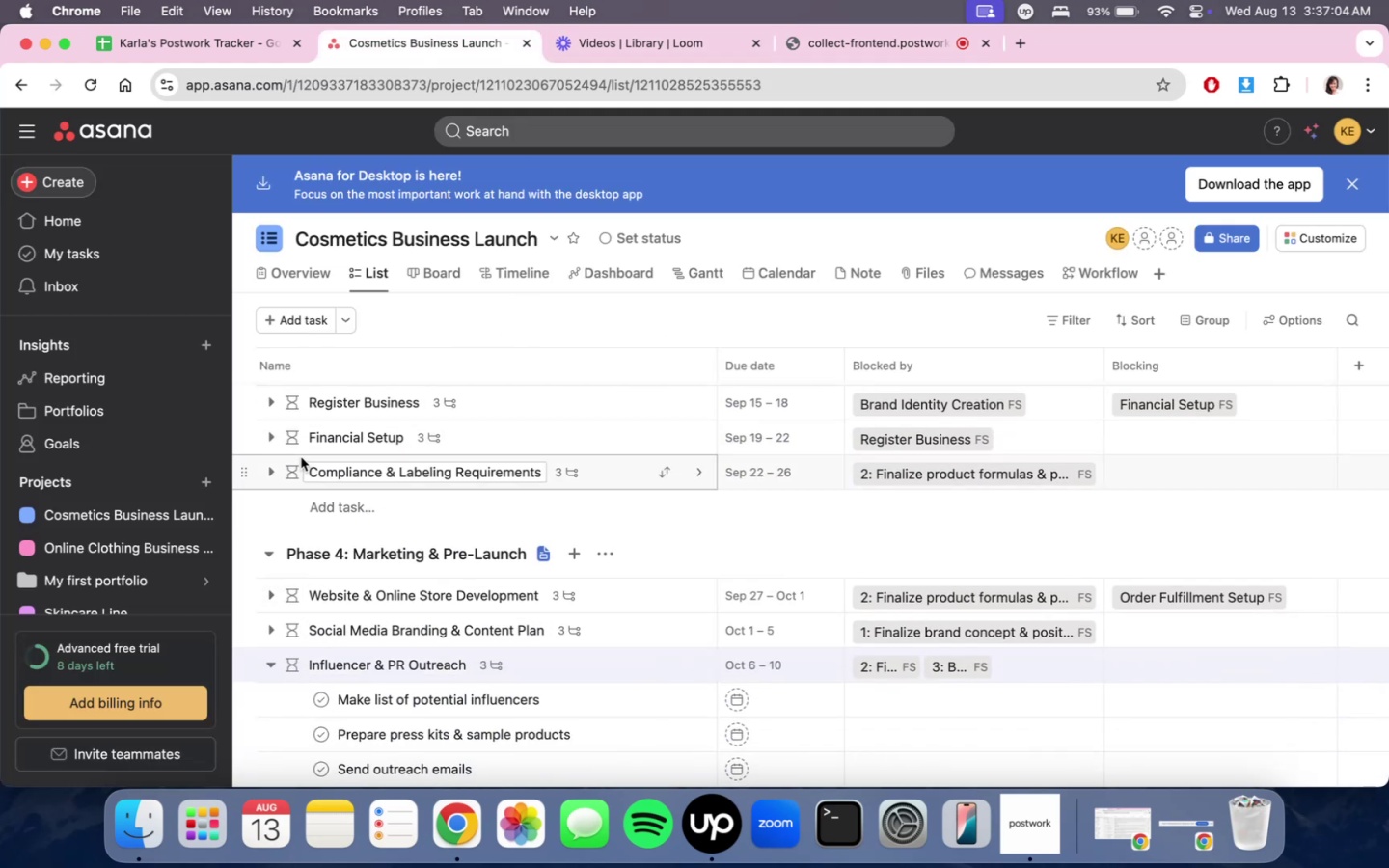 
left_click([271, 468])
 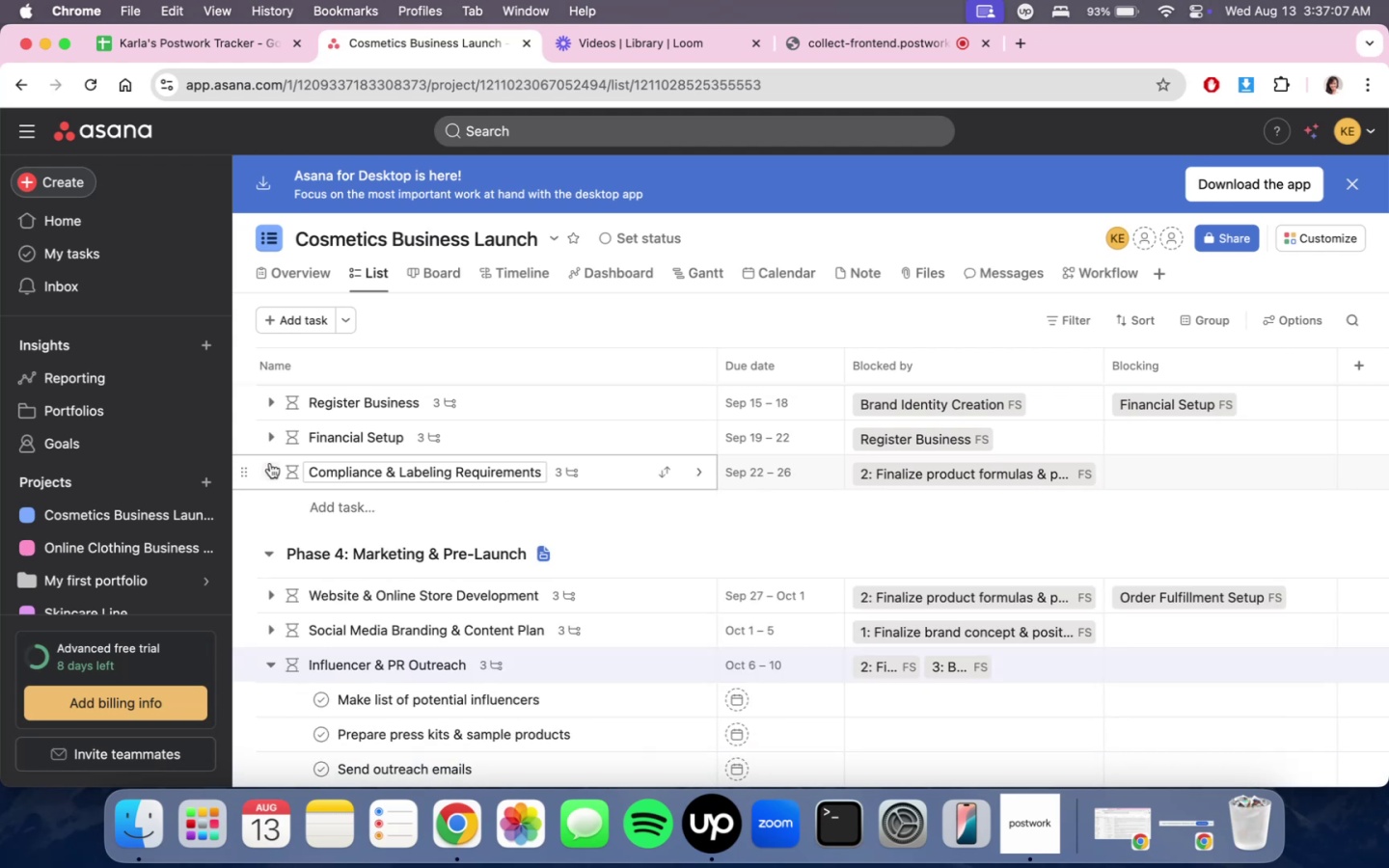 
scroll: coordinate [452, 494], scroll_direction: up, amount: 7.0
 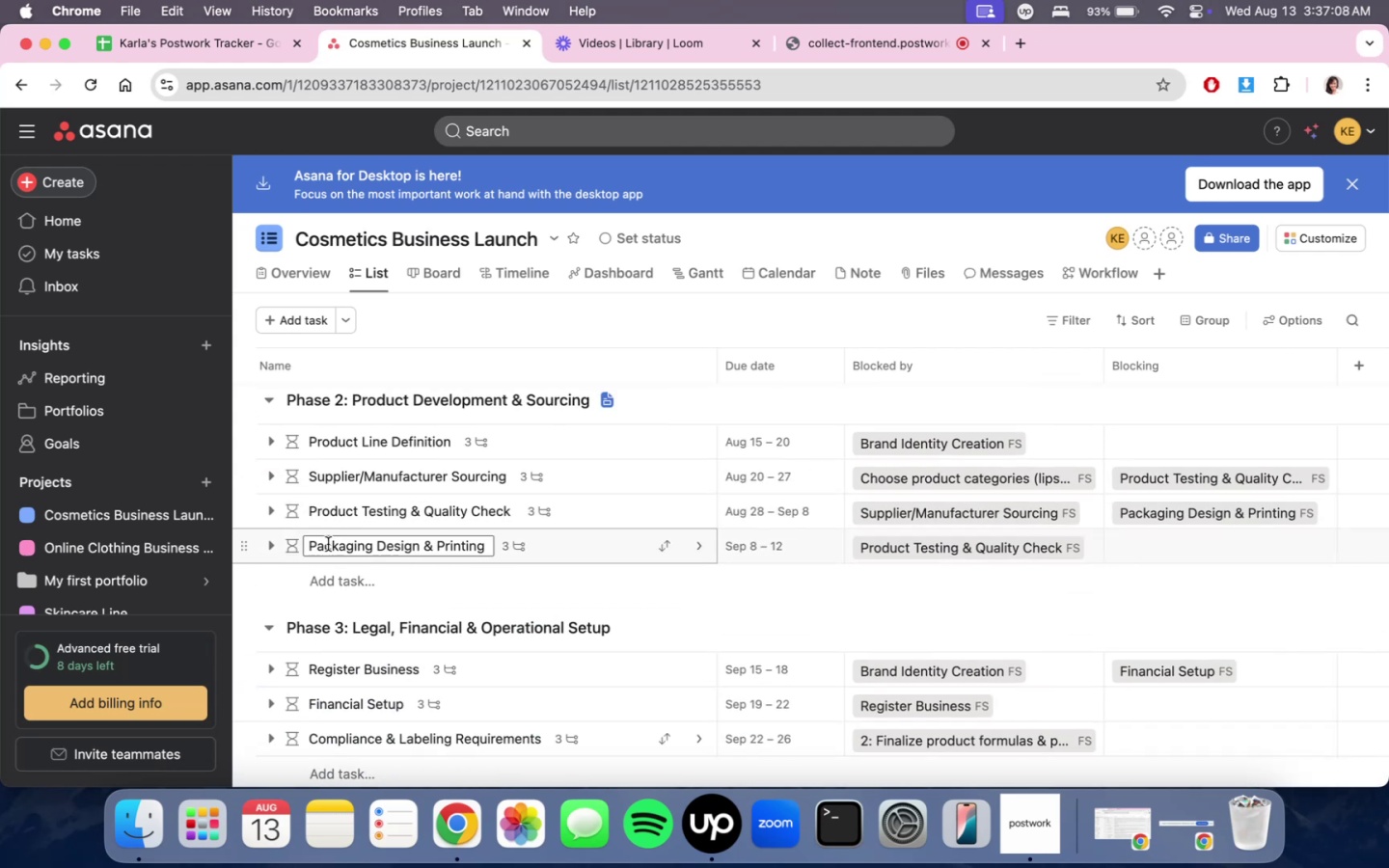 
mouse_move([320, 536])
 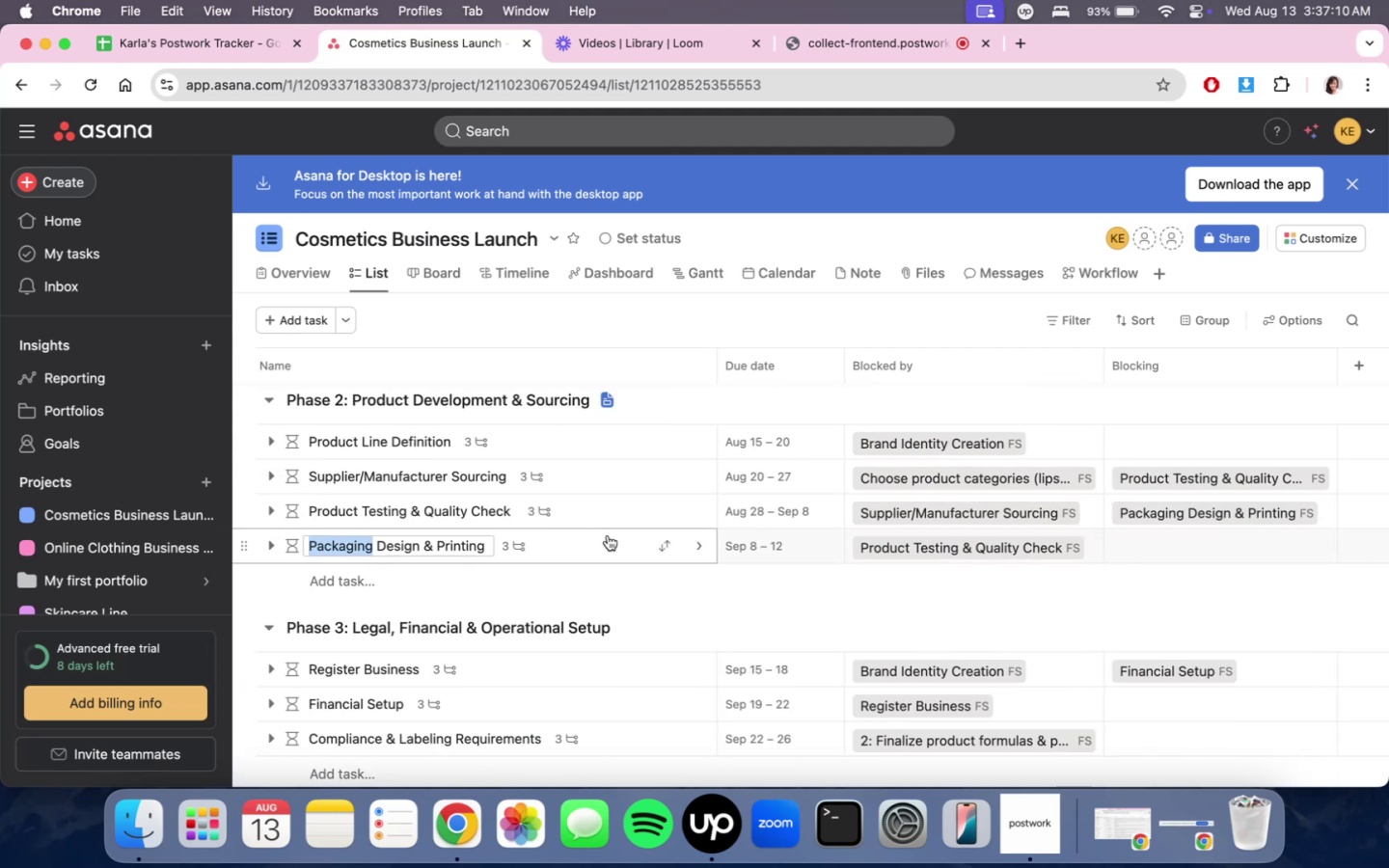 
scroll: coordinate [609, 536], scroll_direction: up, amount: 4.0
 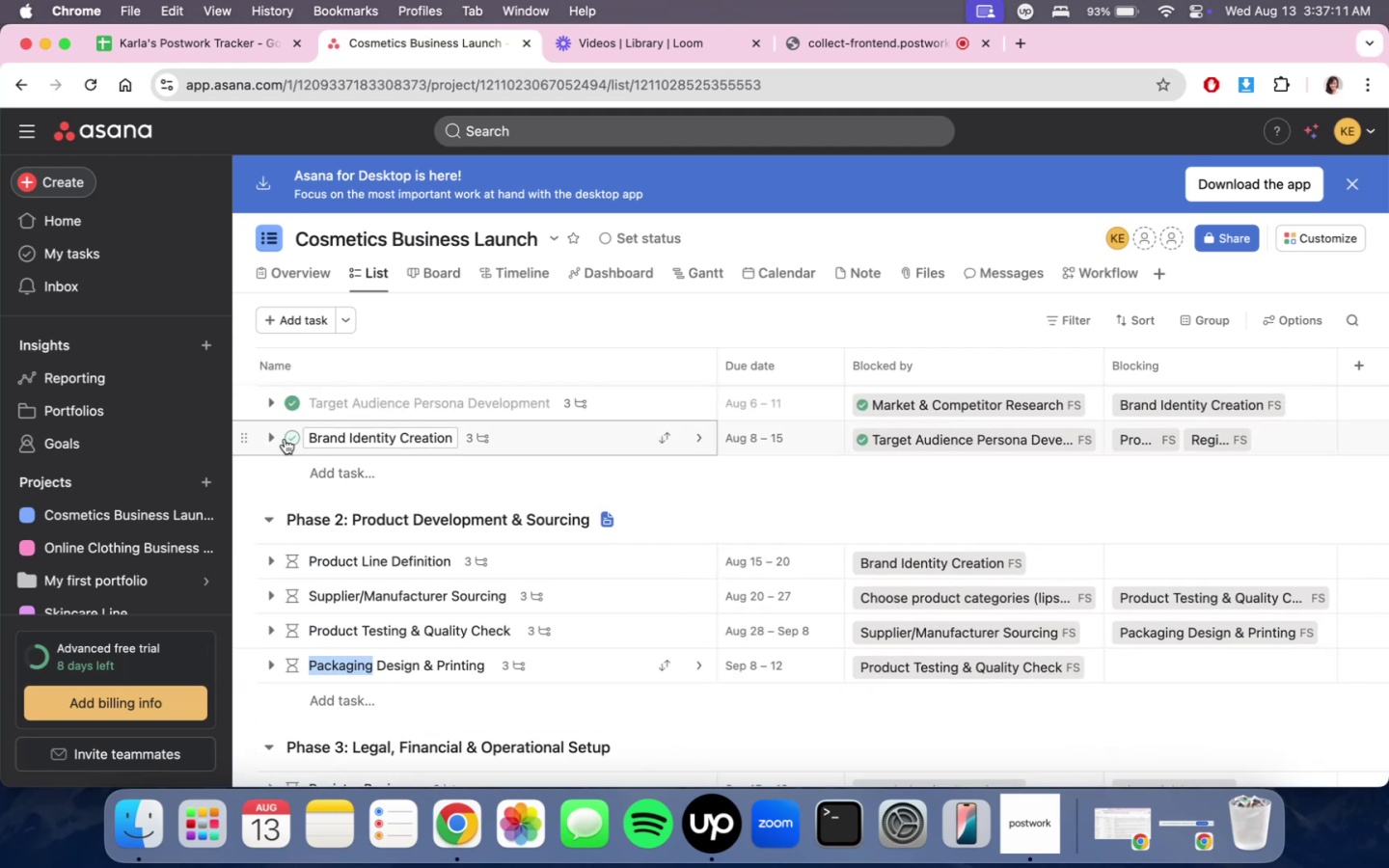 
left_click([276, 440])
 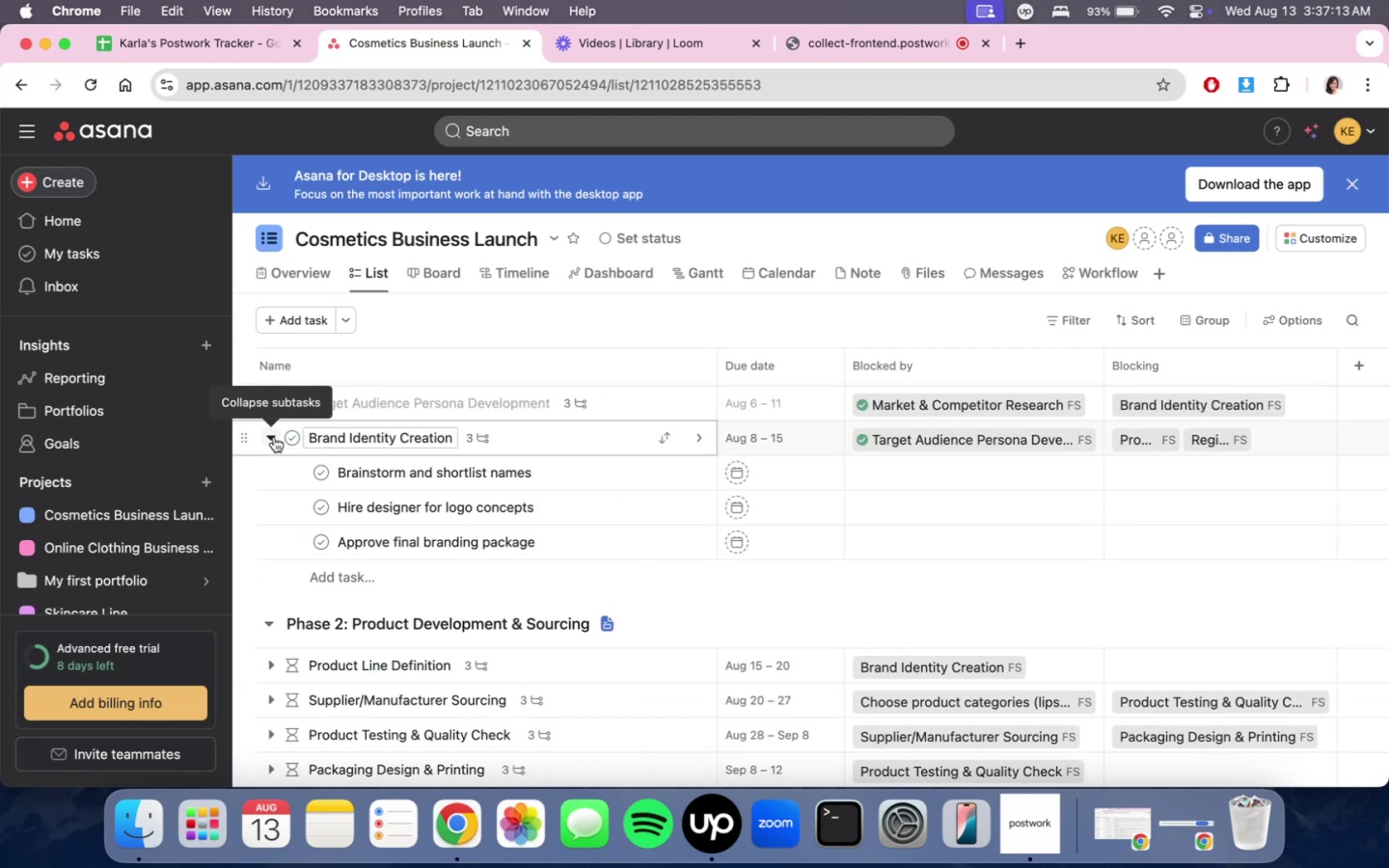 
left_click([274, 437])
 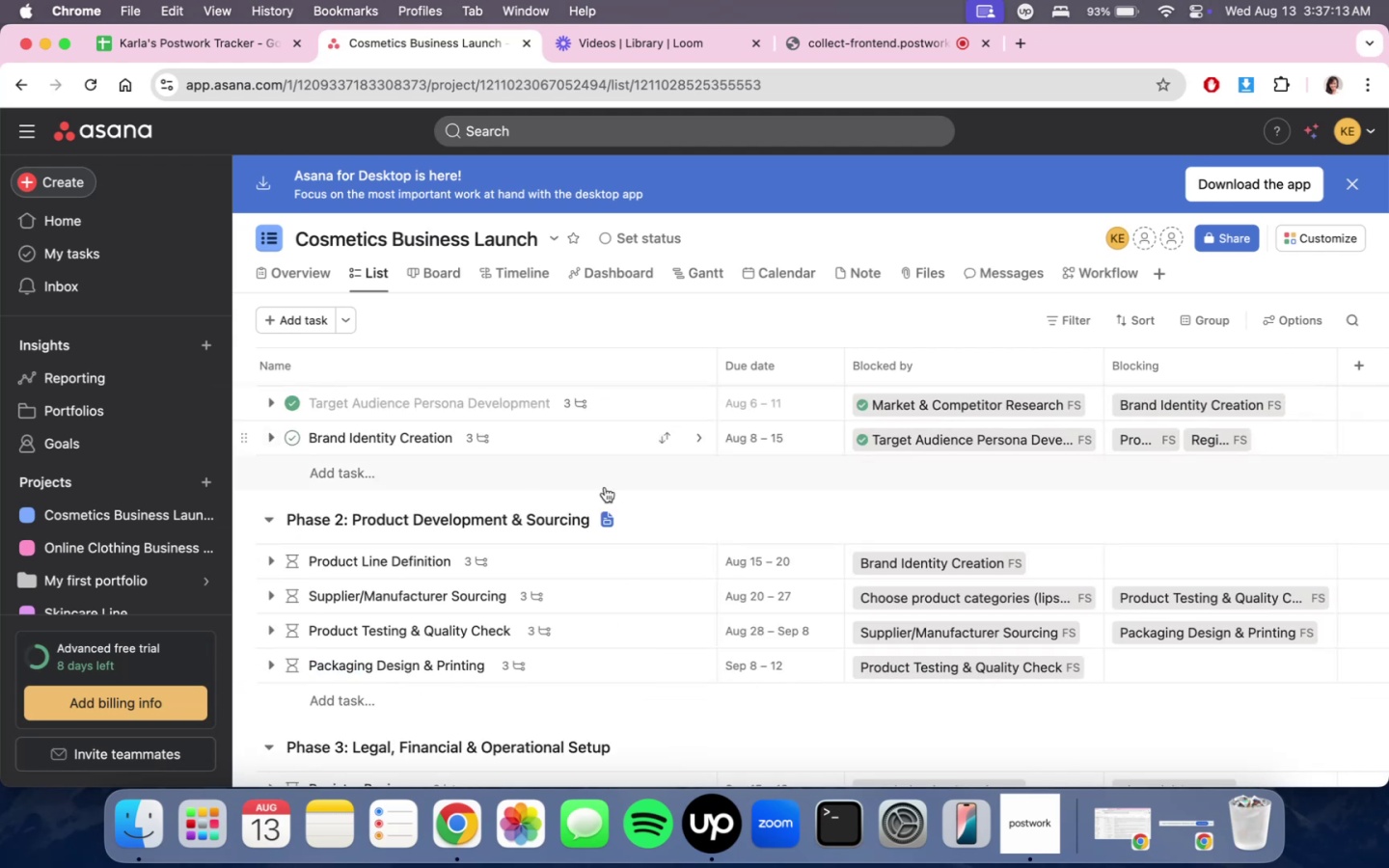 
scroll: coordinate [610, 490], scroll_direction: up, amount: 4.0
 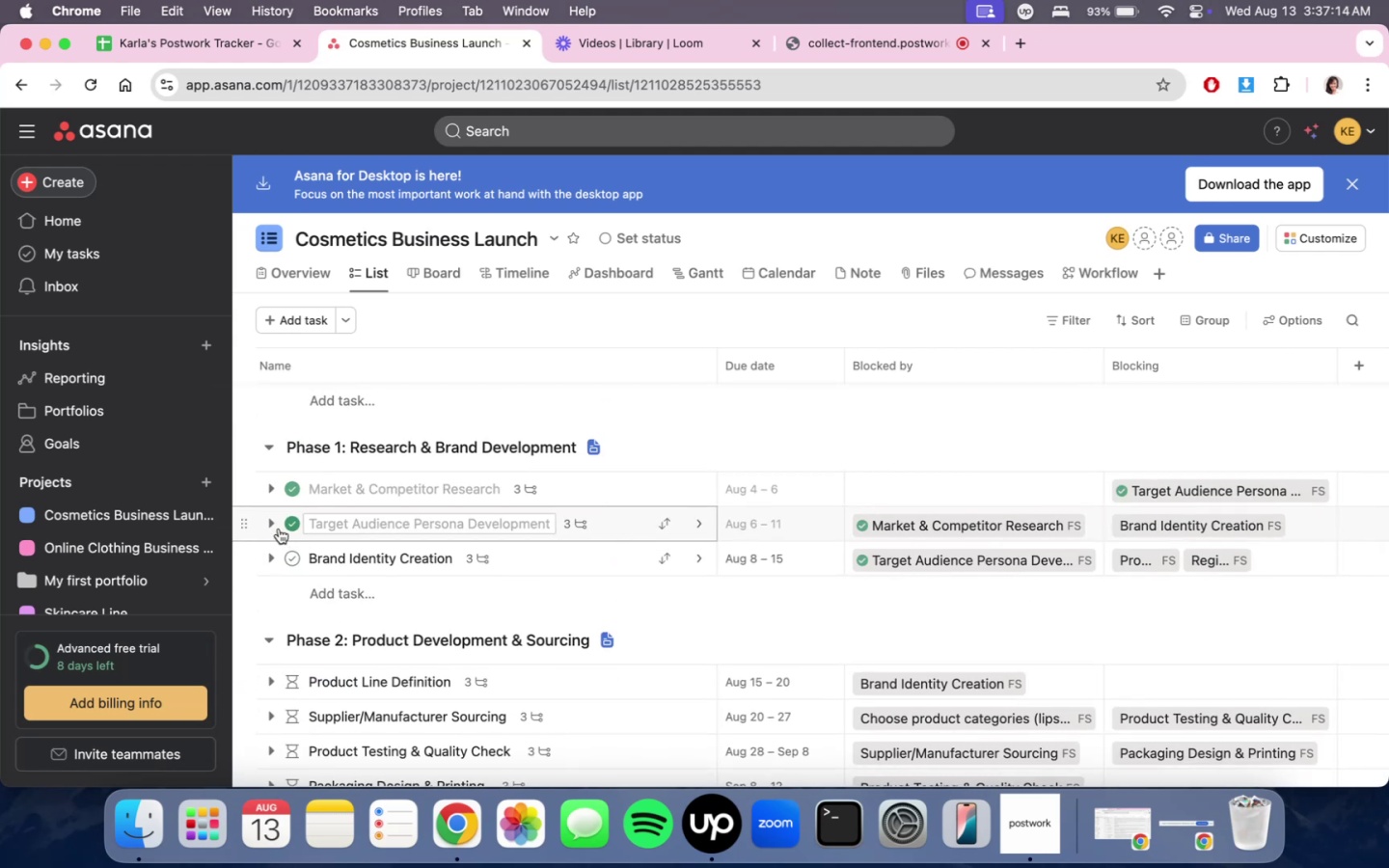 
left_click([275, 526])
 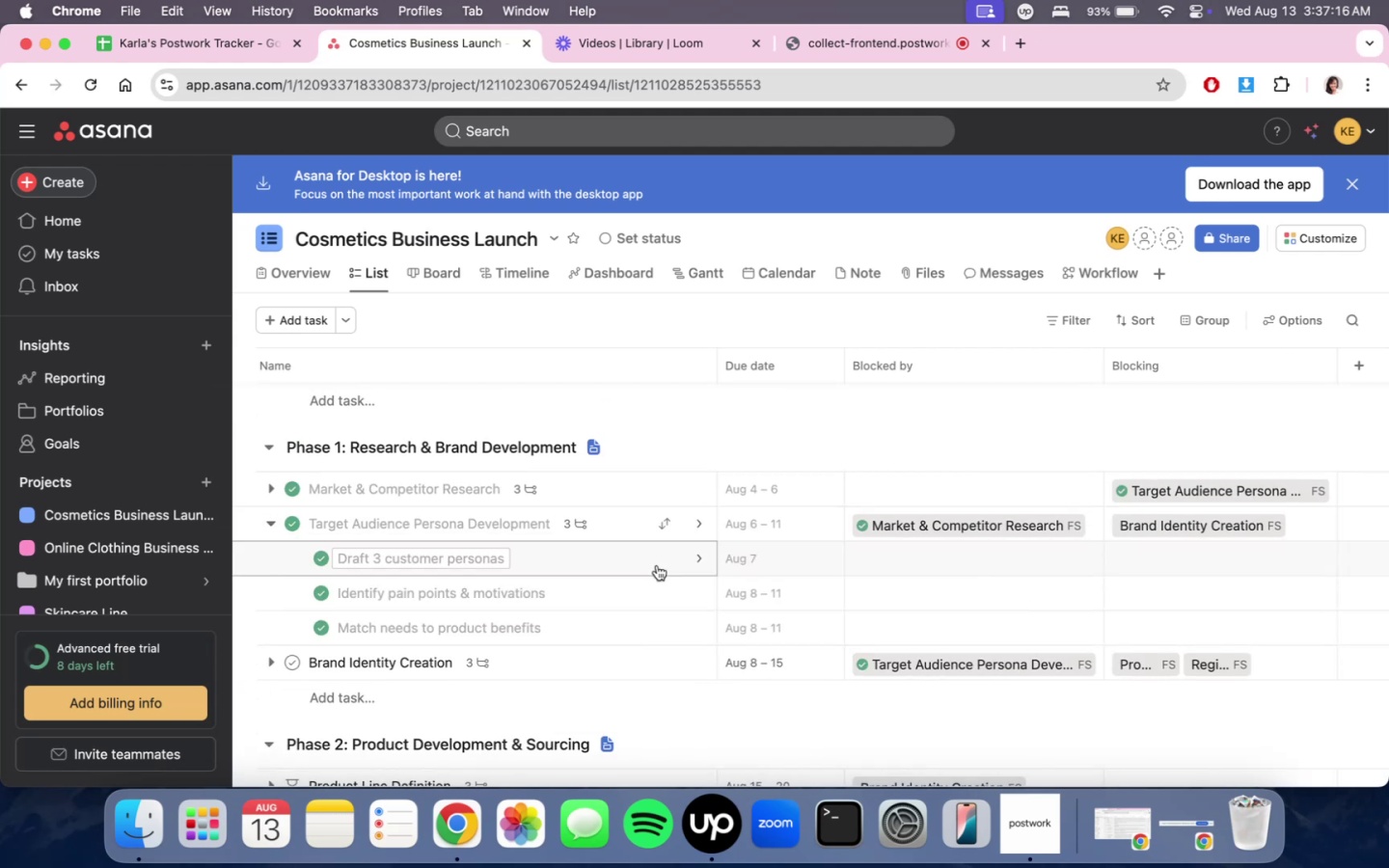 
scroll: coordinate [671, 572], scroll_direction: down, amount: 6.0
 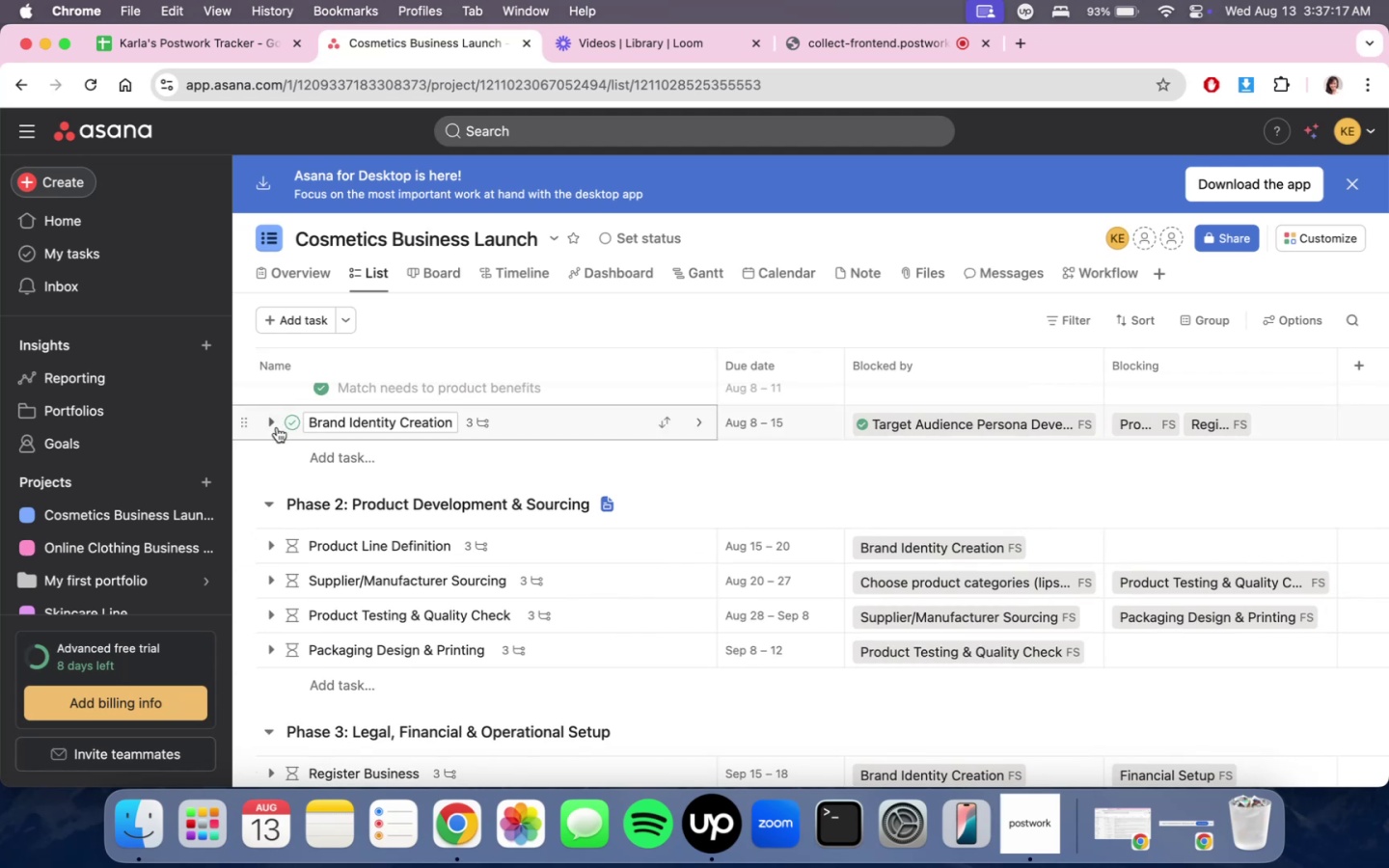 
left_click([275, 426])
 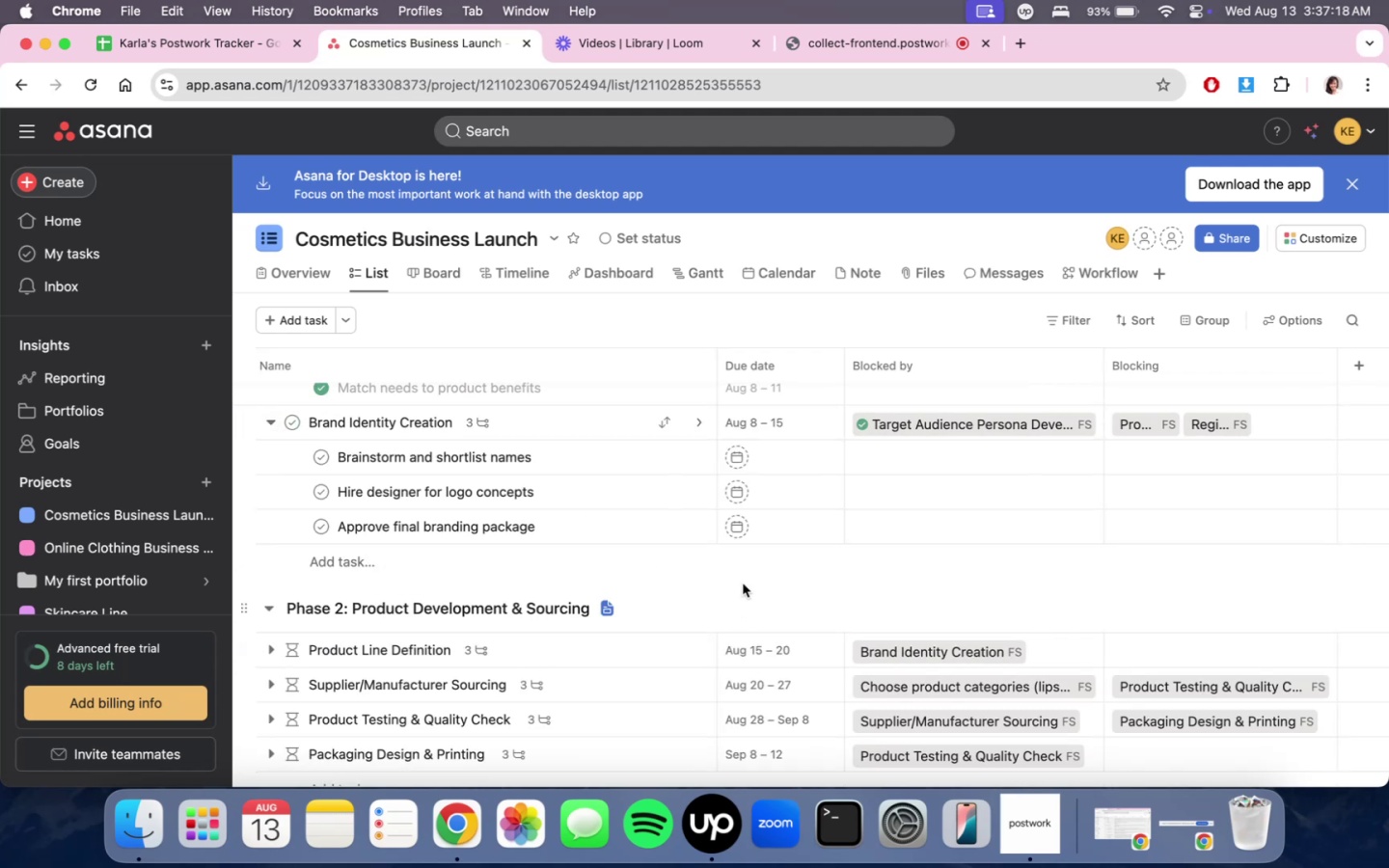 
scroll: coordinate [778, 601], scroll_direction: up, amount: 7.0
 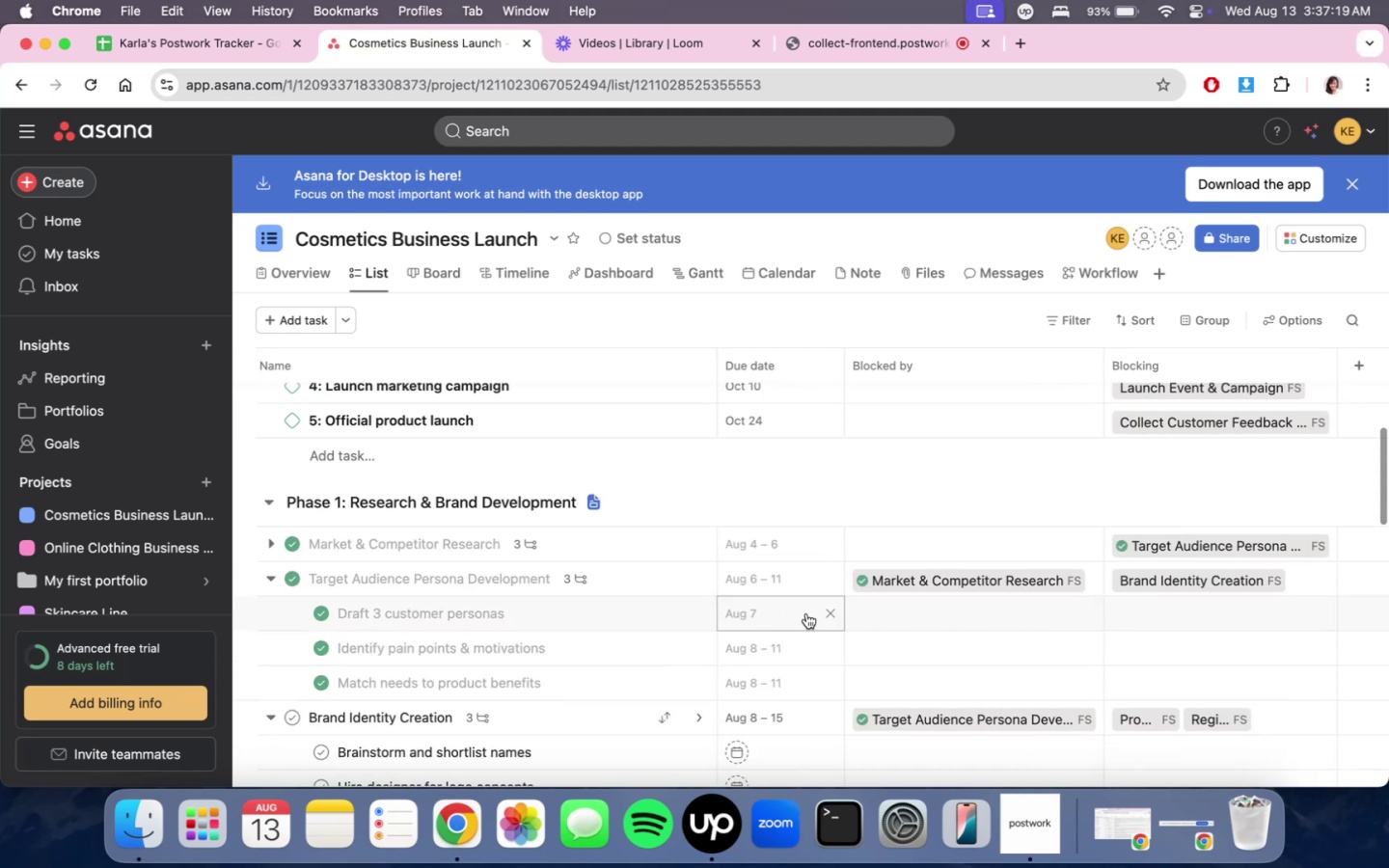 
scroll: coordinate [801, 584], scroll_direction: down, amount: 7.0
 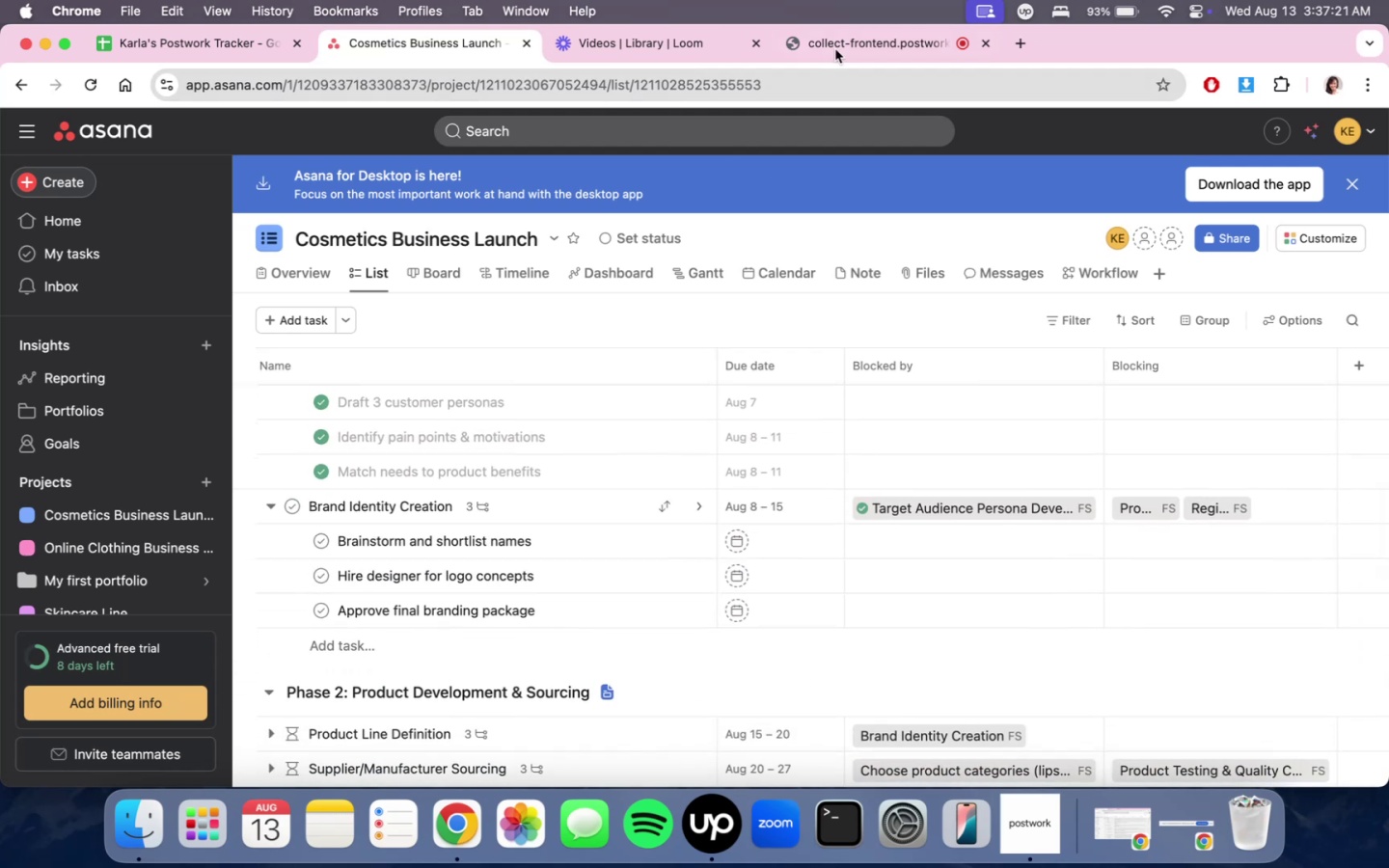 
left_click([848, 50])
 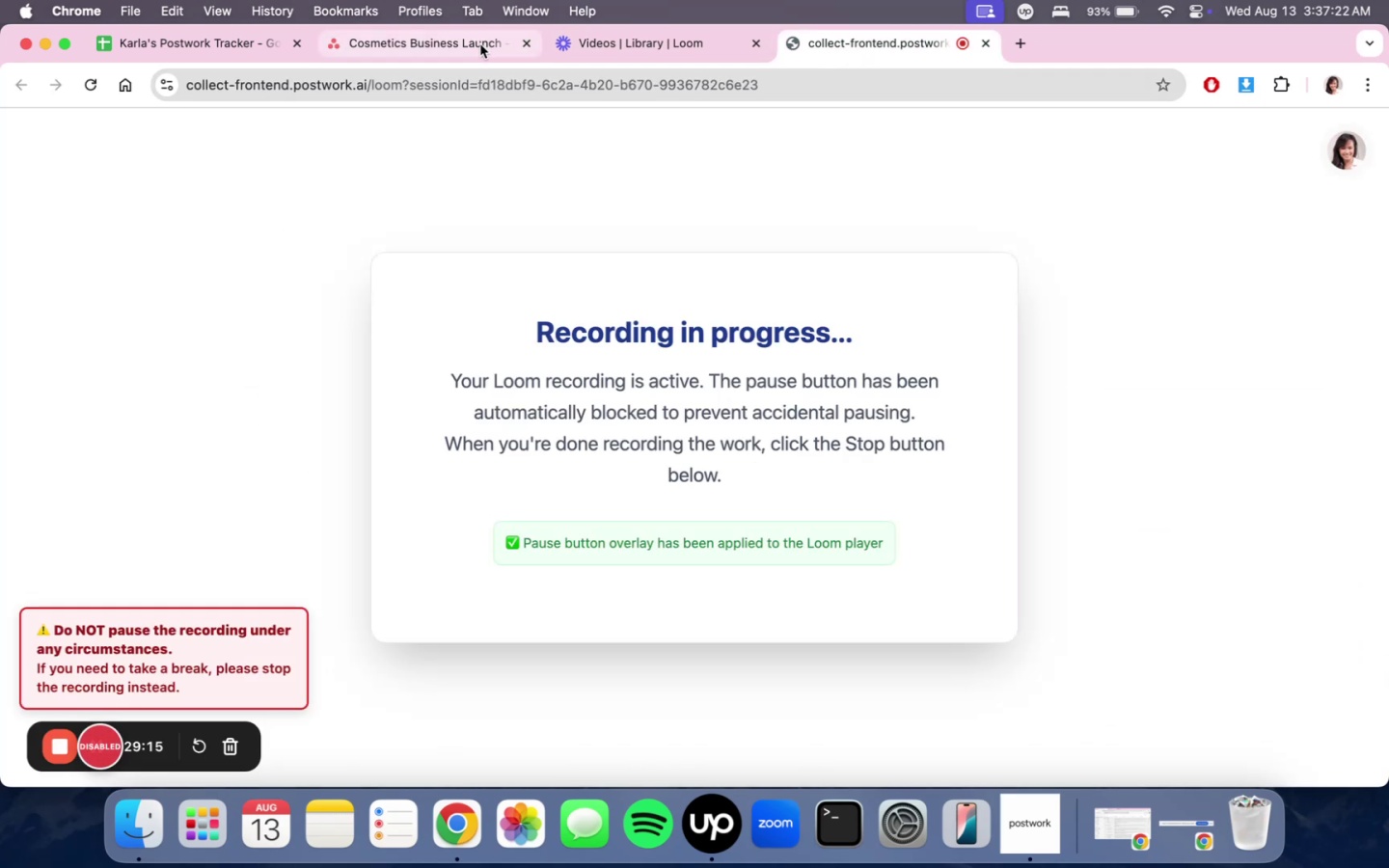 
left_click([480, 44])
 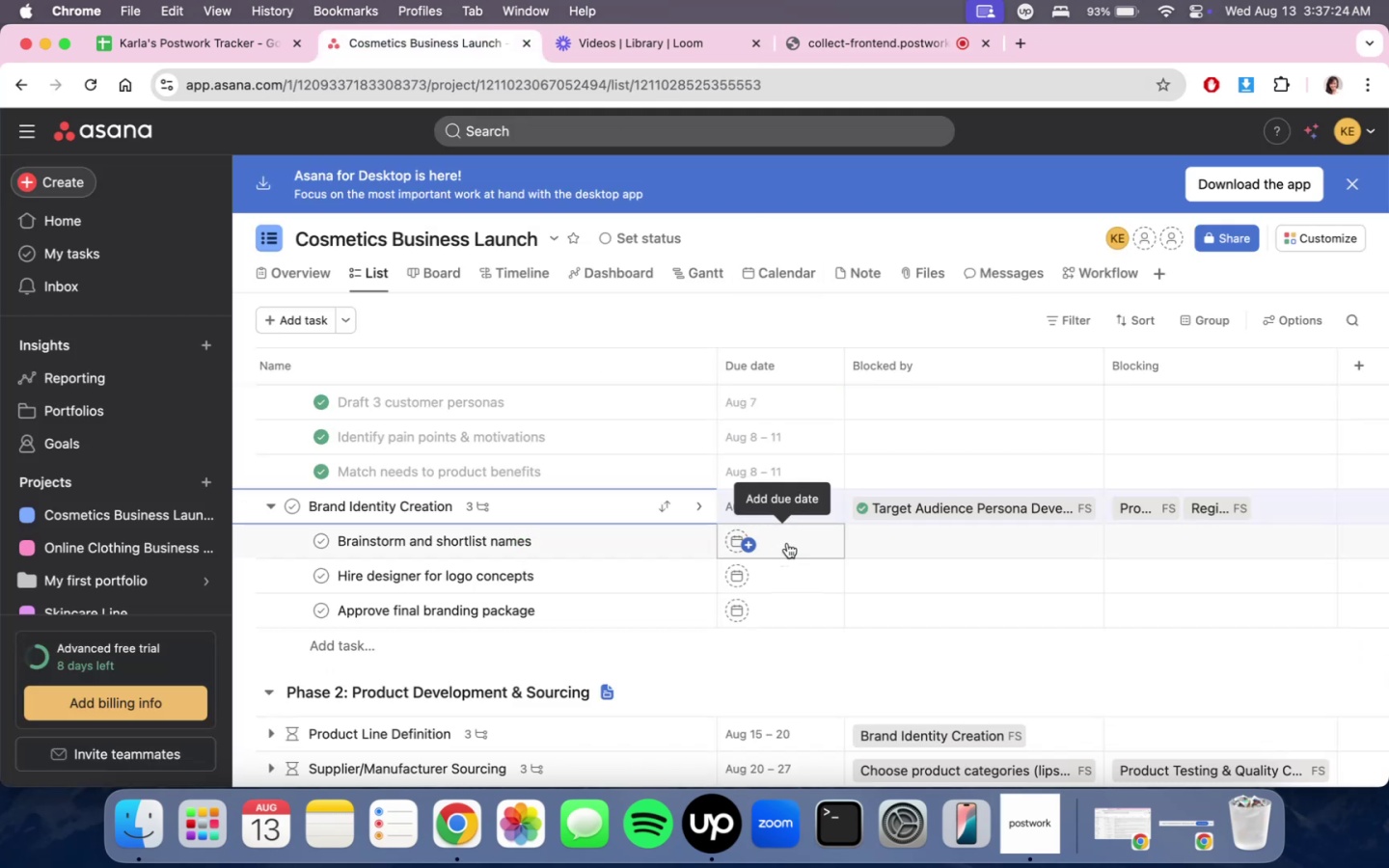 
left_click([787, 543])
 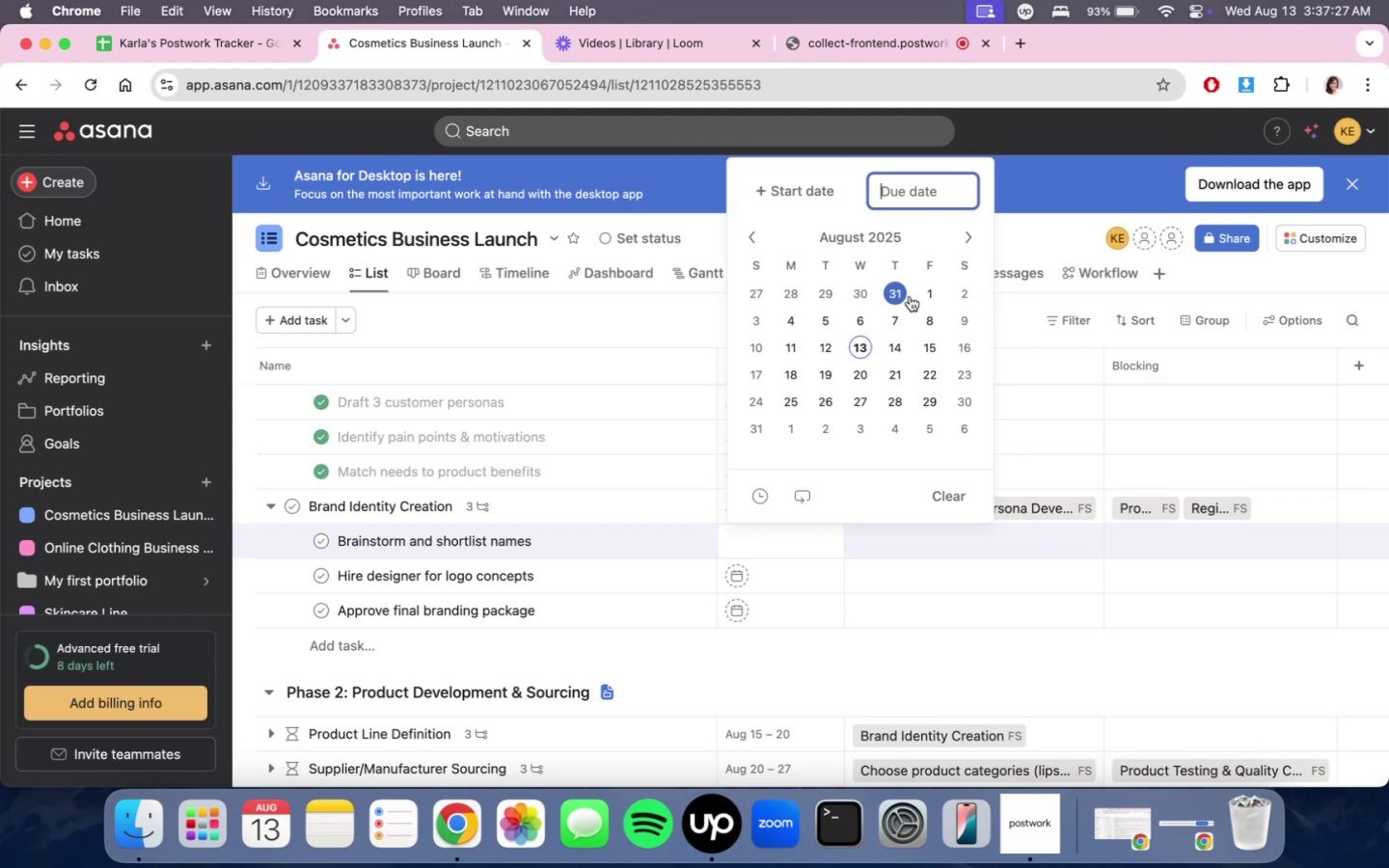 
left_click([928, 315])
 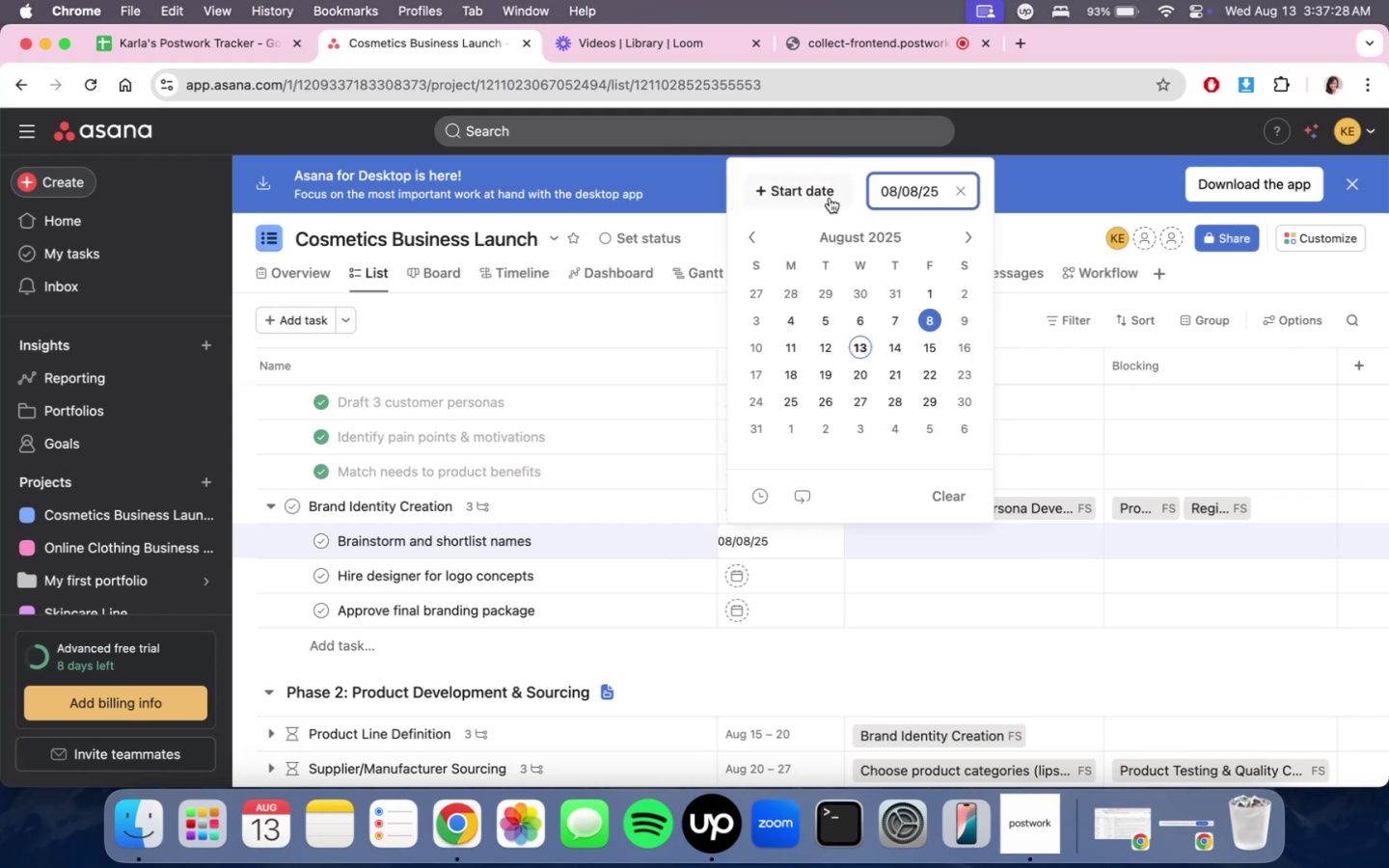 
left_click([827, 195])
 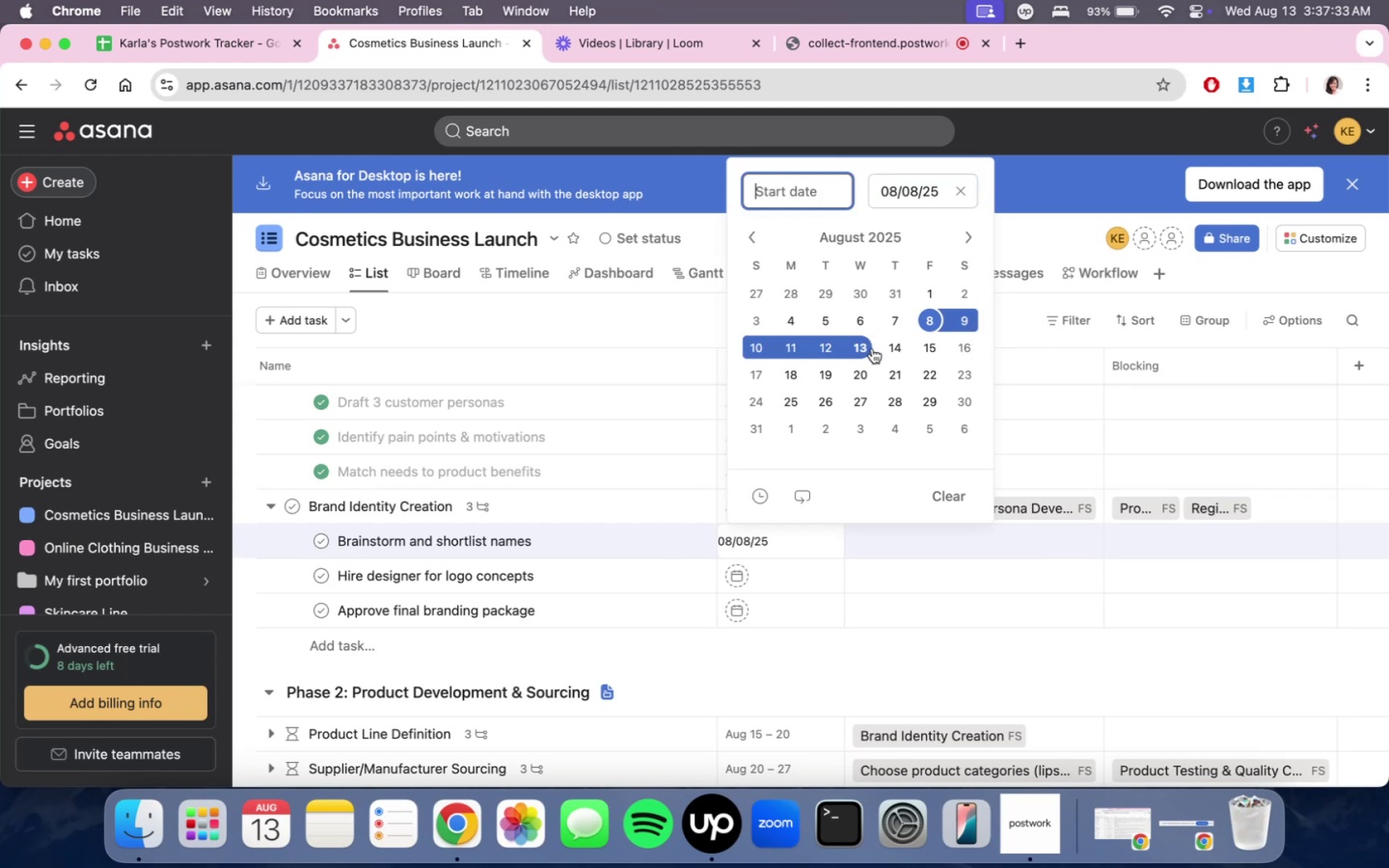 
wait(5.28)
 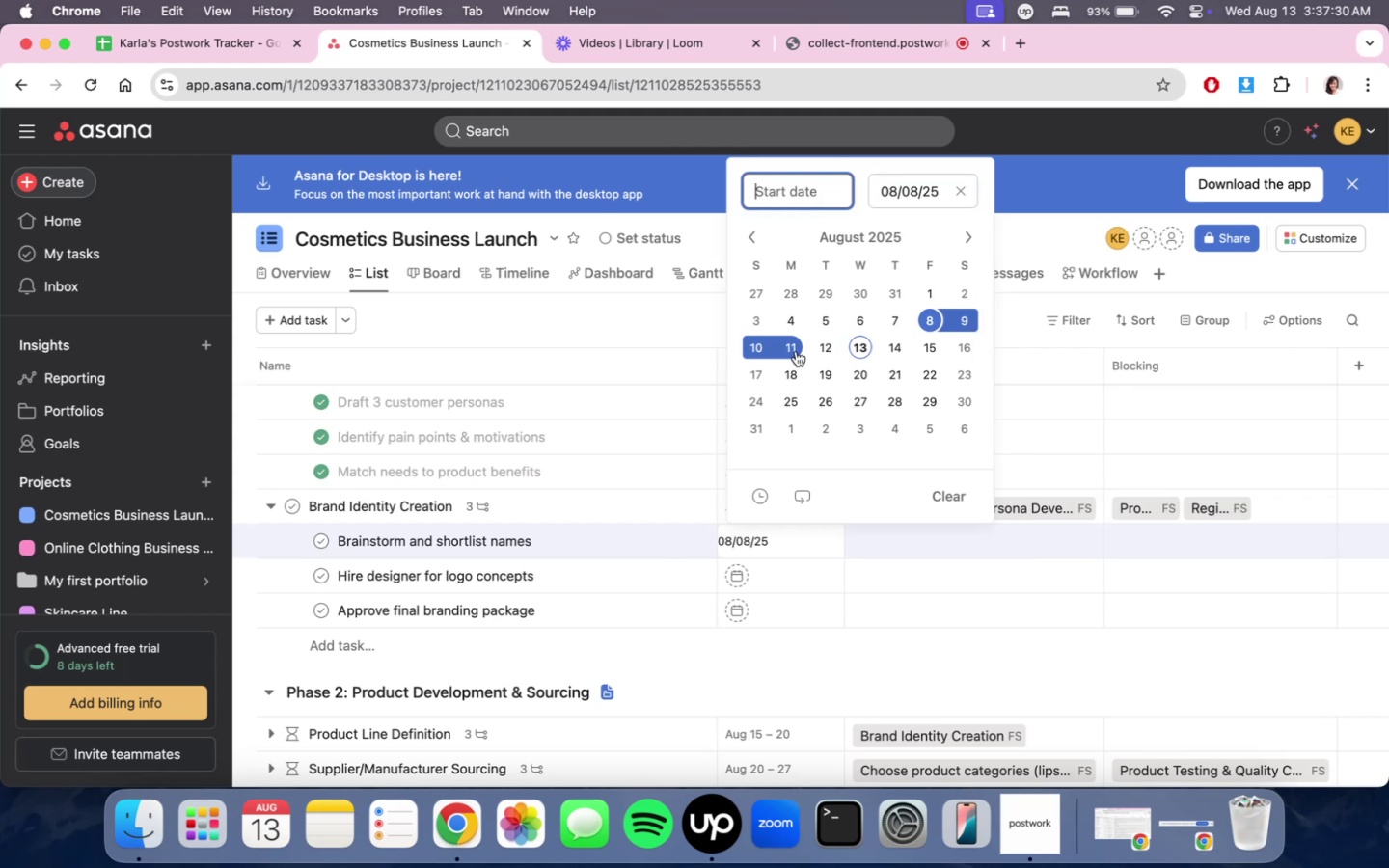 
left_click([872, 348])
 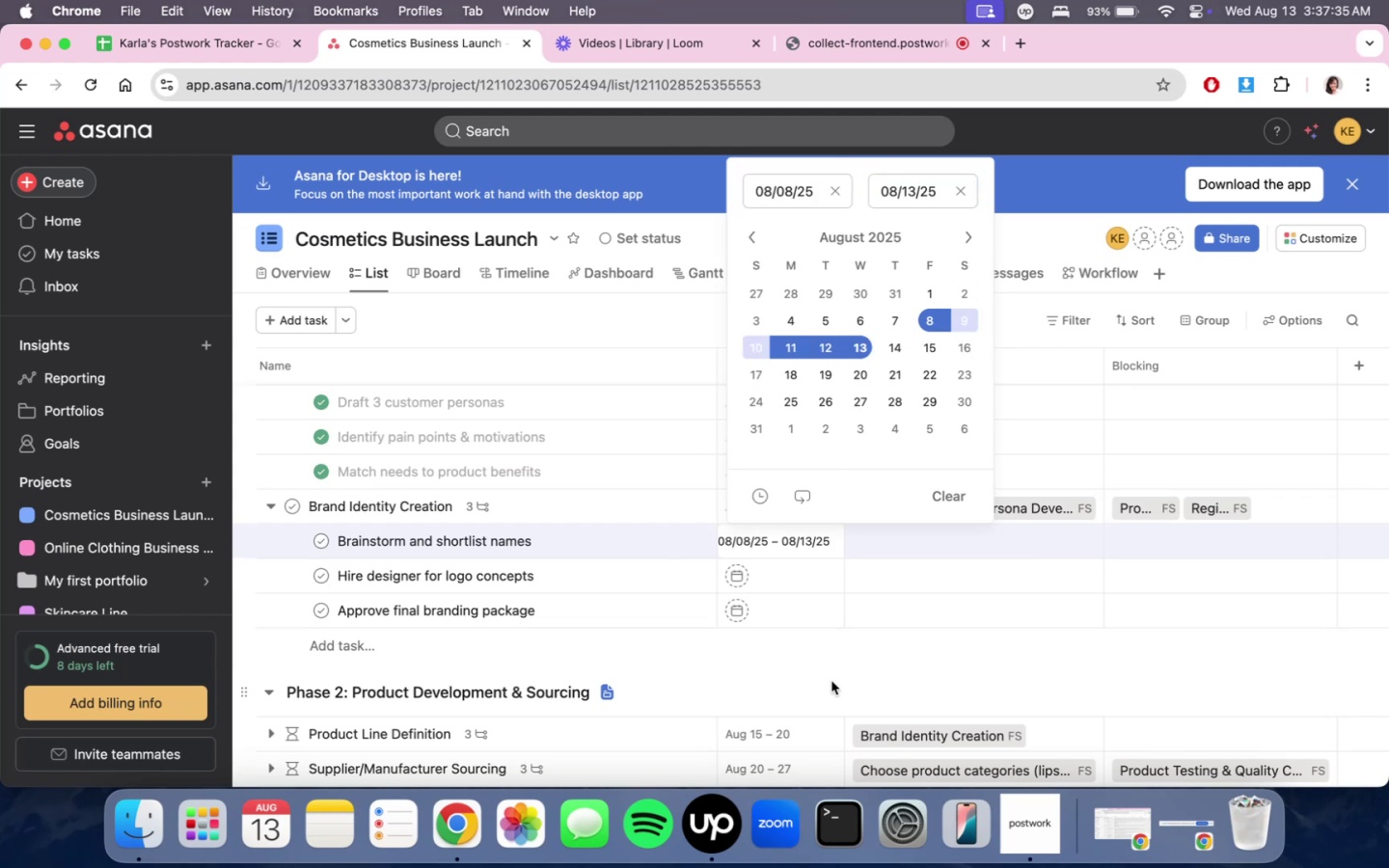 
left_click([831, 683])
 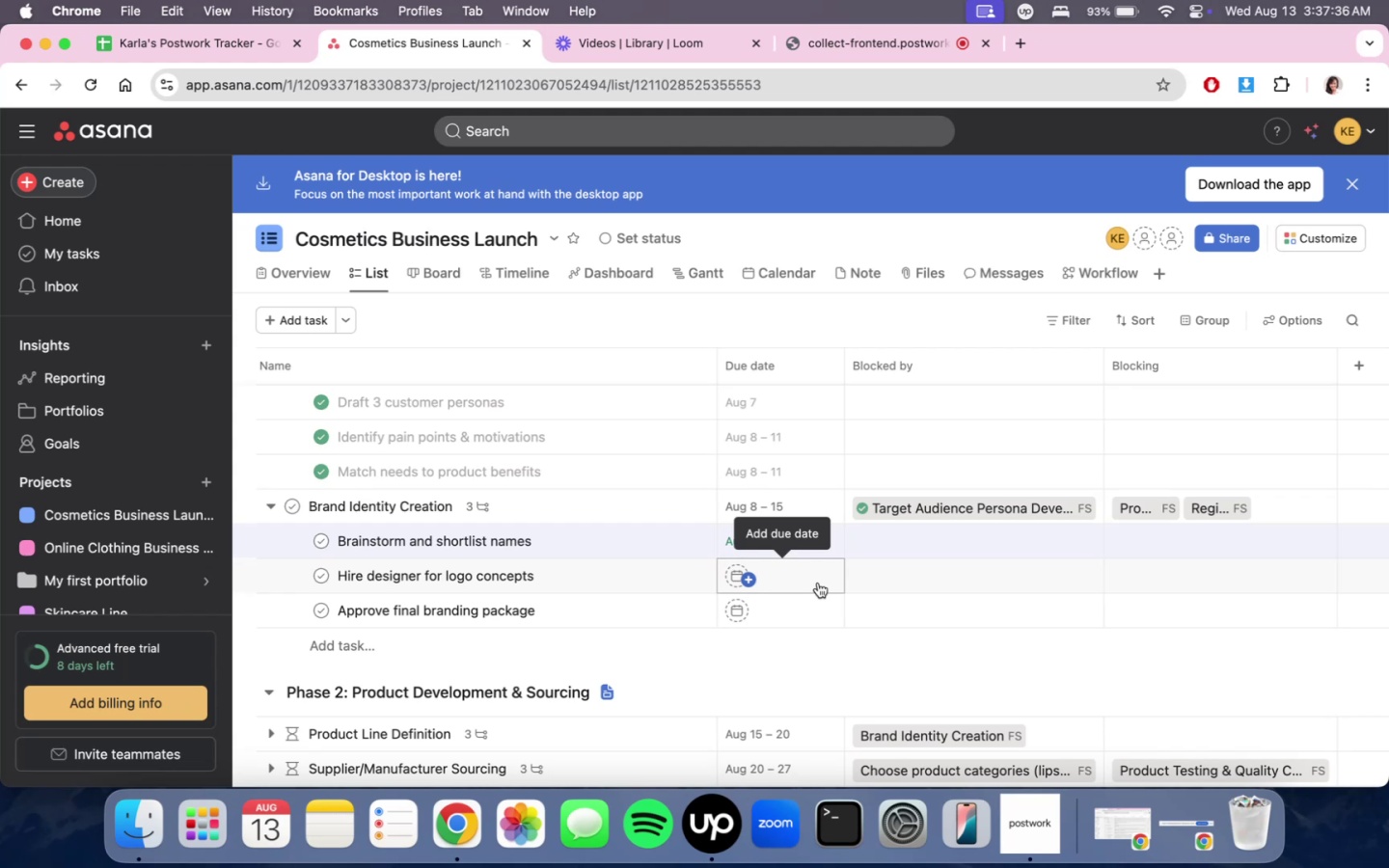 
left_click([818, 583])
 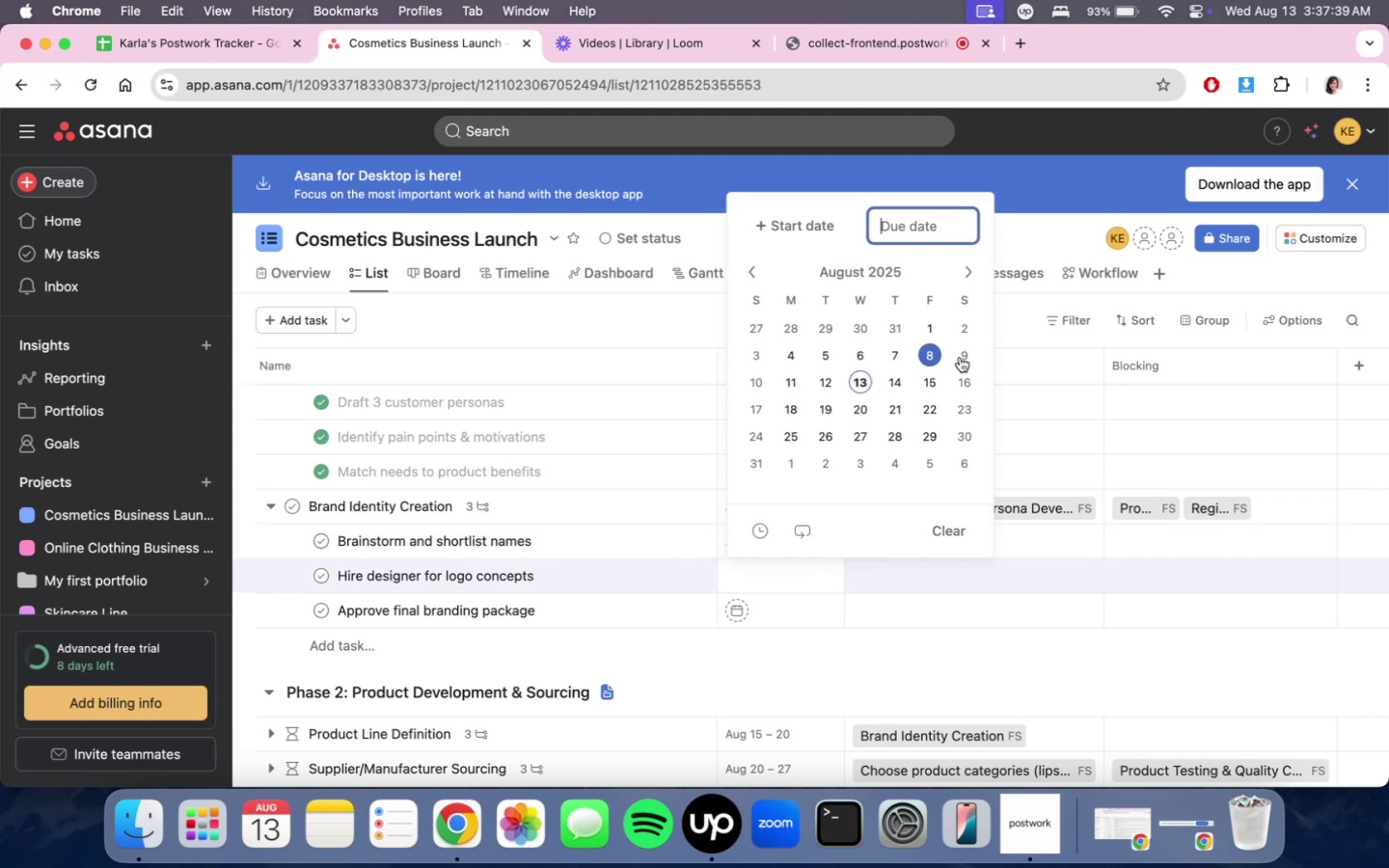 
left_click([923, 357])
 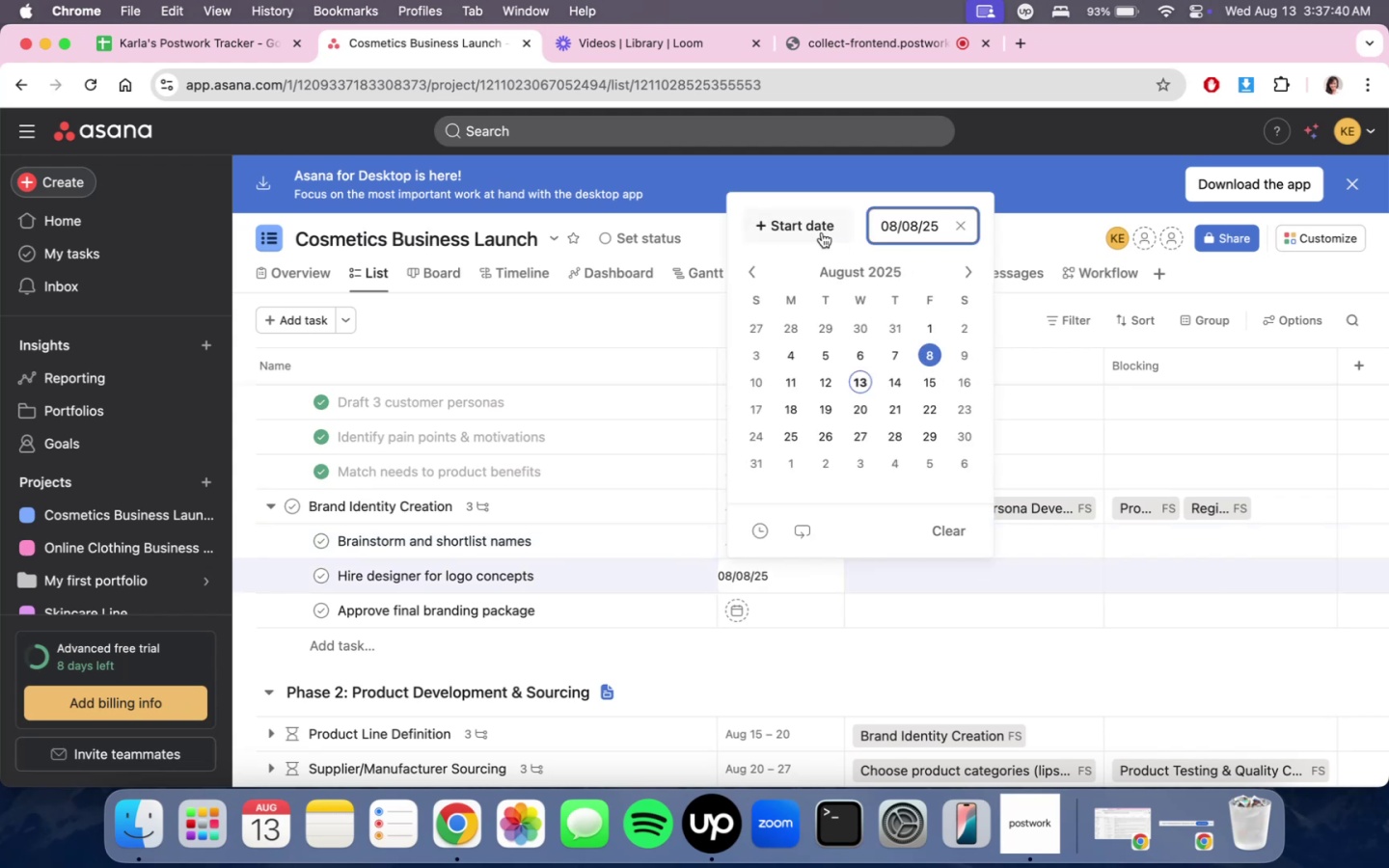 
left_click([822, 232])
 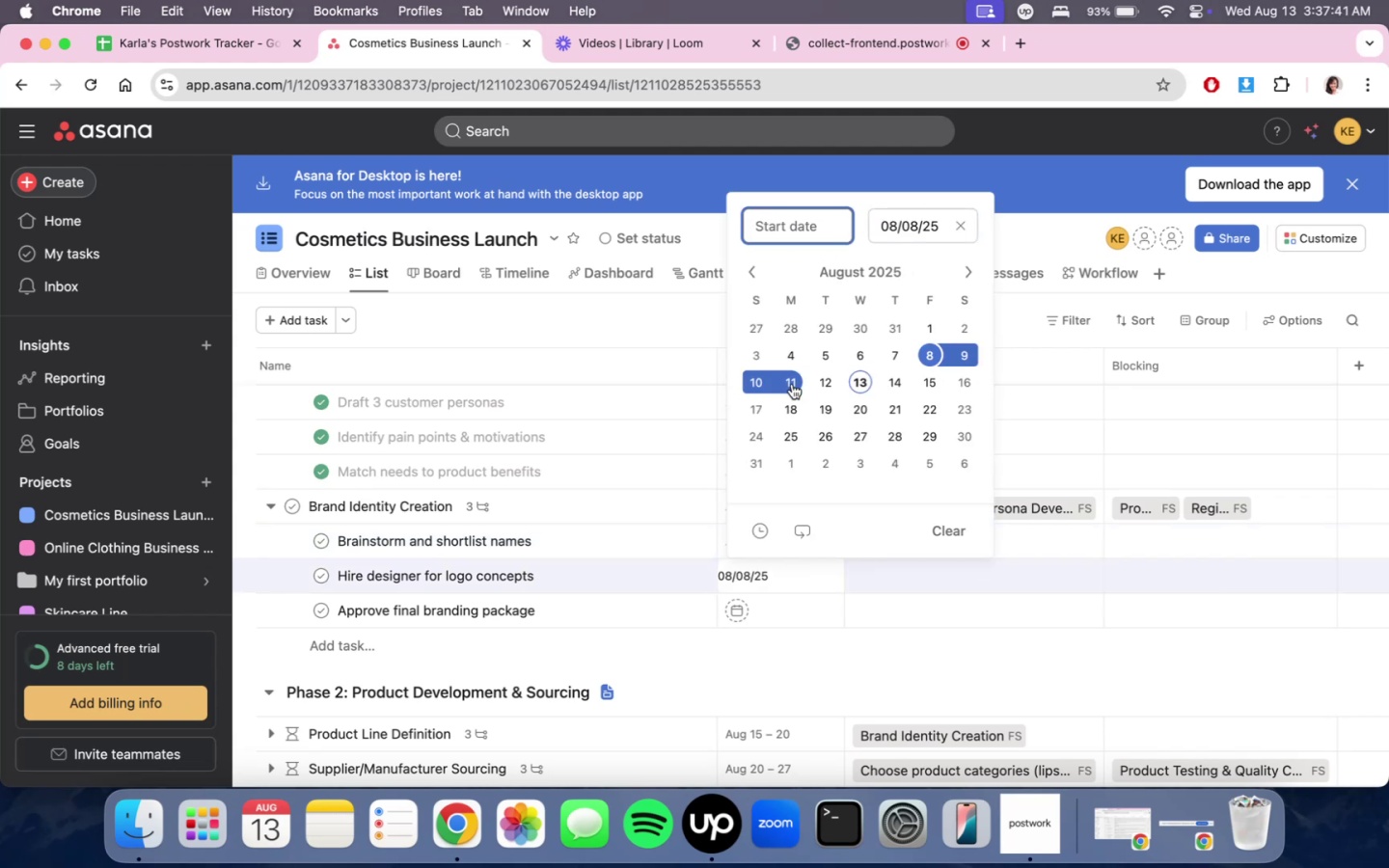 
left_click([792, 384])
 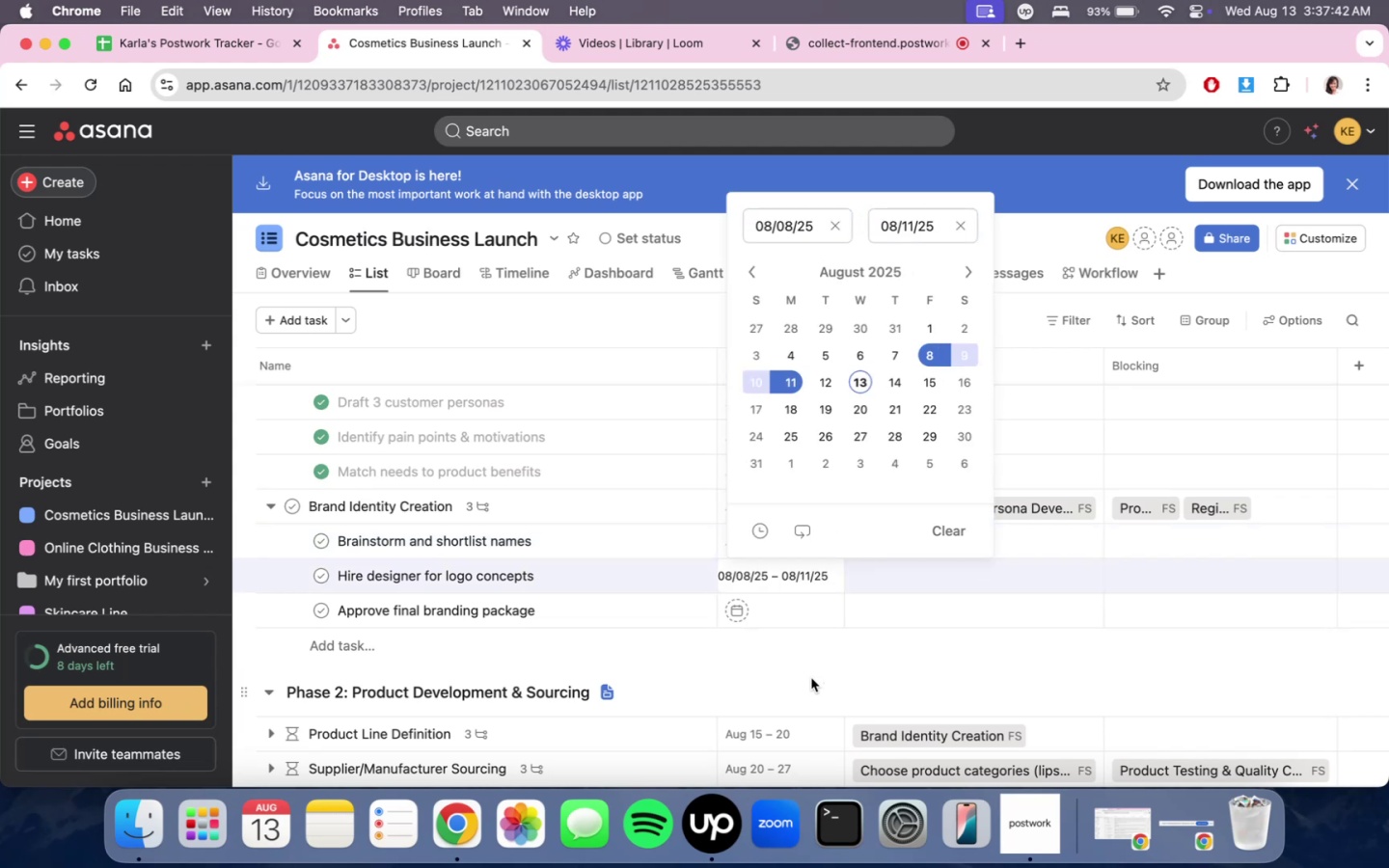 
left_click([811, 677])
 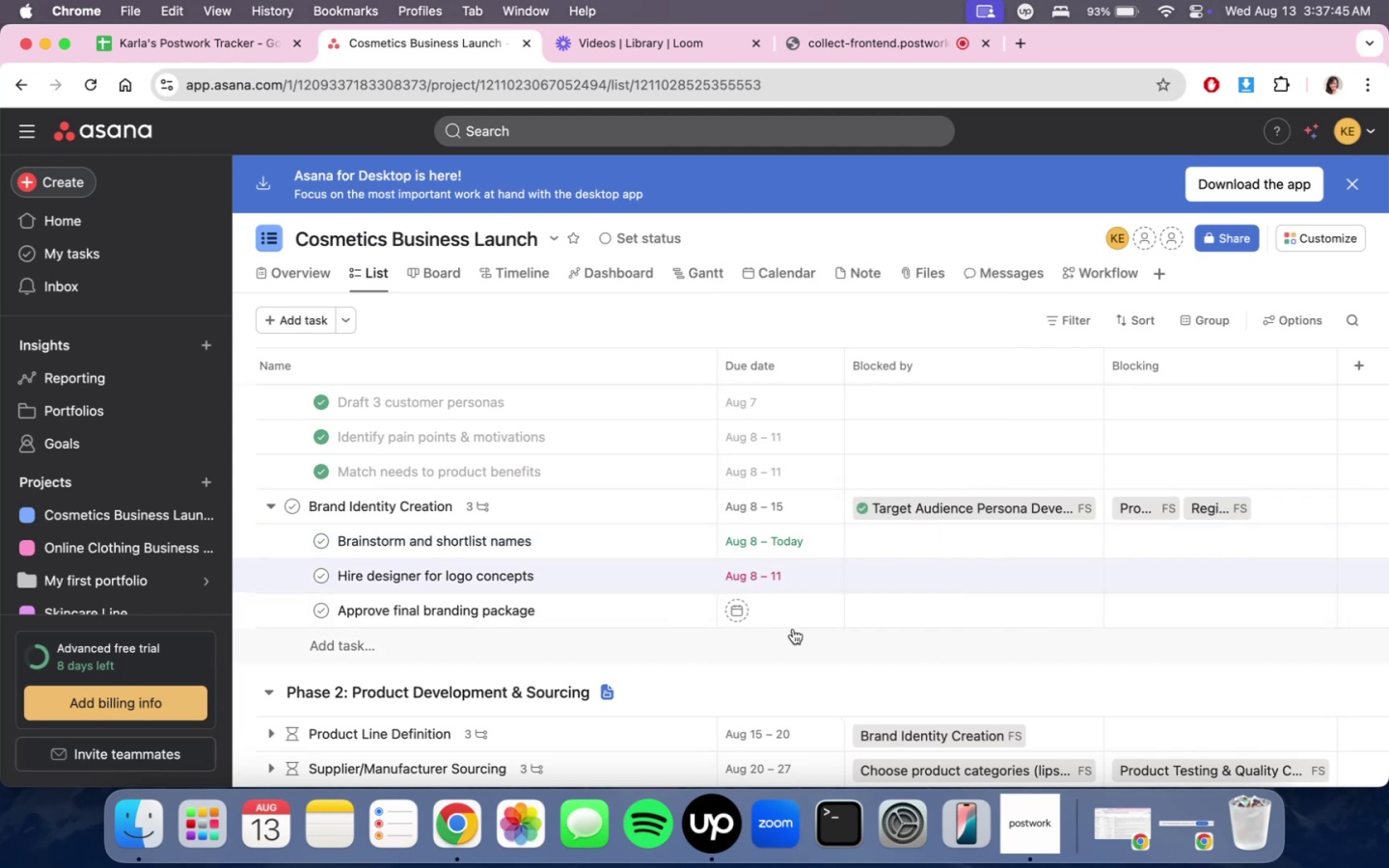 
left_click([793, 628])
 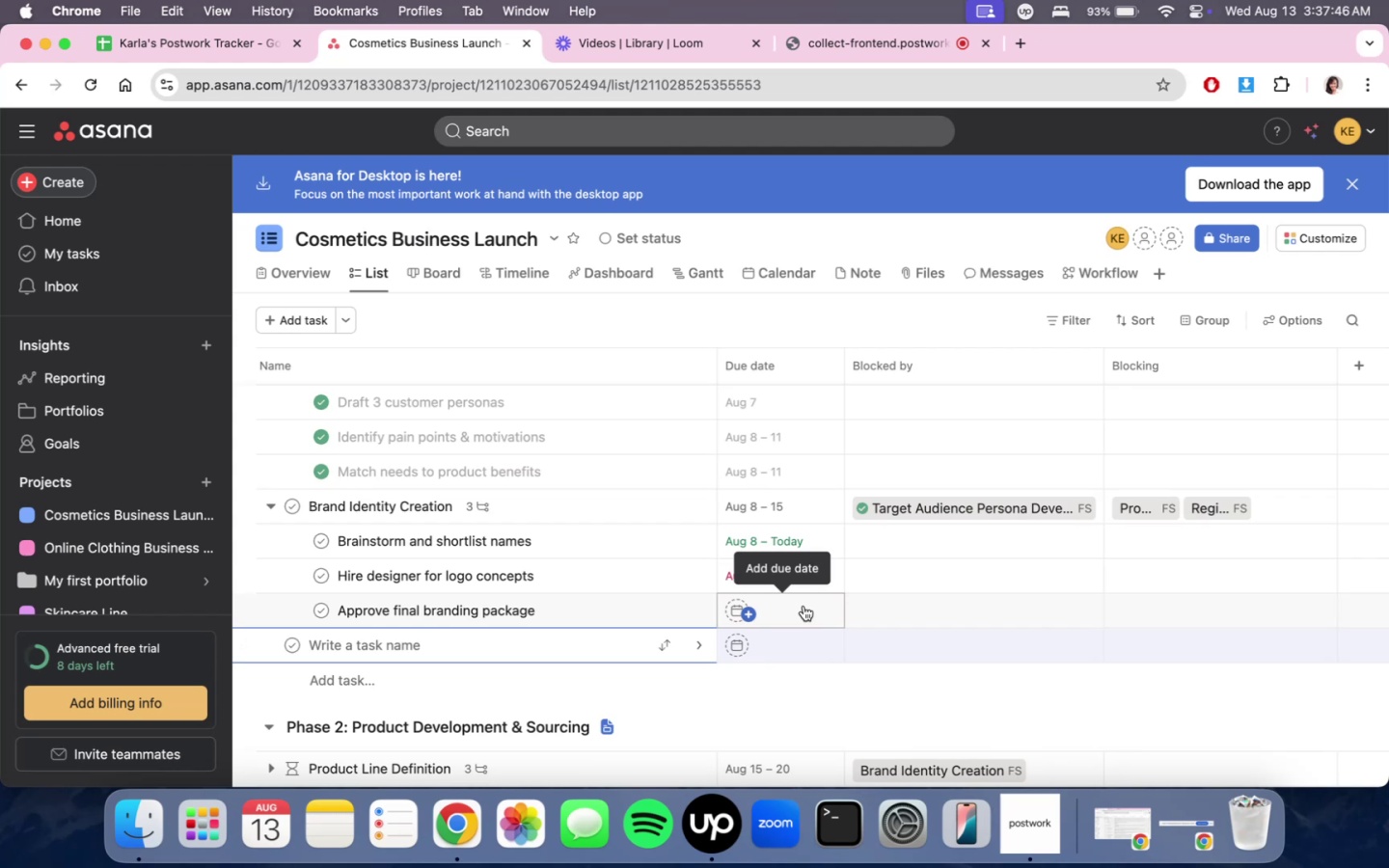 
double_click([803, 606])
 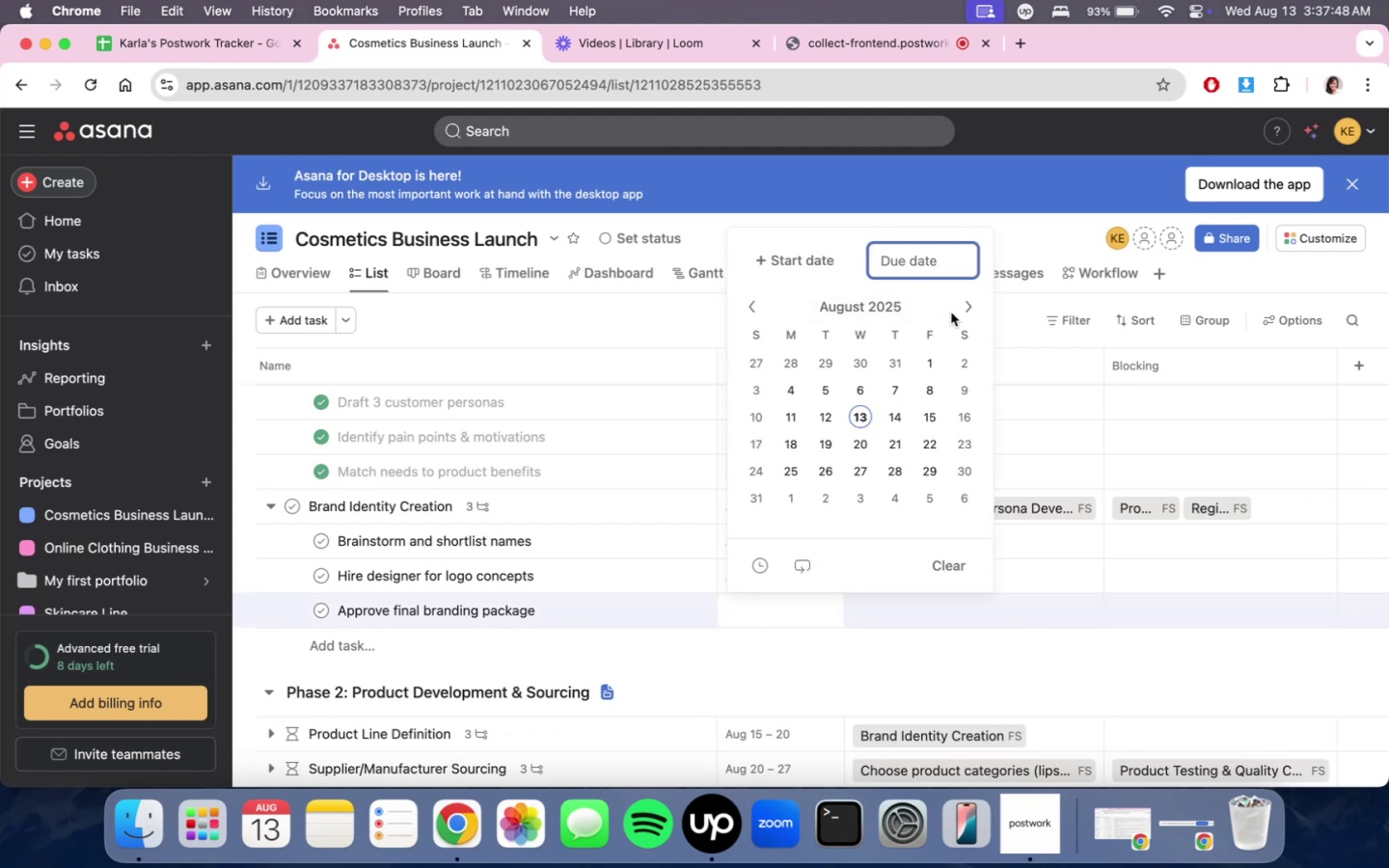 
double_click([958, 312])
 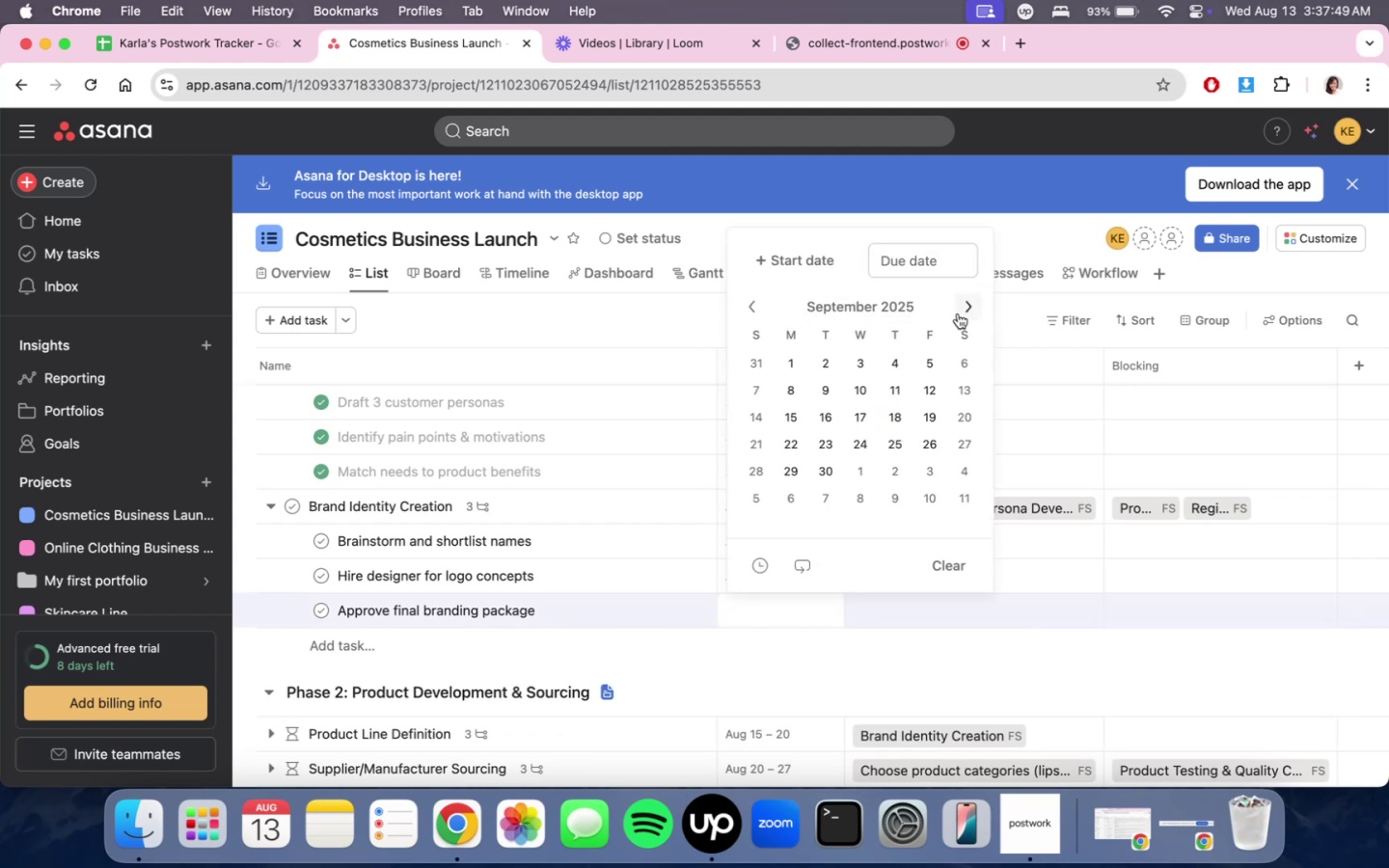 
triple_click([958, 313])
 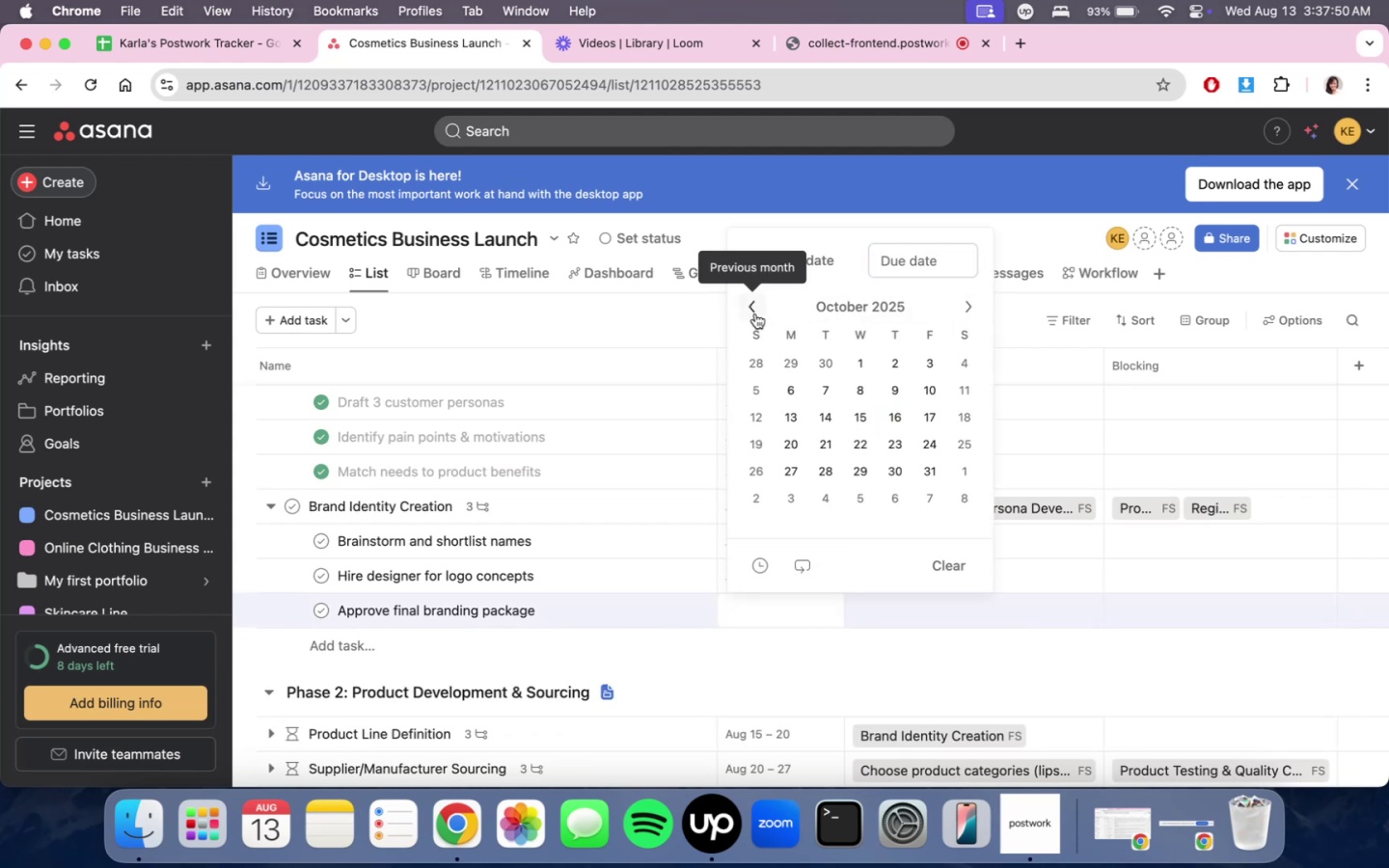 
triple_click([755, 313])
 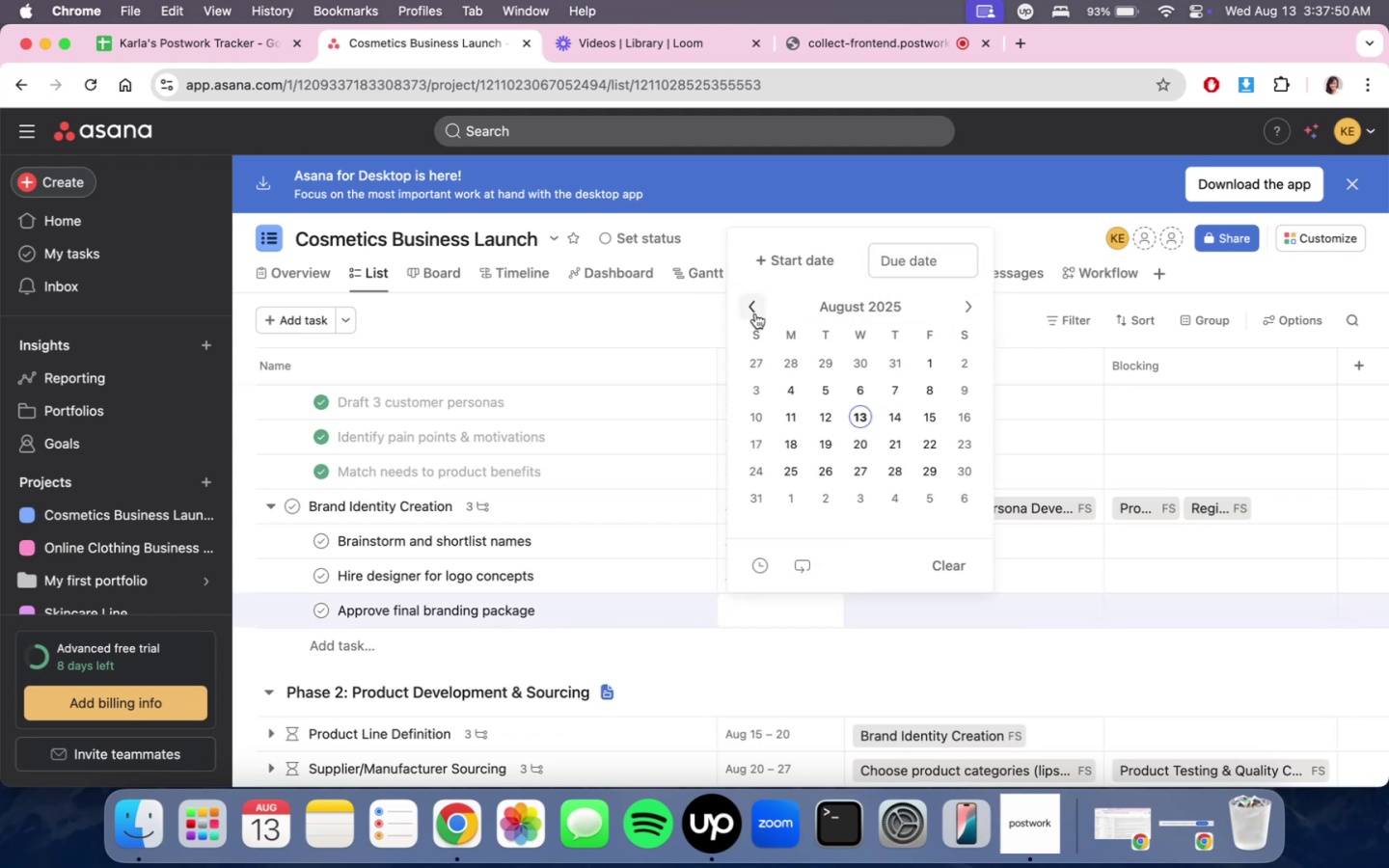 
triple_click([755, 313])
 